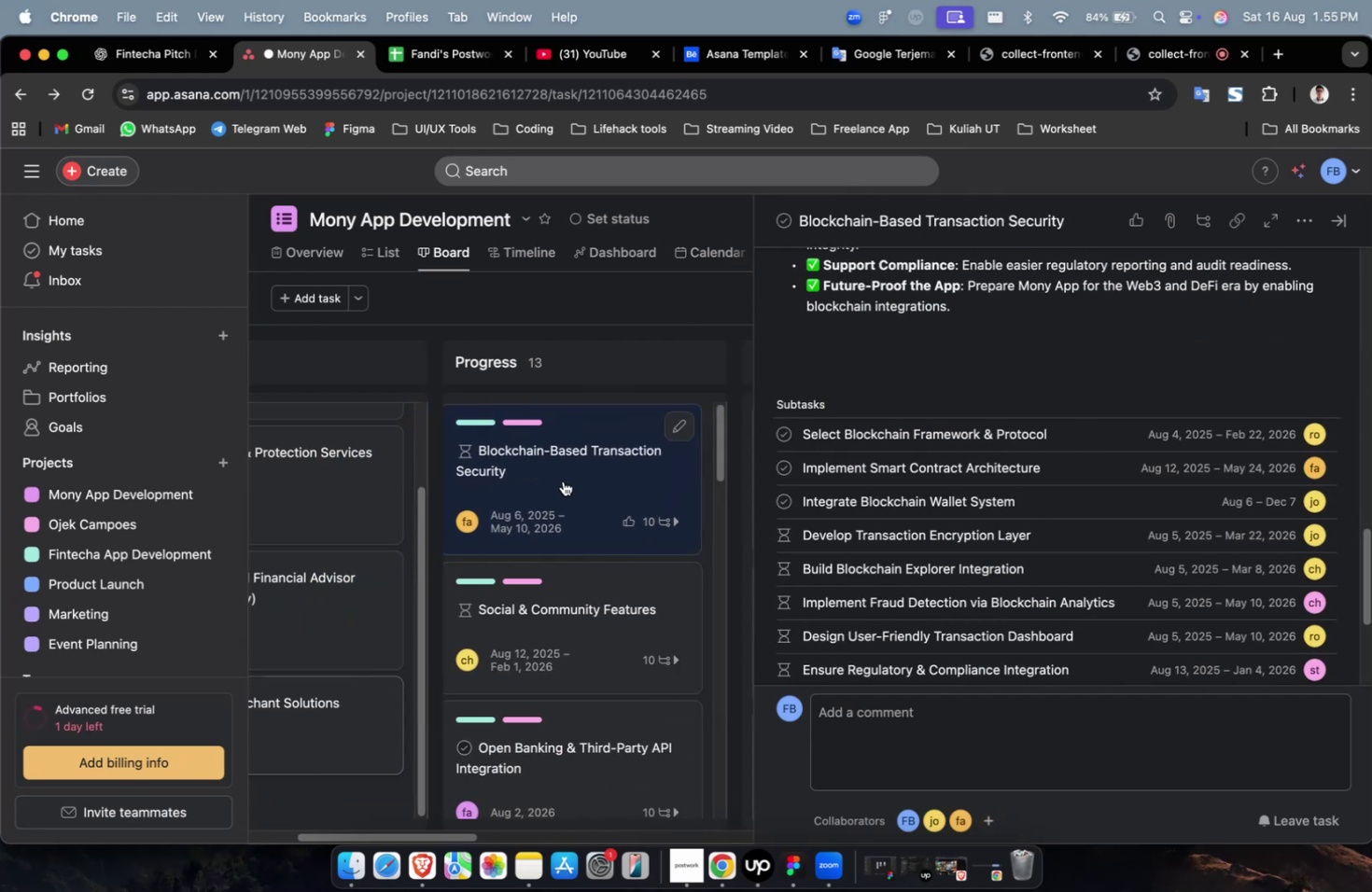 
hold_key(key=ShiftLeft, duration=0.45)
scroll: coordinate [531, 495], scroll_direction: up, amount: 13.0
 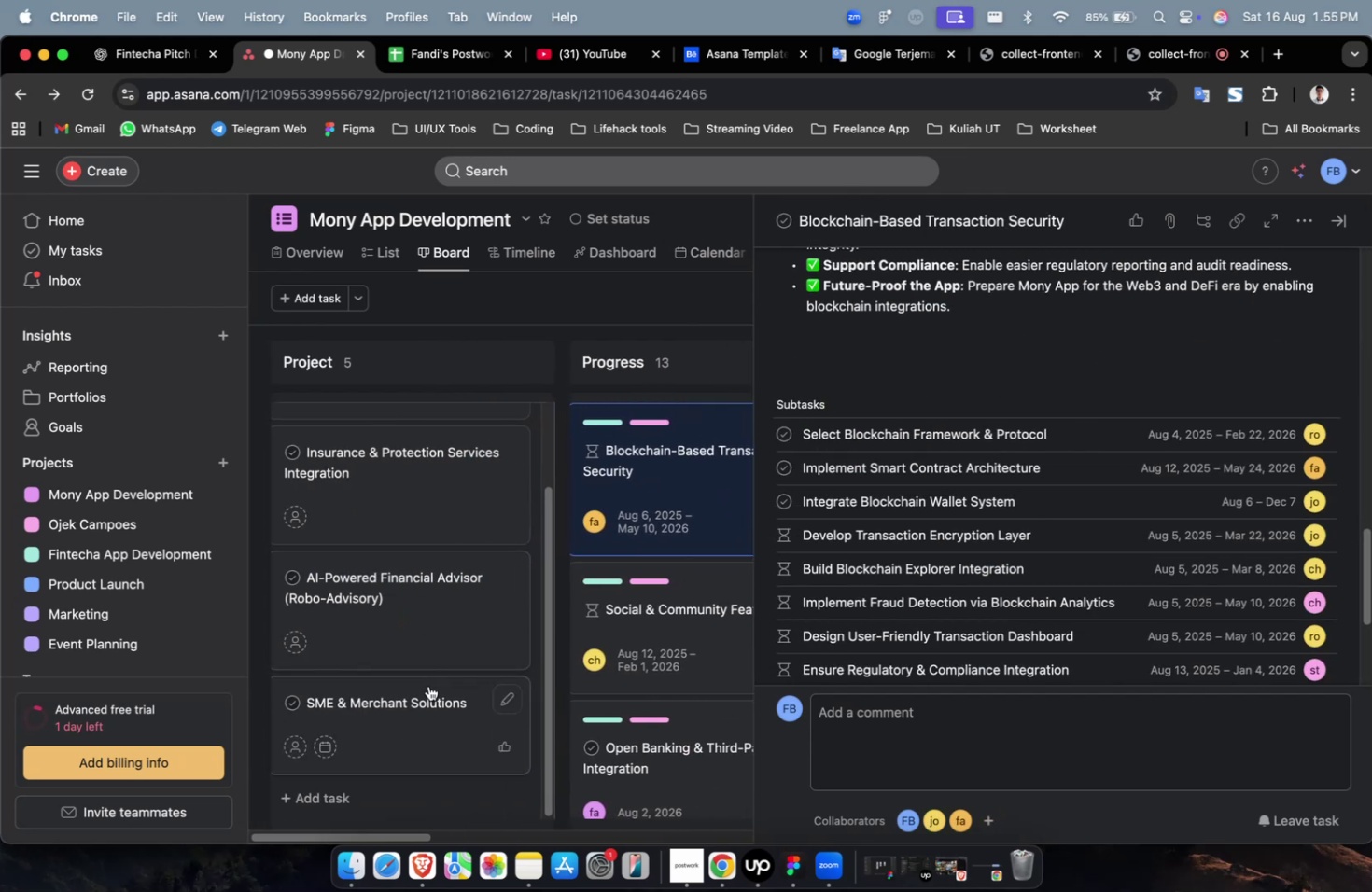 
left_click([424, 705])
 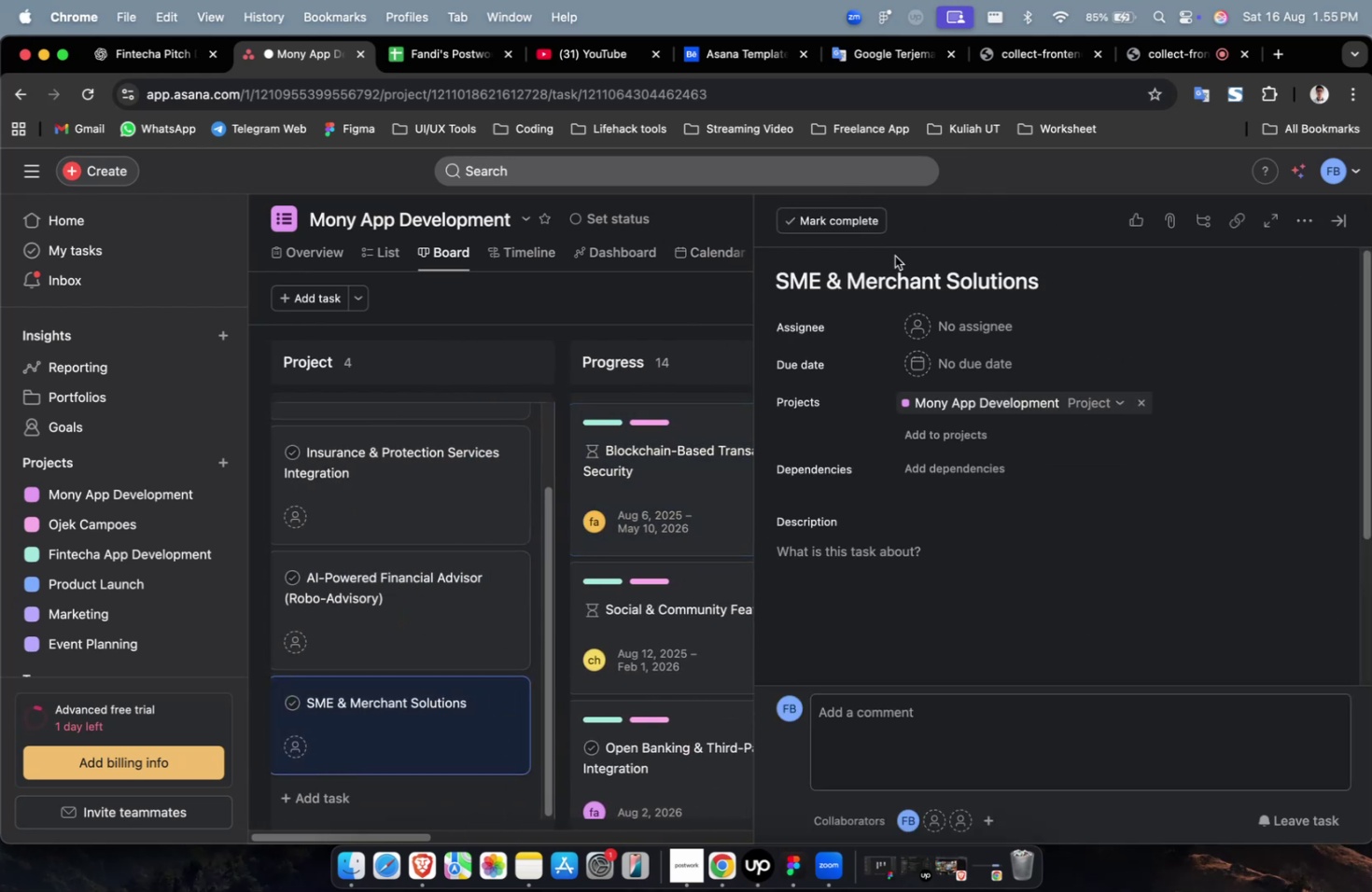 
left_click([891, 274])
 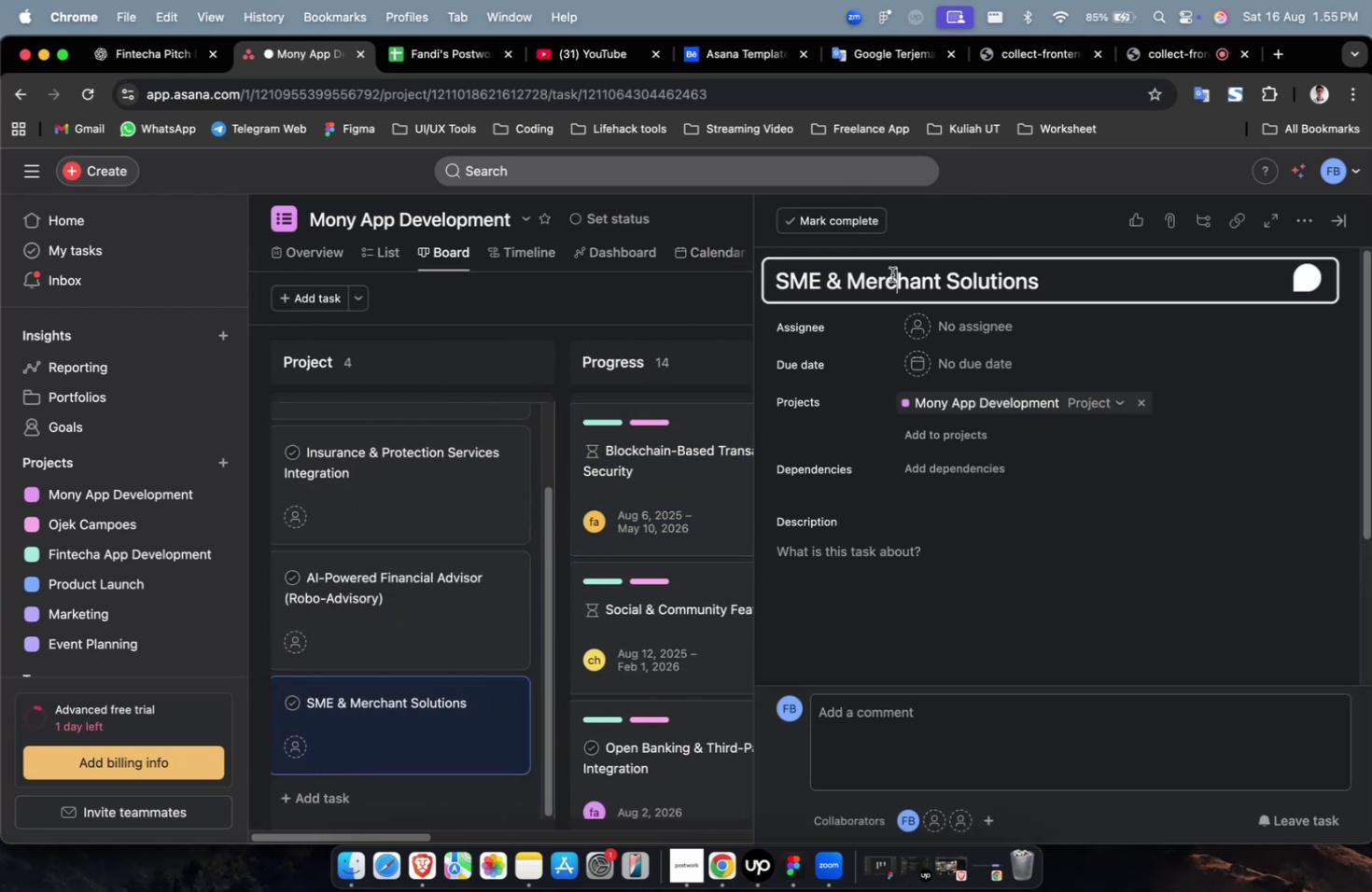 
key(Meta+A)
 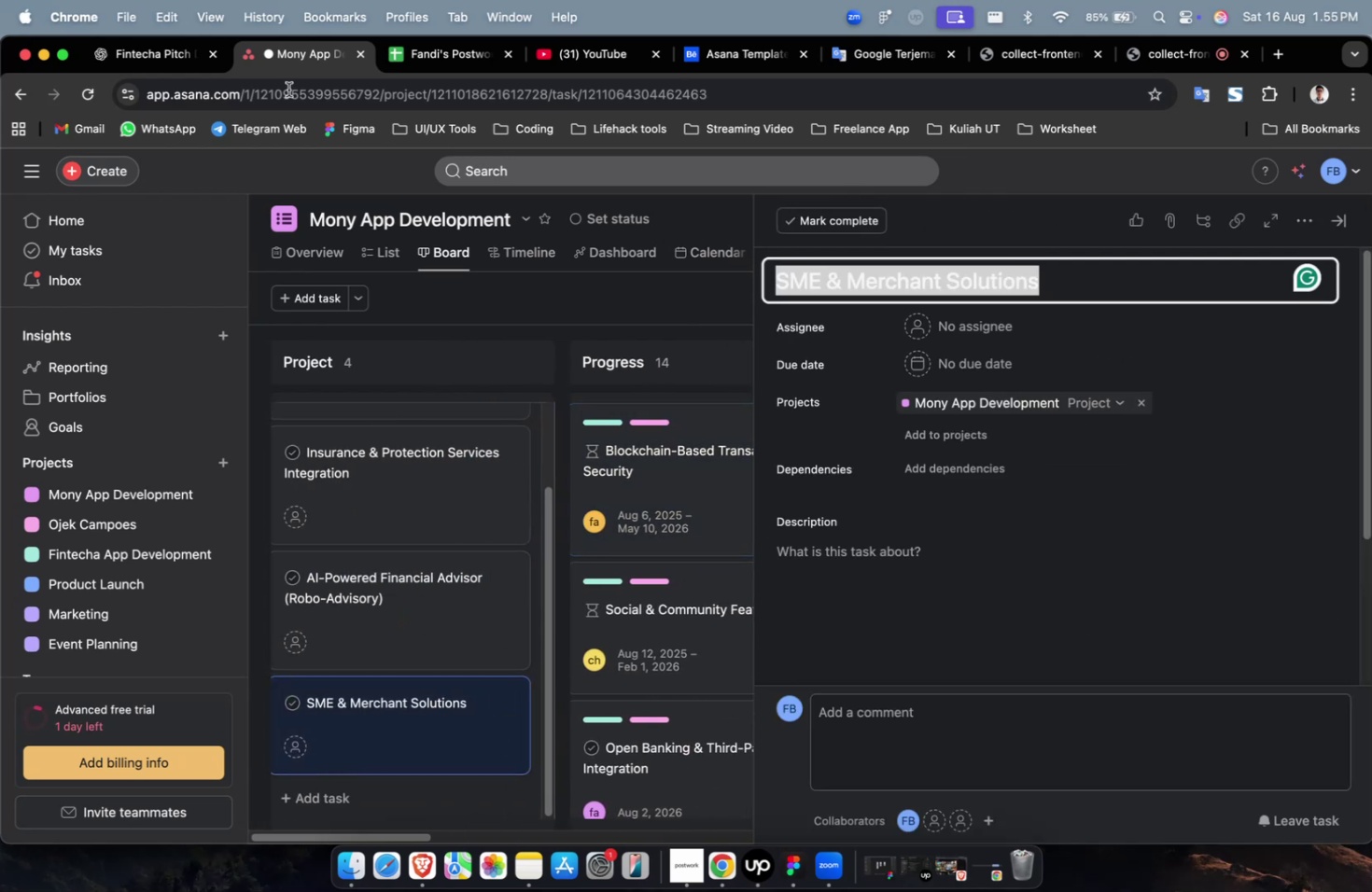 
key(Meta+C)
 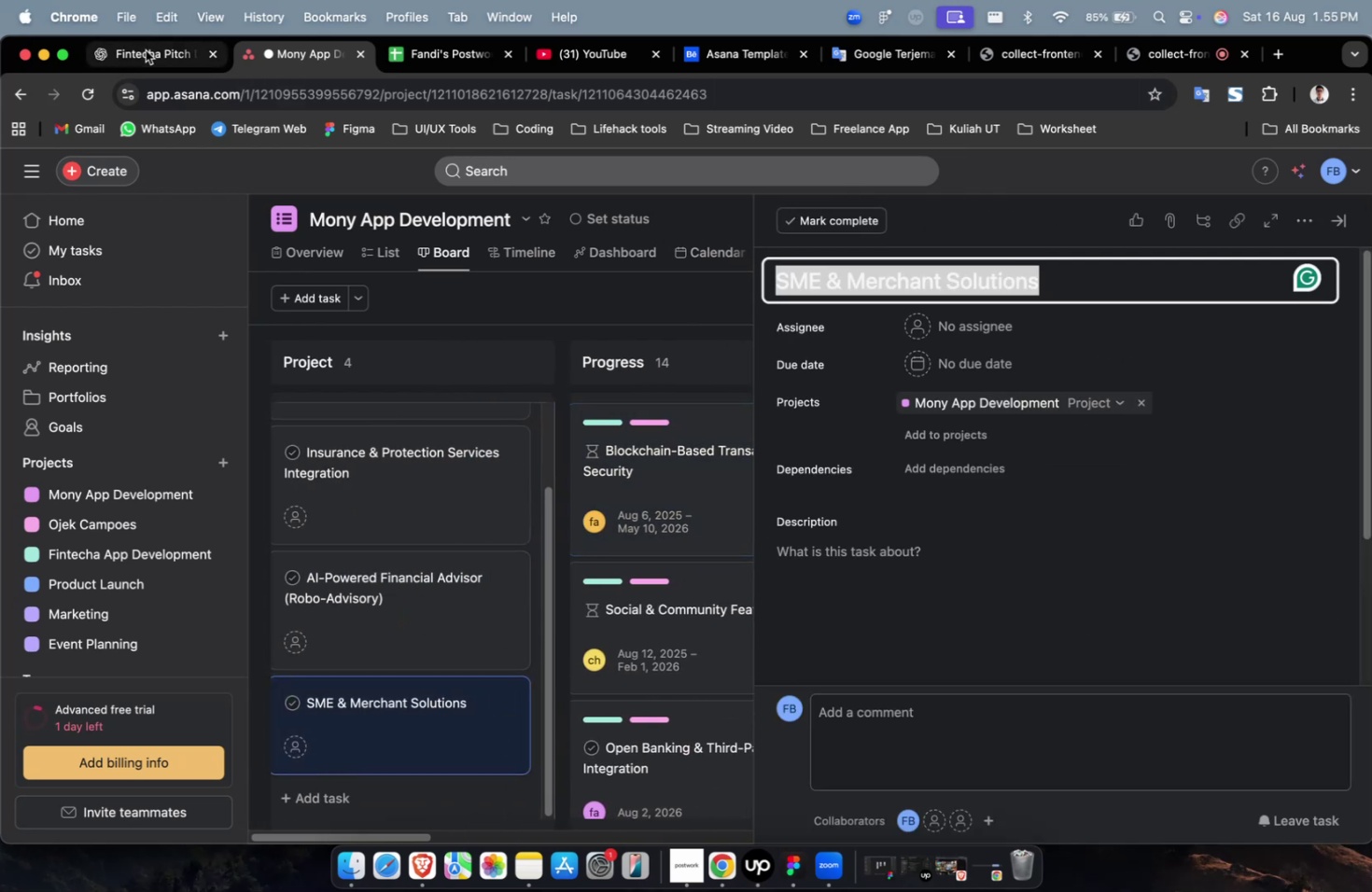 
double_click([142, 49])
 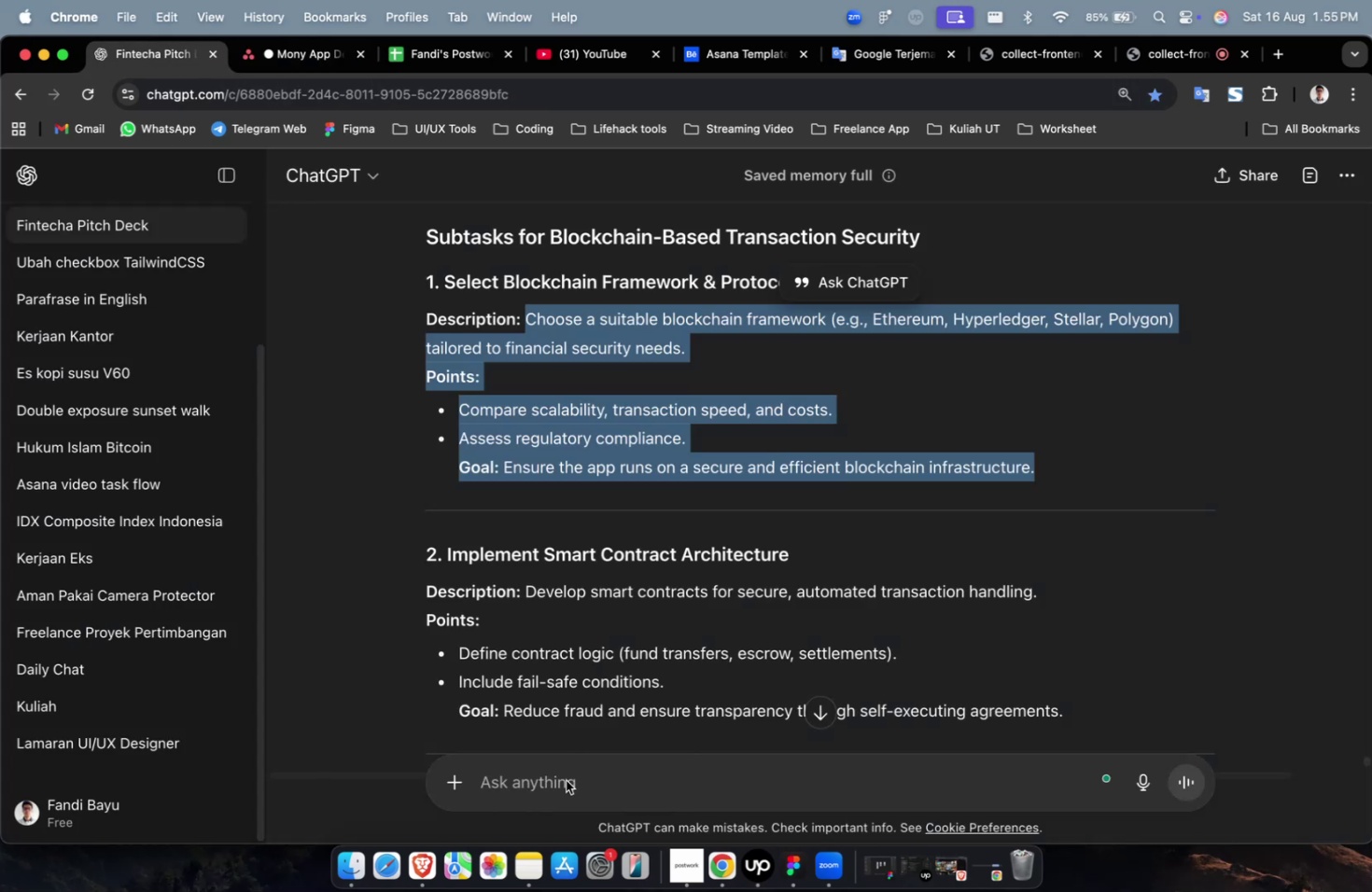 
triple_click([566, 779])
 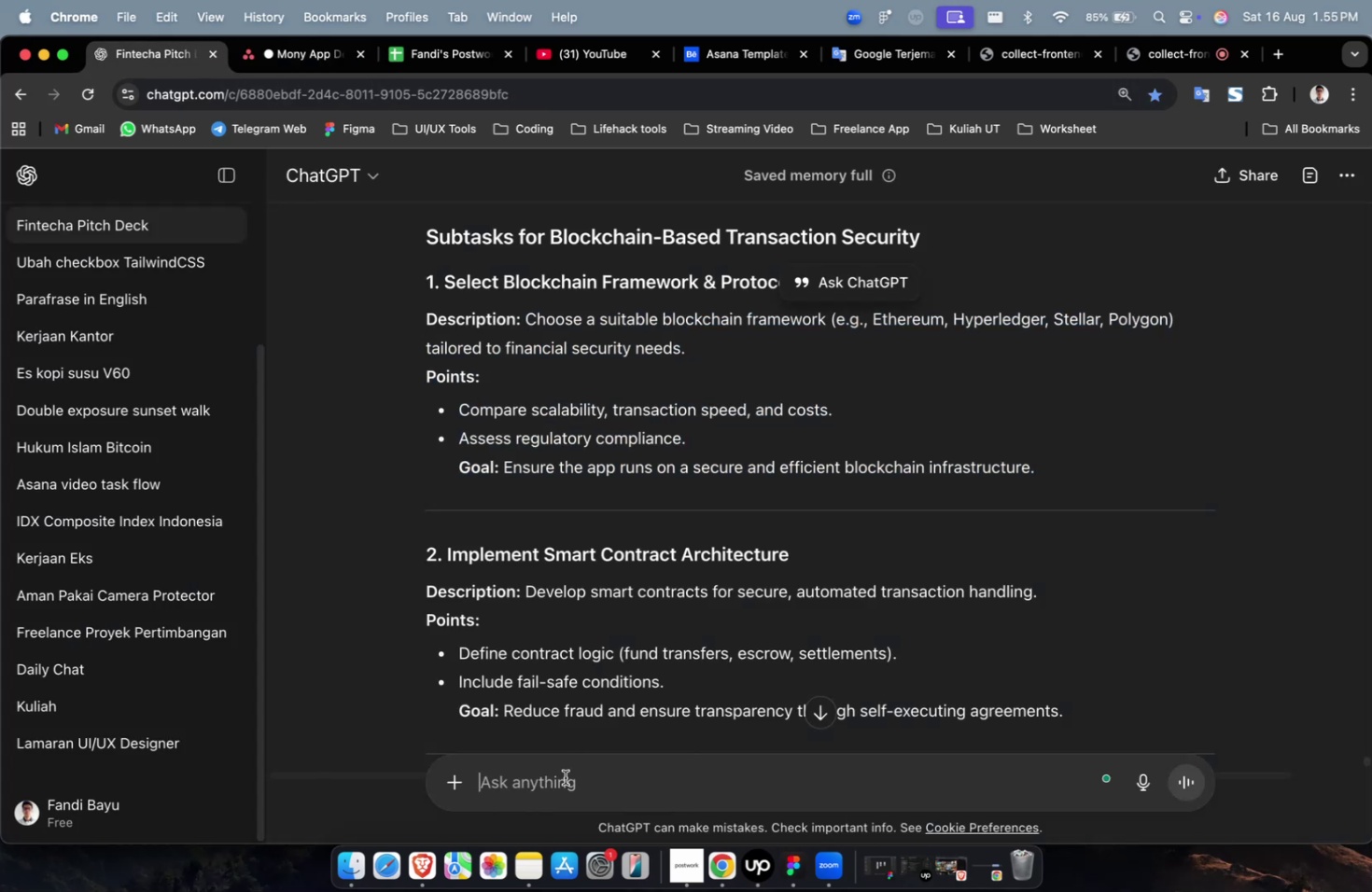 
type(please)
 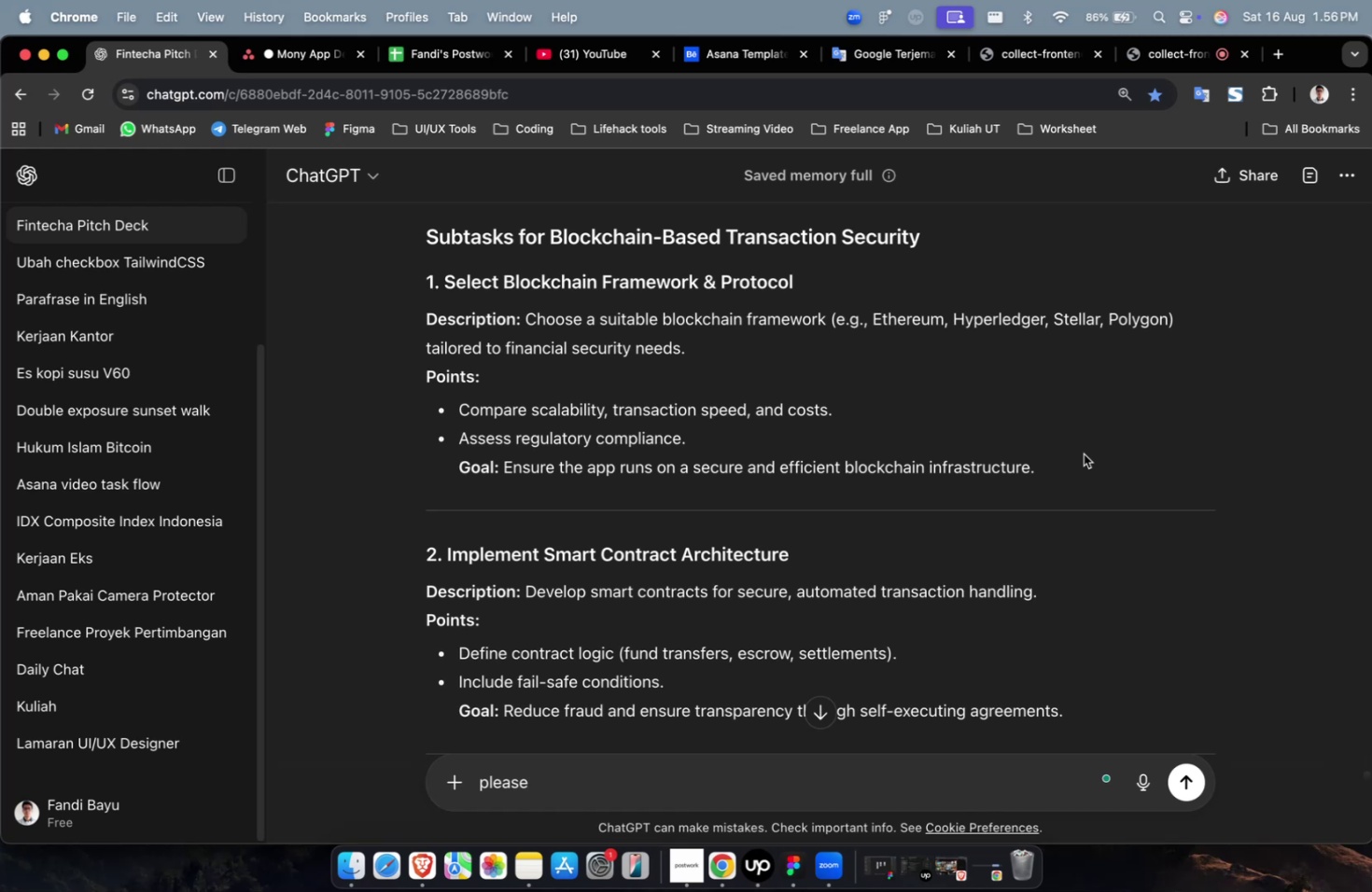 
wait(64.99)
 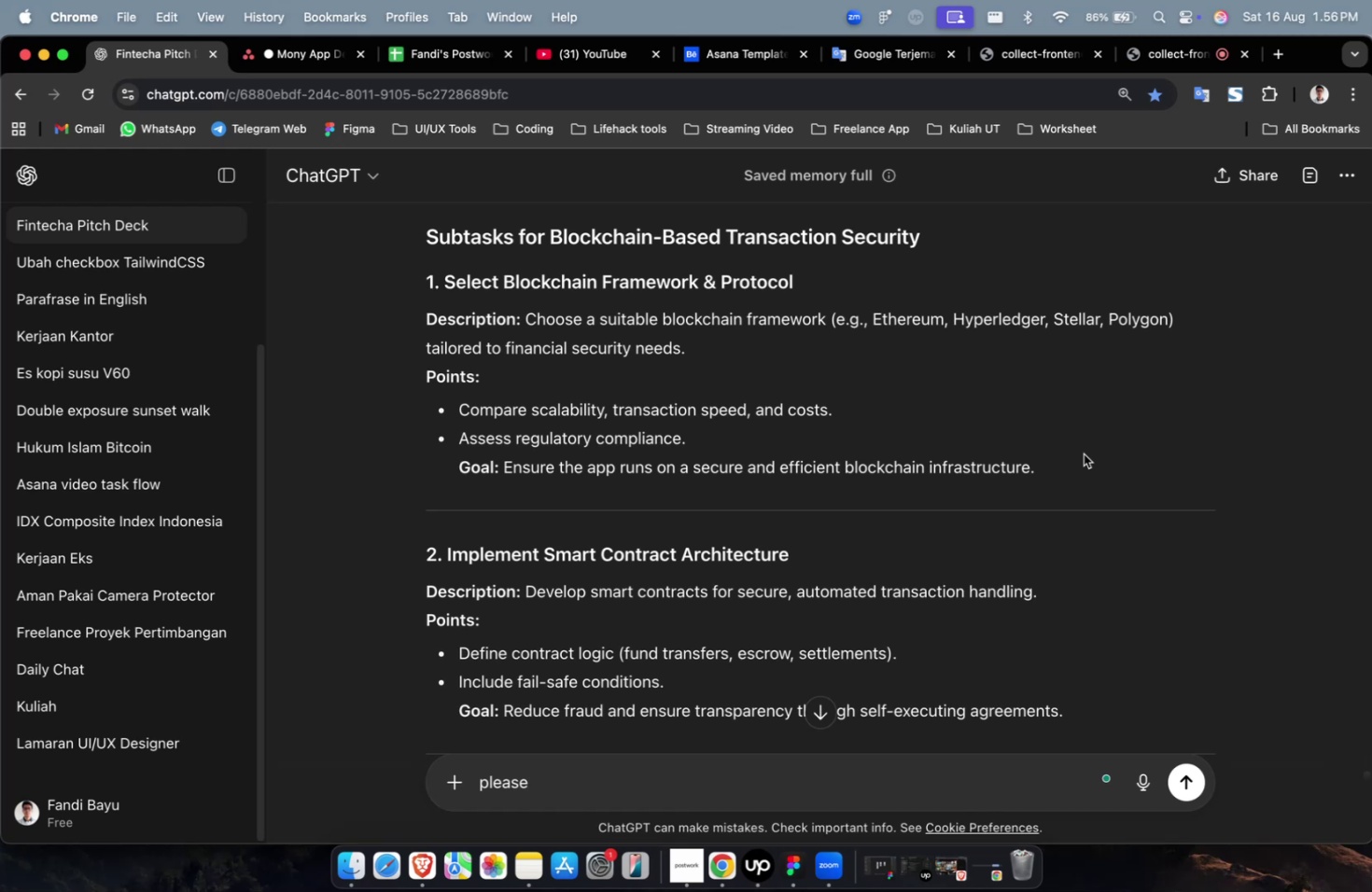 
scroll: coordinate [1134, 289], scroll_direction: down, amount: 9.0
 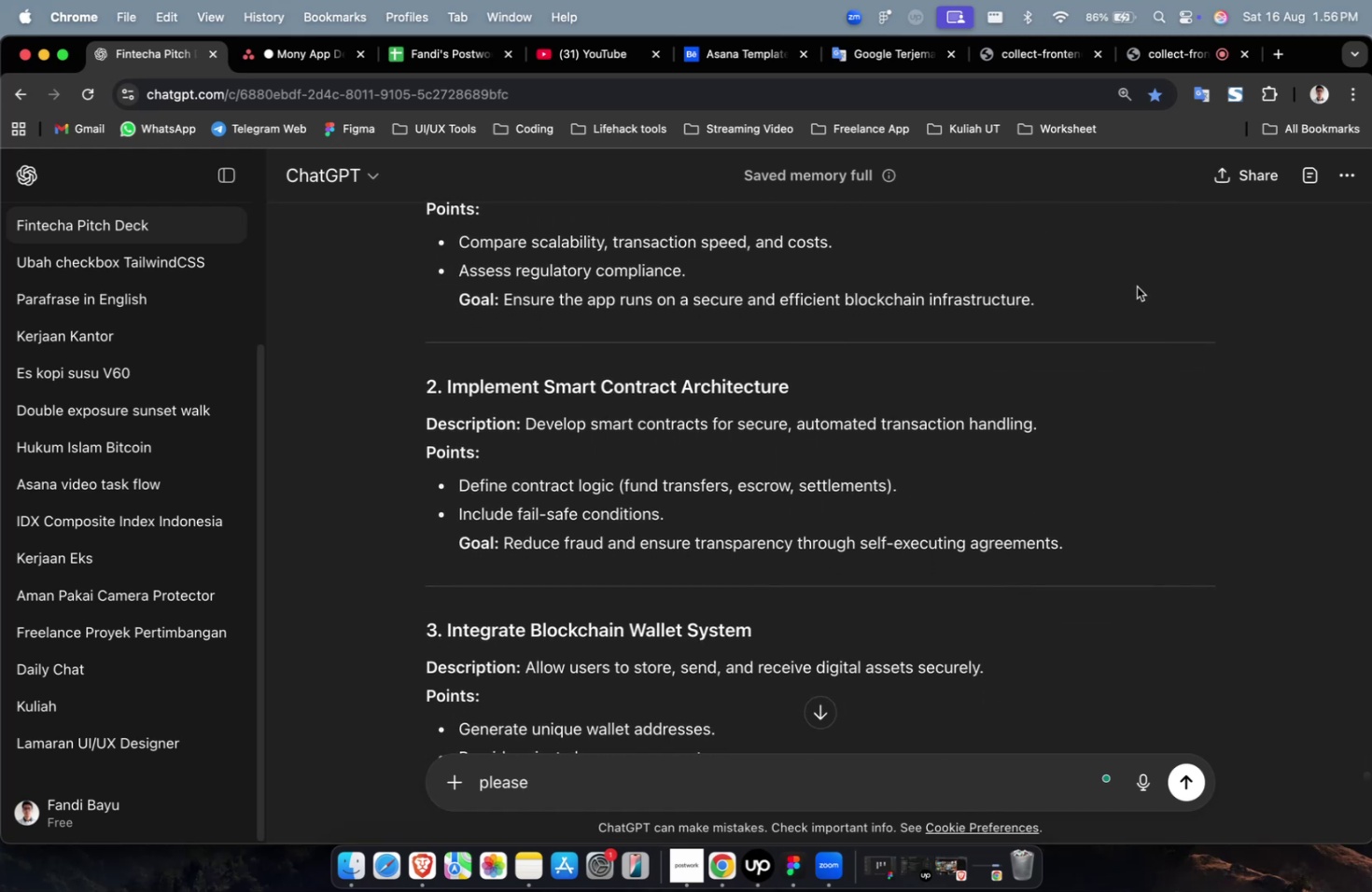 
scroll: coordinate [883, 344], scroll_direction: up, amount: 9.0
 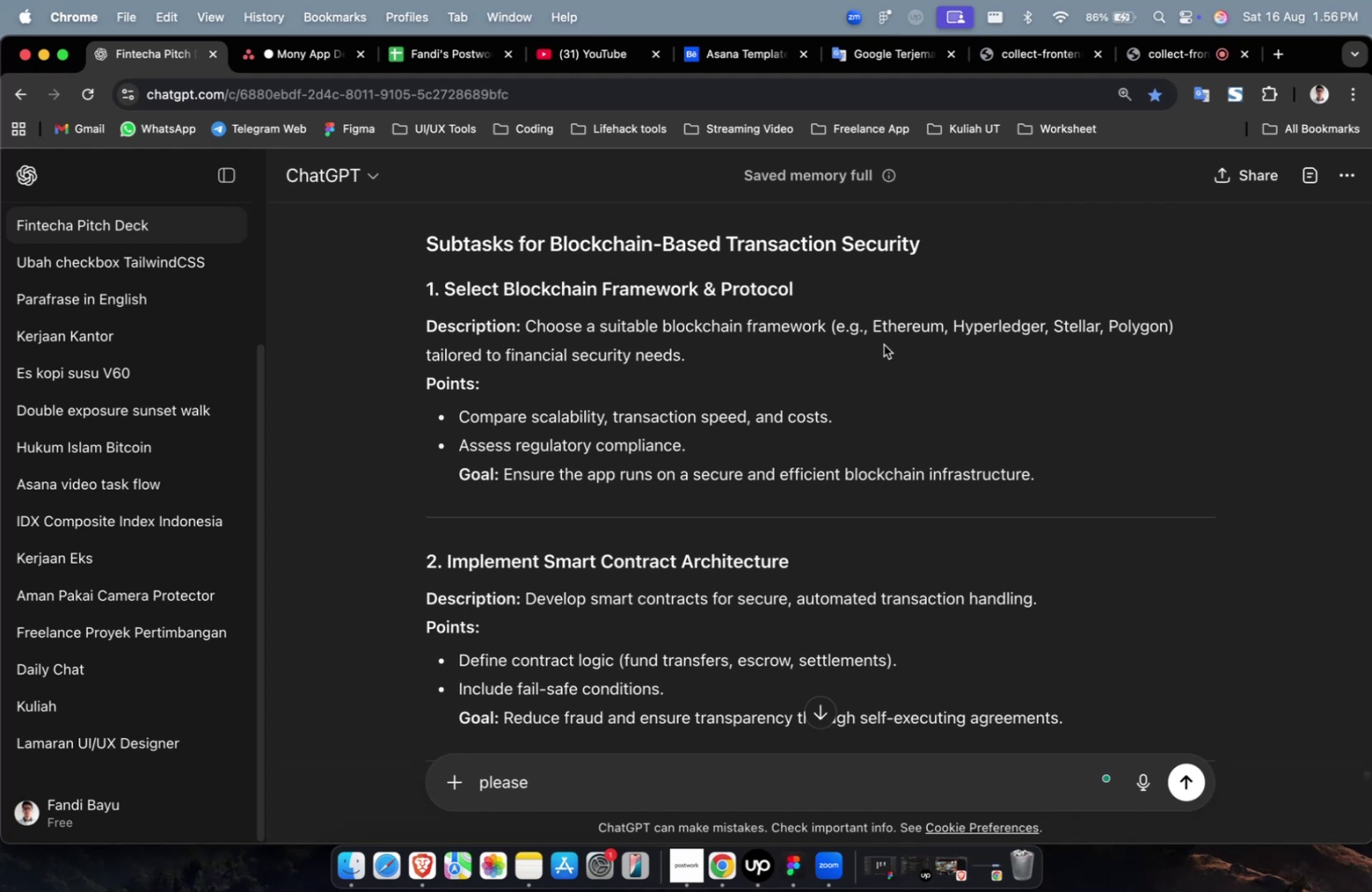 
scroll: coordinate [883, 344], scroll_direction: down, amount: 2.0
 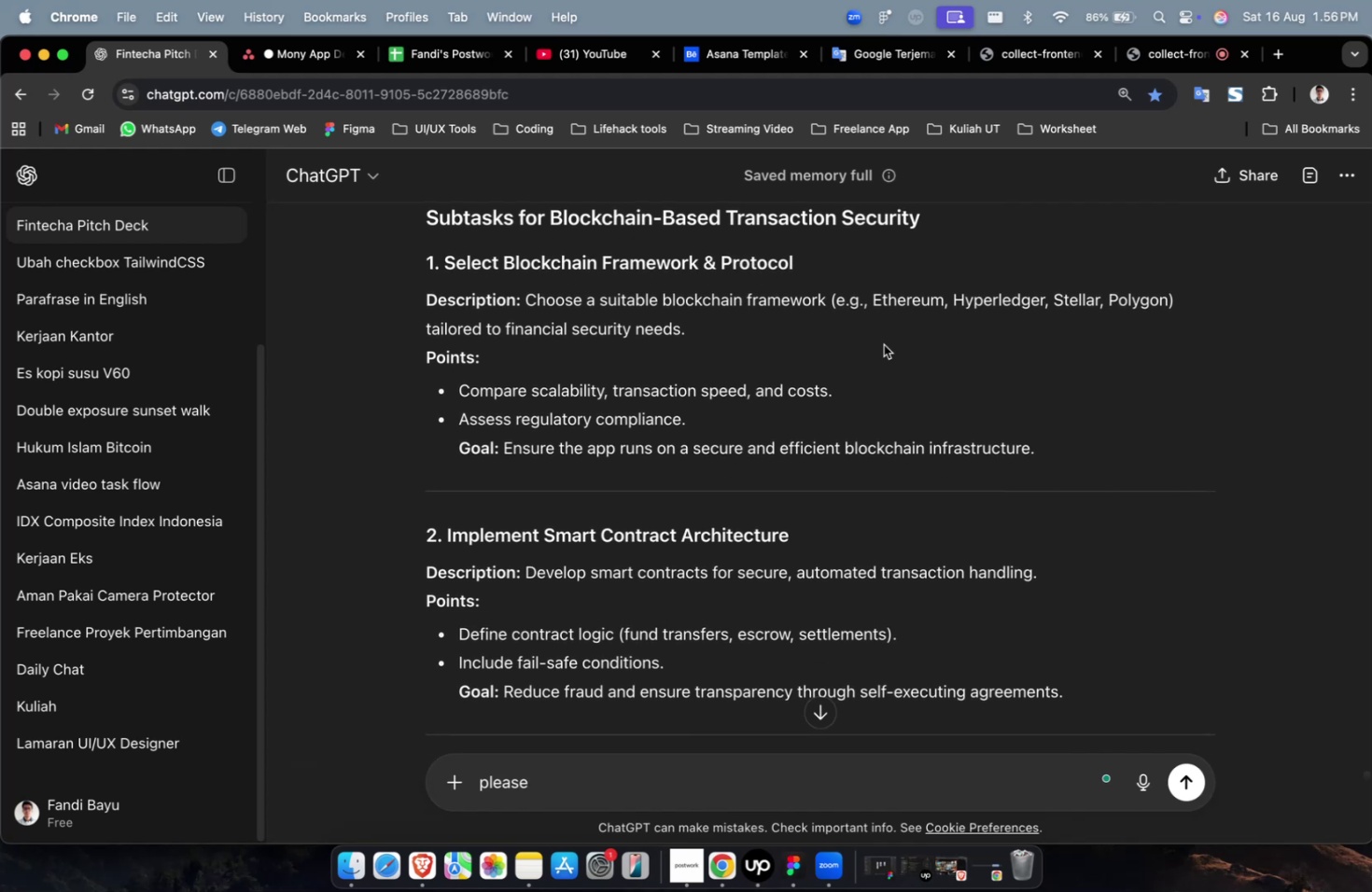 
scroll: coordinate [797, 408], scroll_direction: up, amount: 11.0
 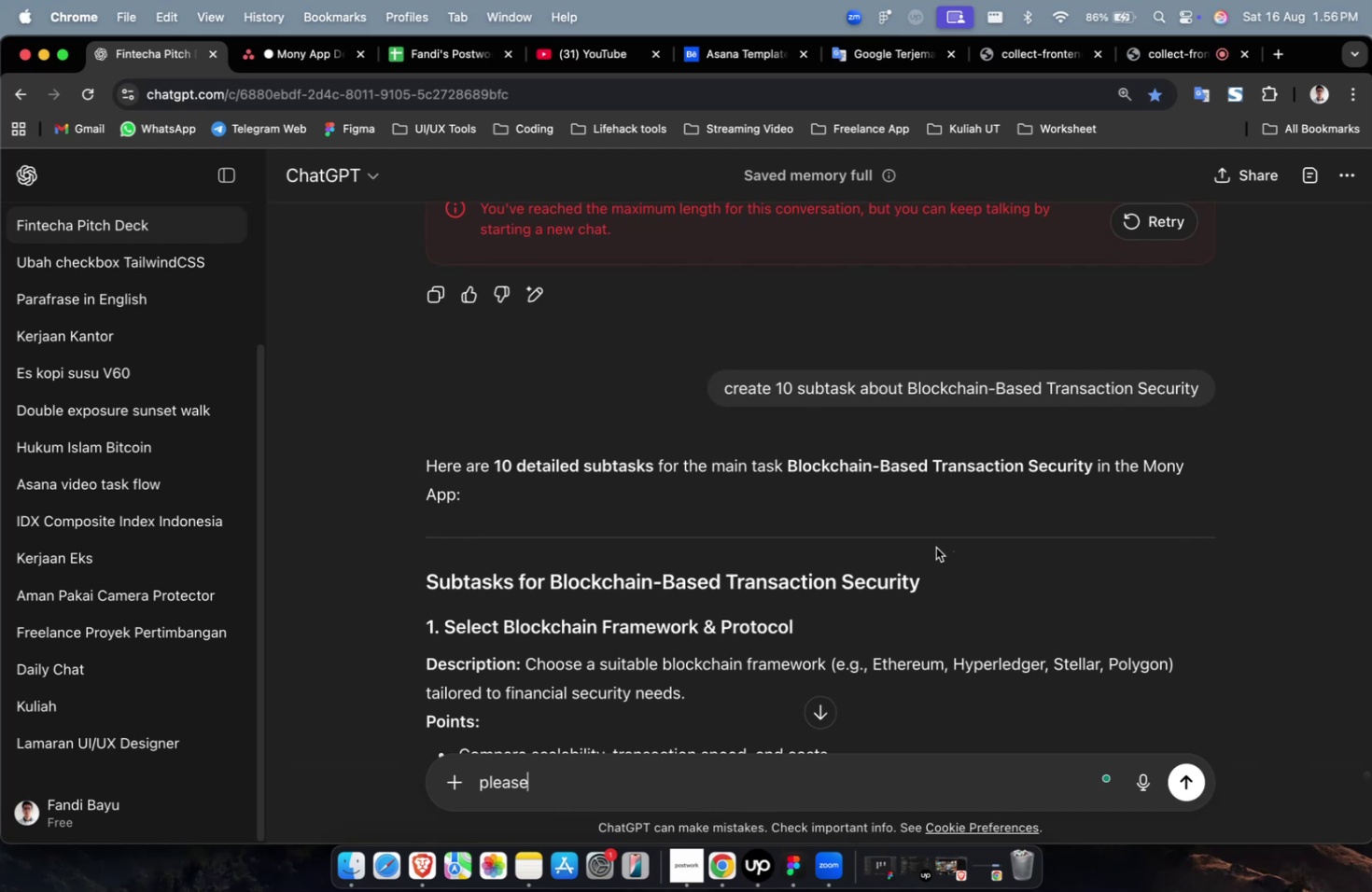 
type( detailed about this main task )
 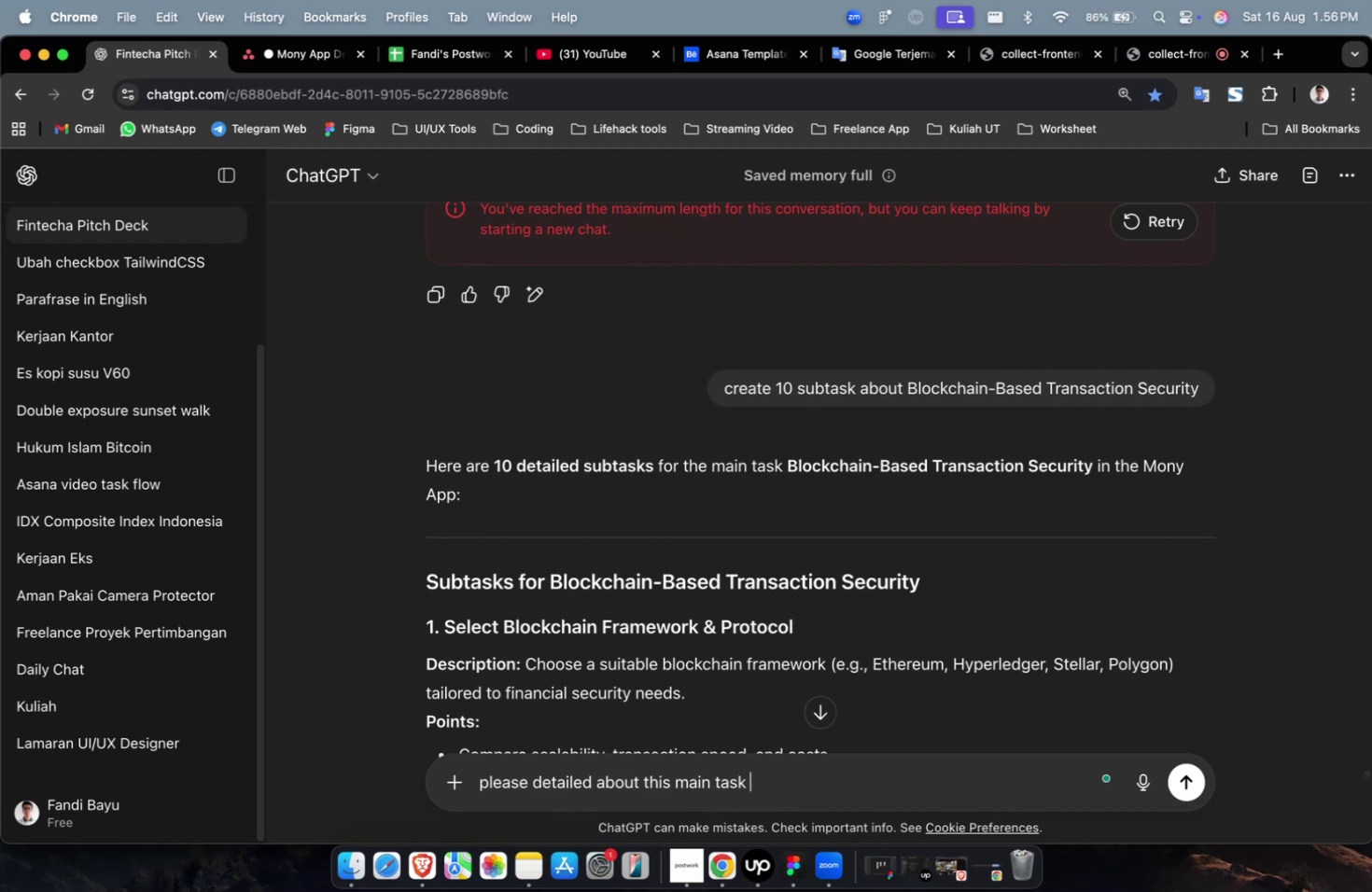 
key(Meta+CommandLeft)
 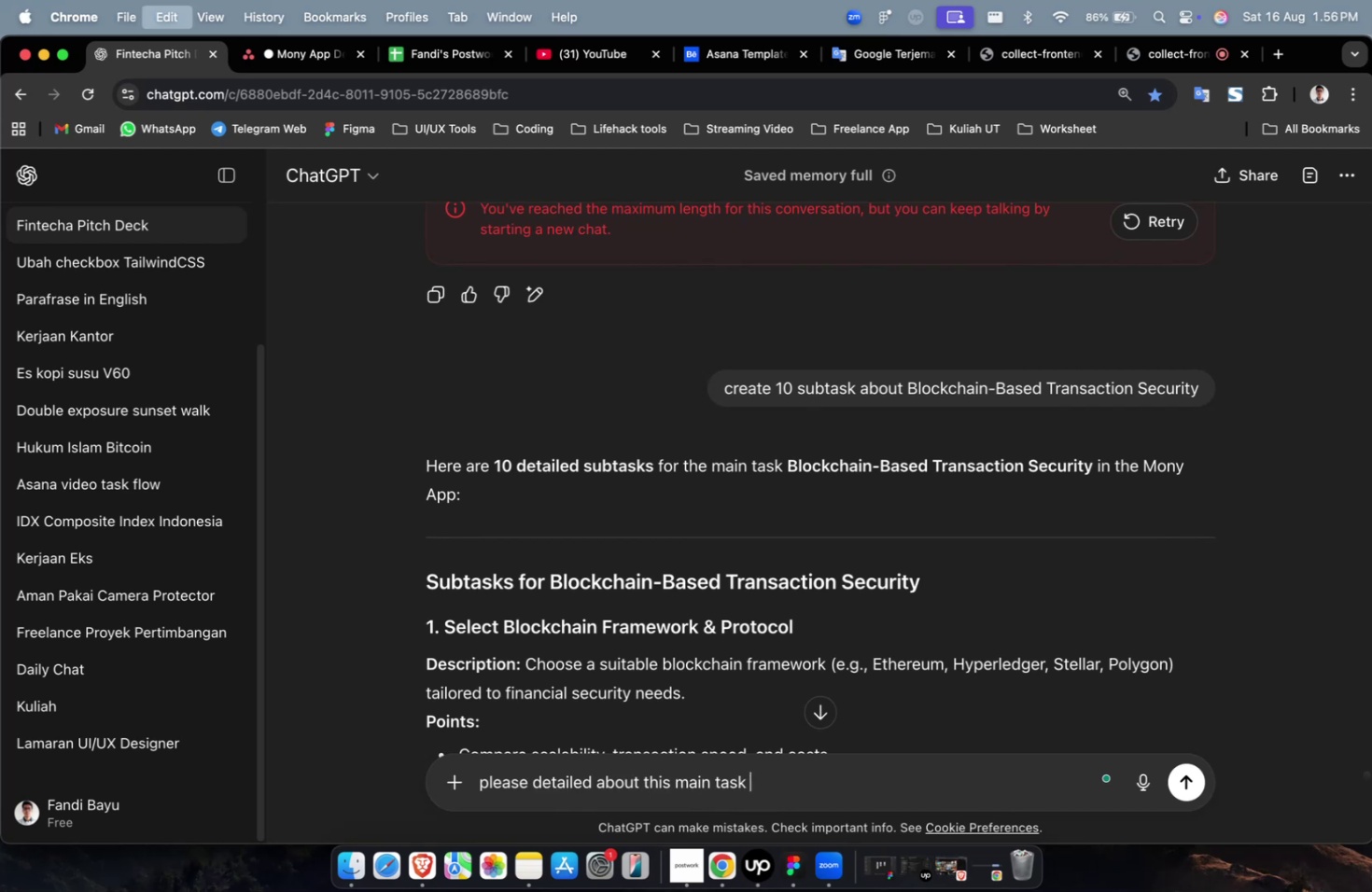 
key(Meta+V)
 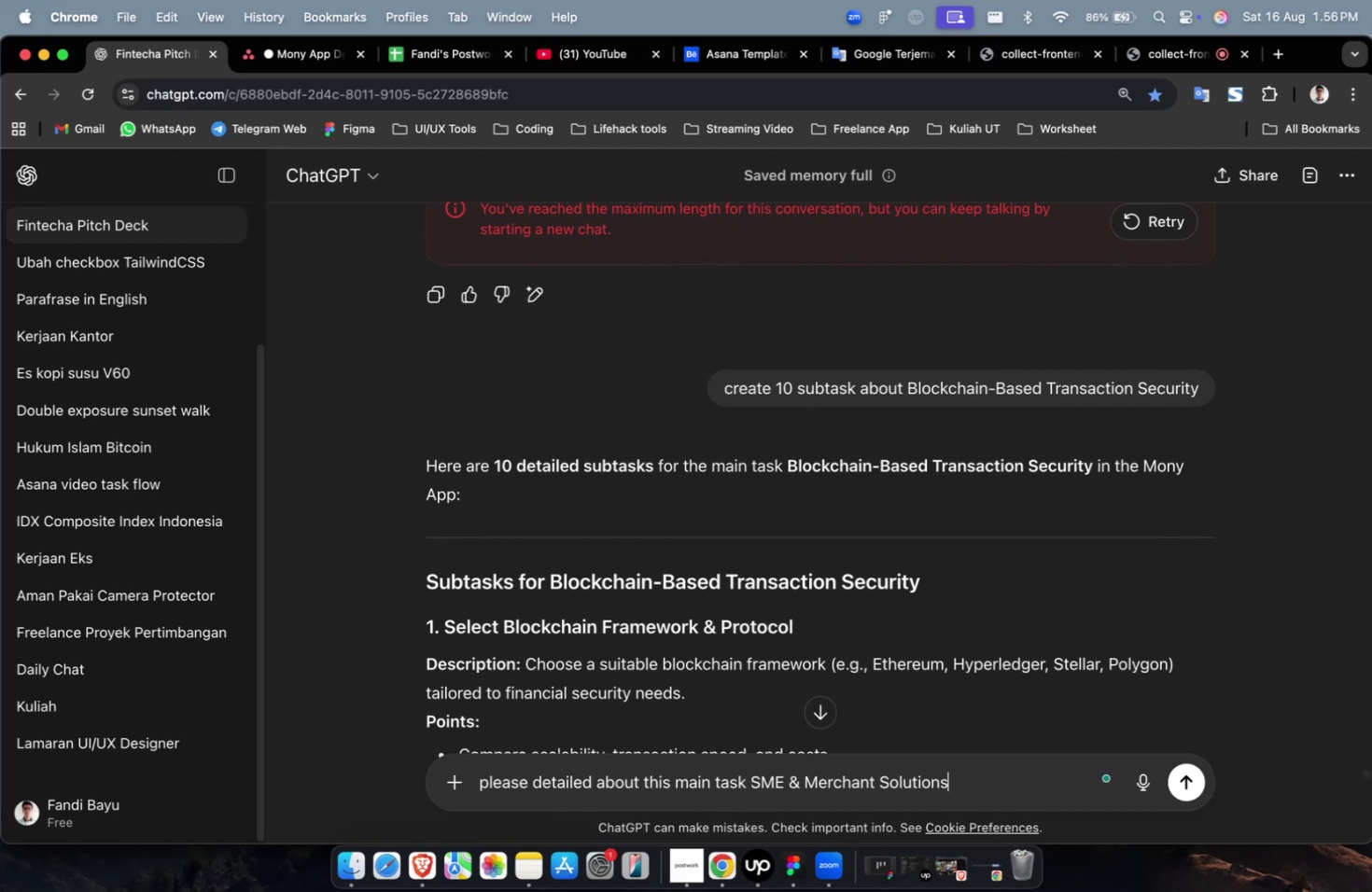 
key(Enter)
 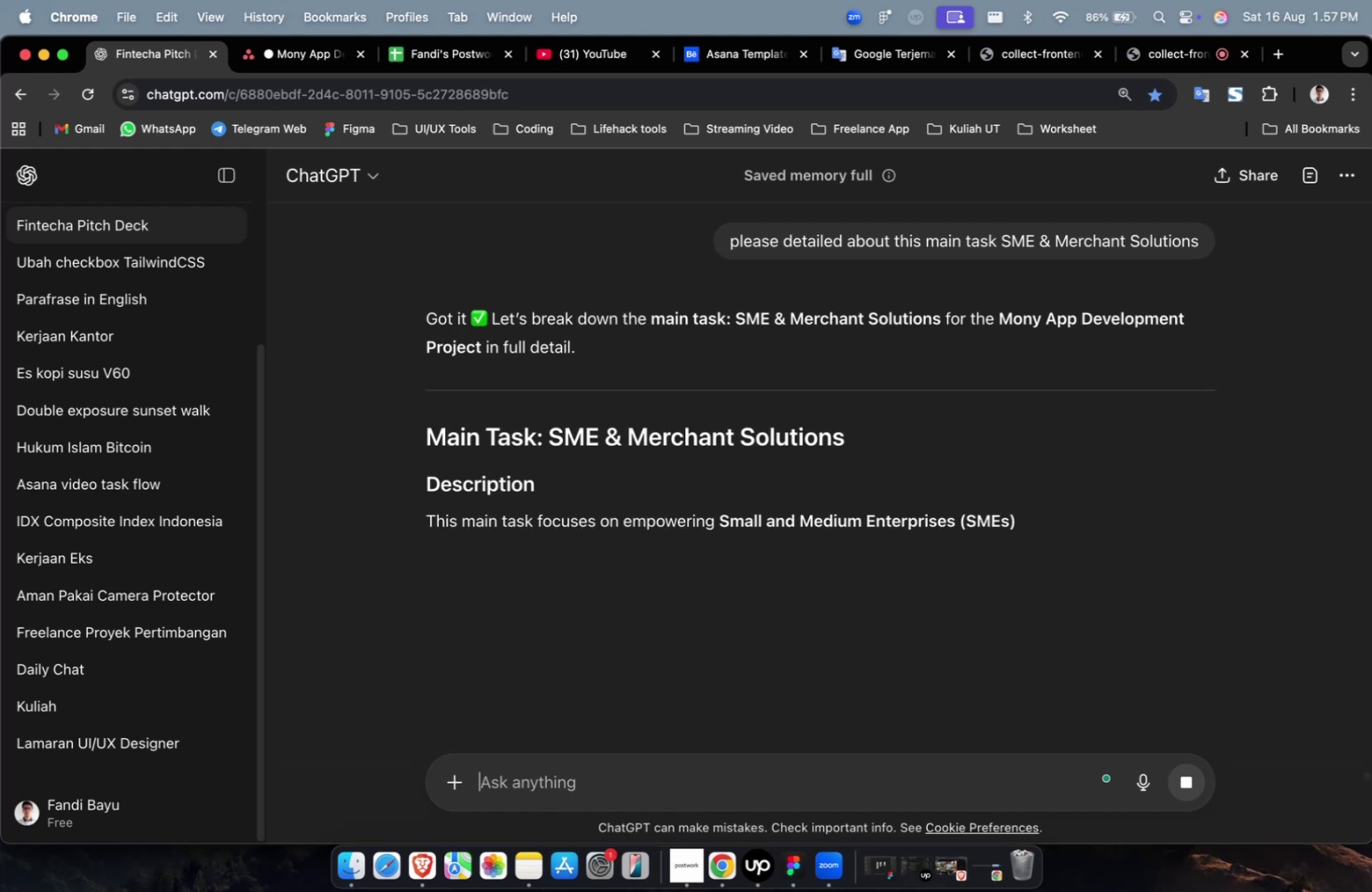 
wait(46.41)
 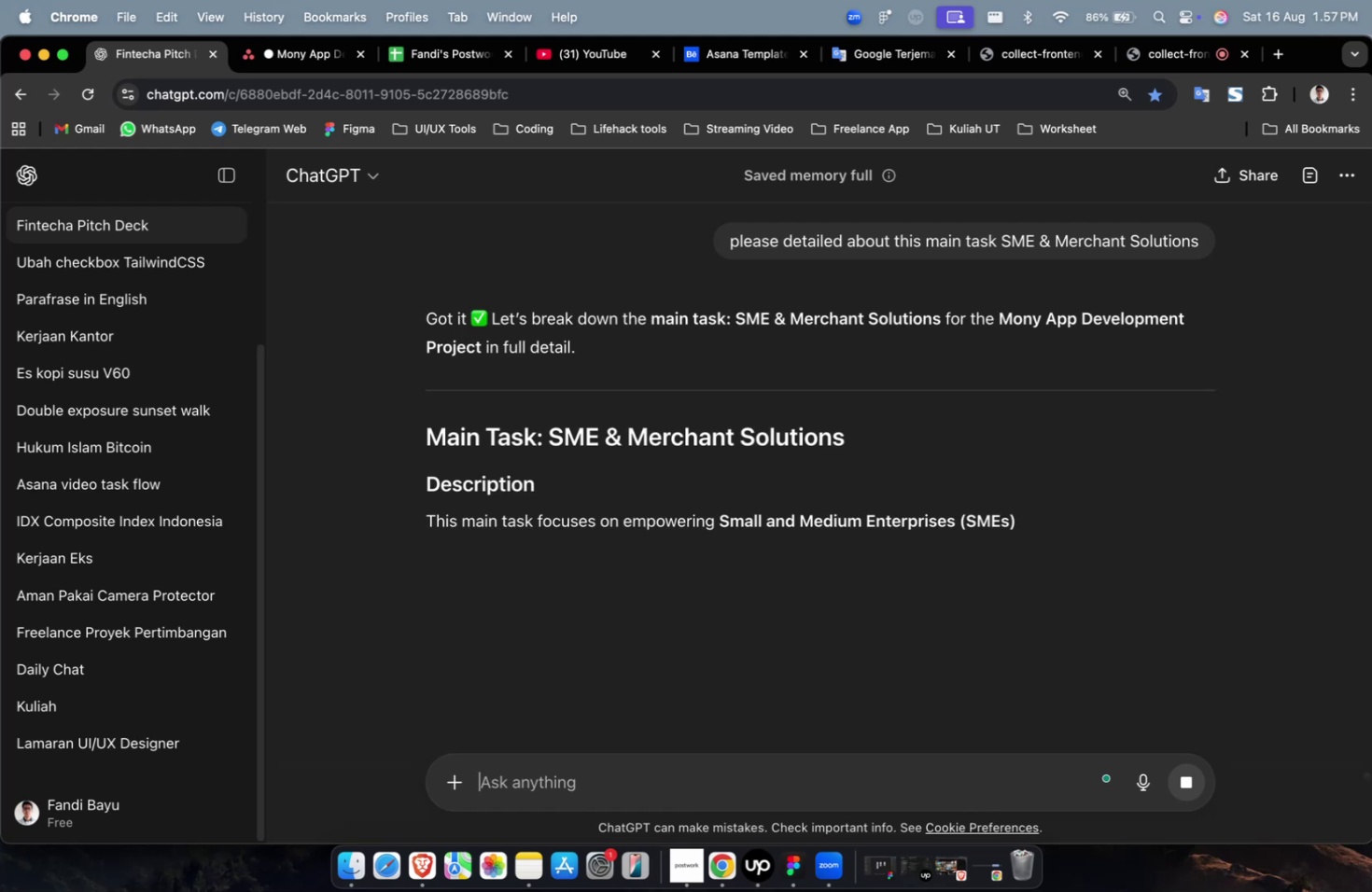 
scroll: coordinate [966, 420], scroll_direction: down, amount: 11.0
 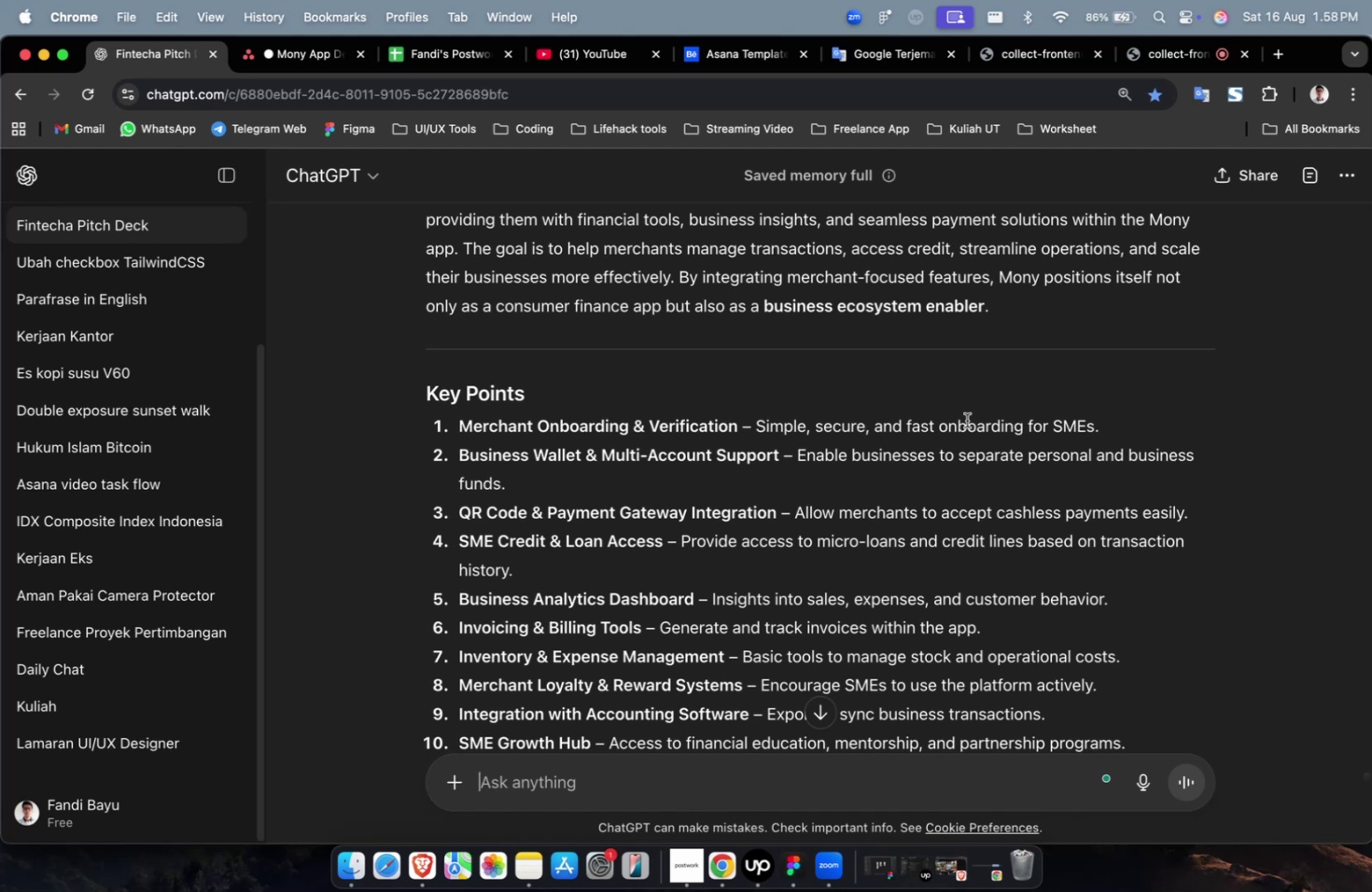 
wait(41.02)
 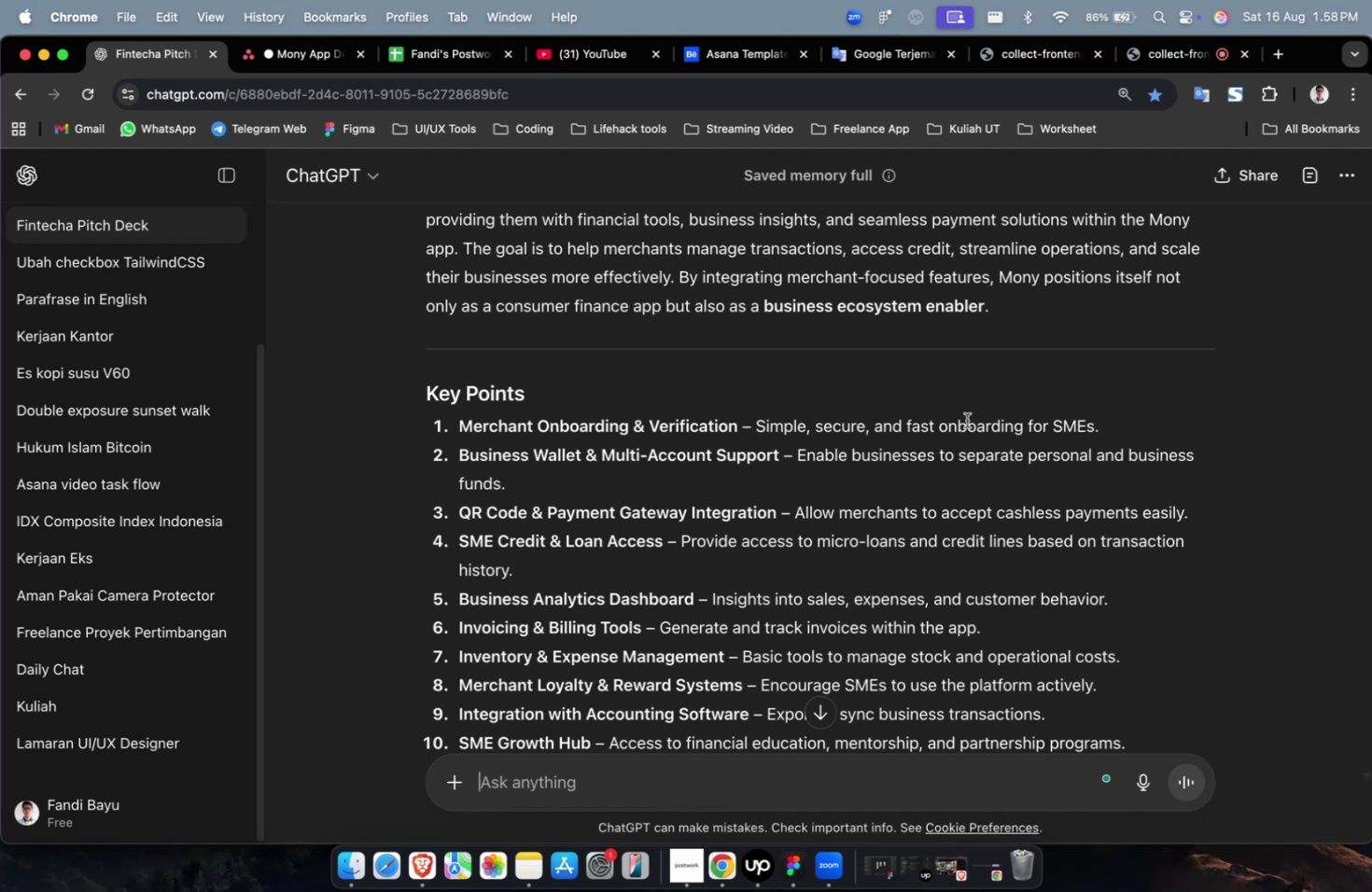 
scroll: coordinate [967, 386], scroll_direction: up, amount: 9.0
 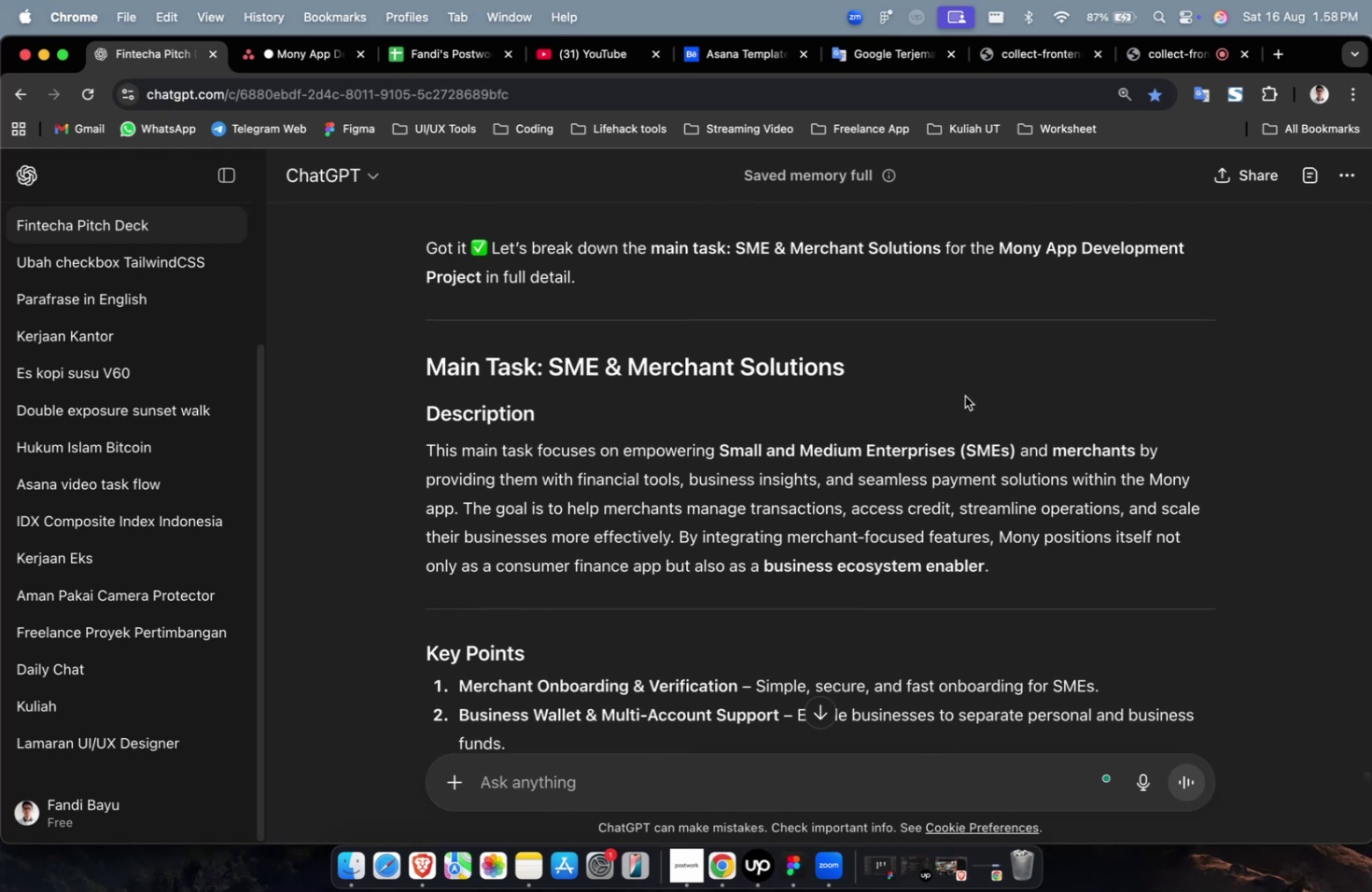 
wait(5.68)
 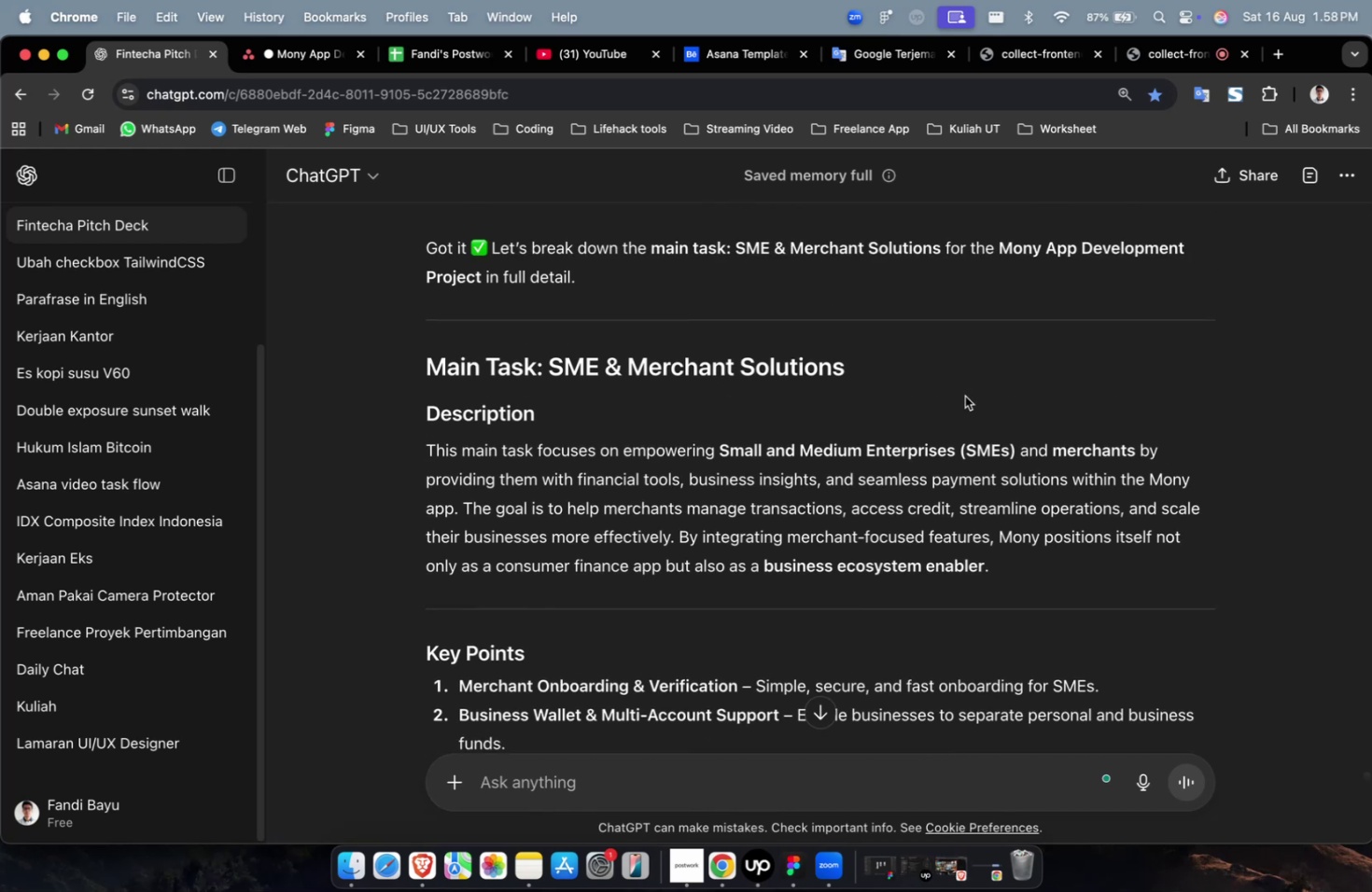 
scroll: coordinate [956, 397], scroll_direction: down, amount: 18.0
 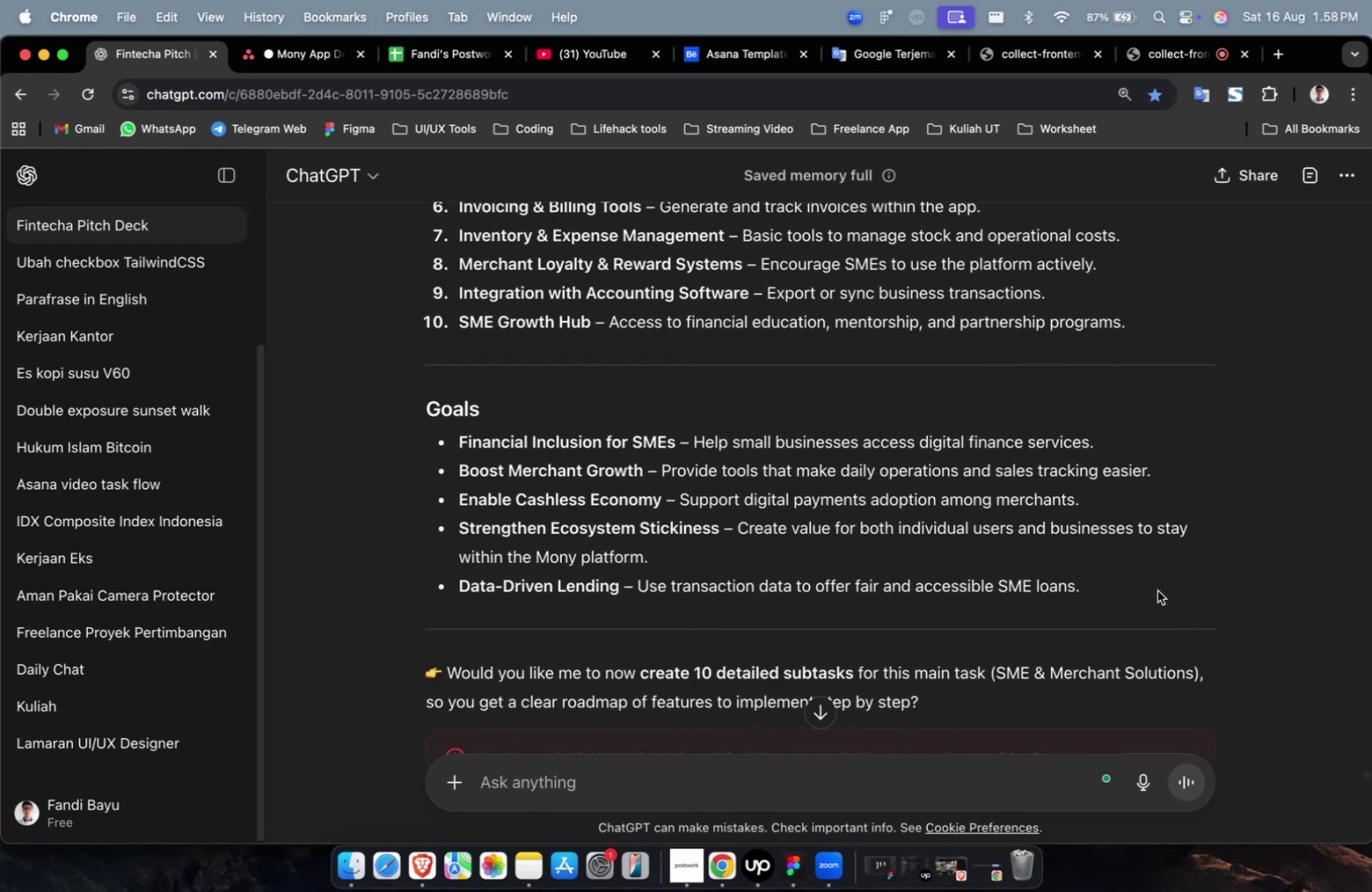 
left_click_drag(start_coordinate=[1111, 593], to_coordinate=[417, 448])
 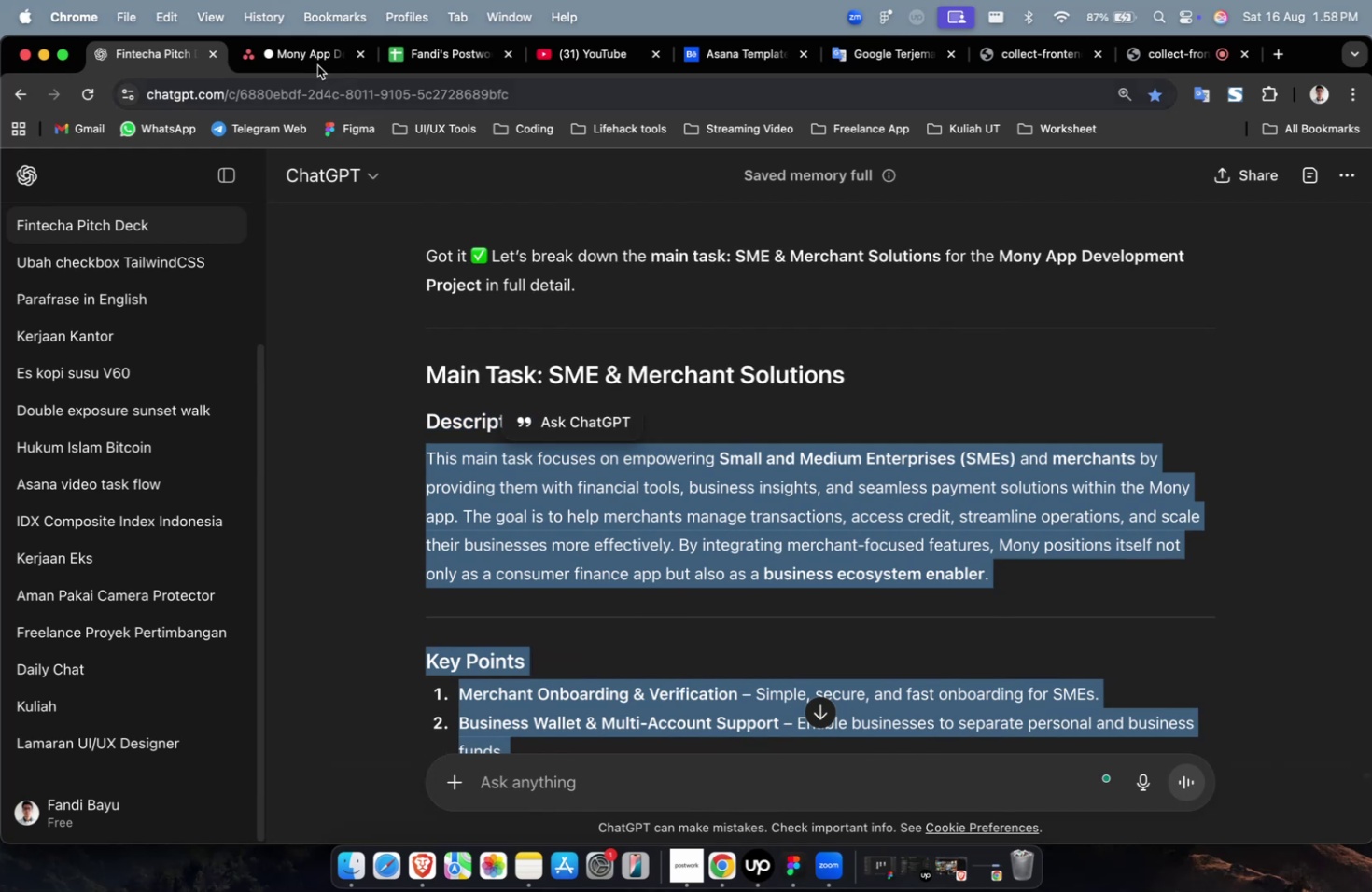 
scroll: coordinate [428, 407], scroll_direction: up, amount: 21.0
 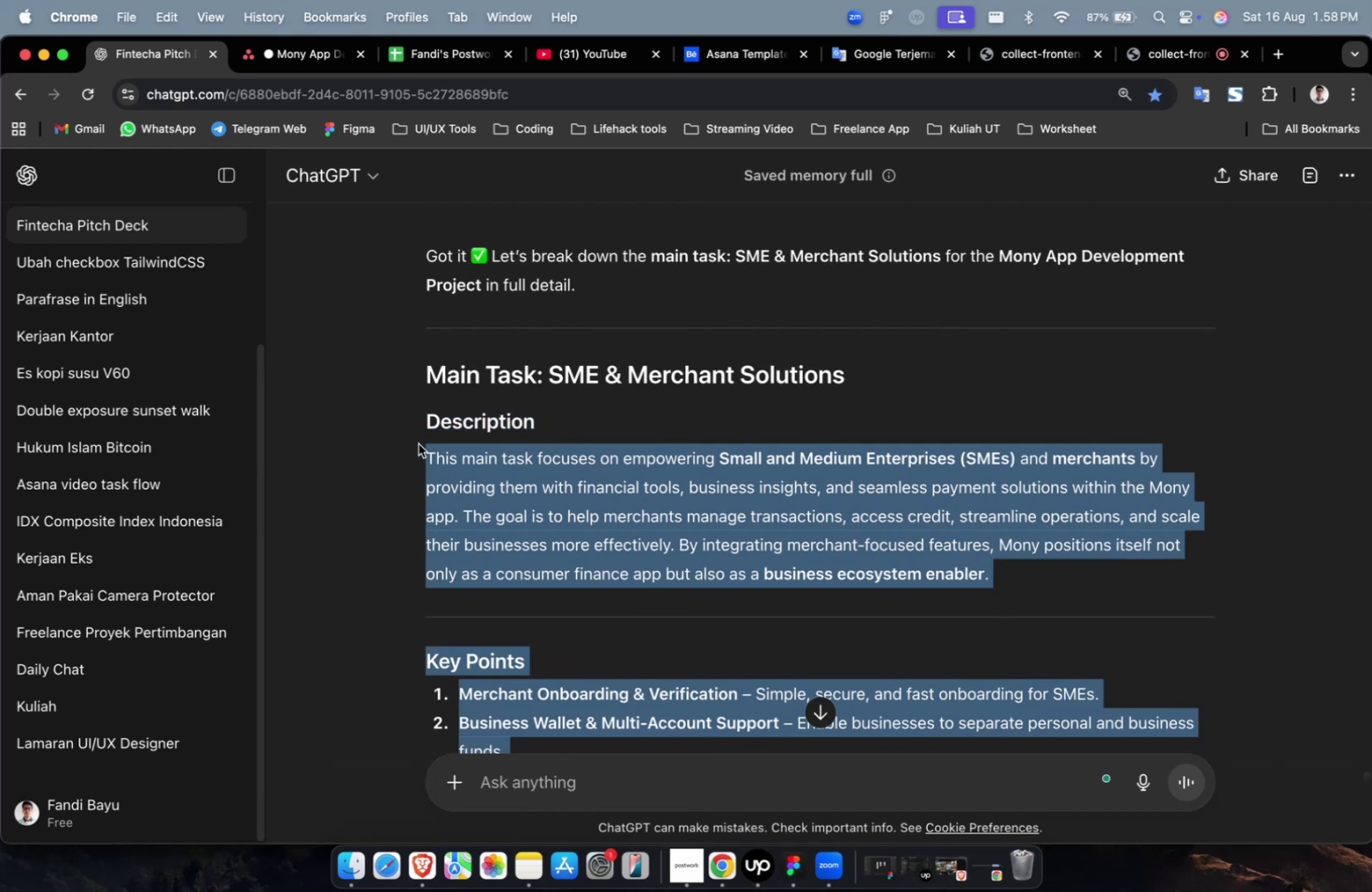 
key(Meta+C)
 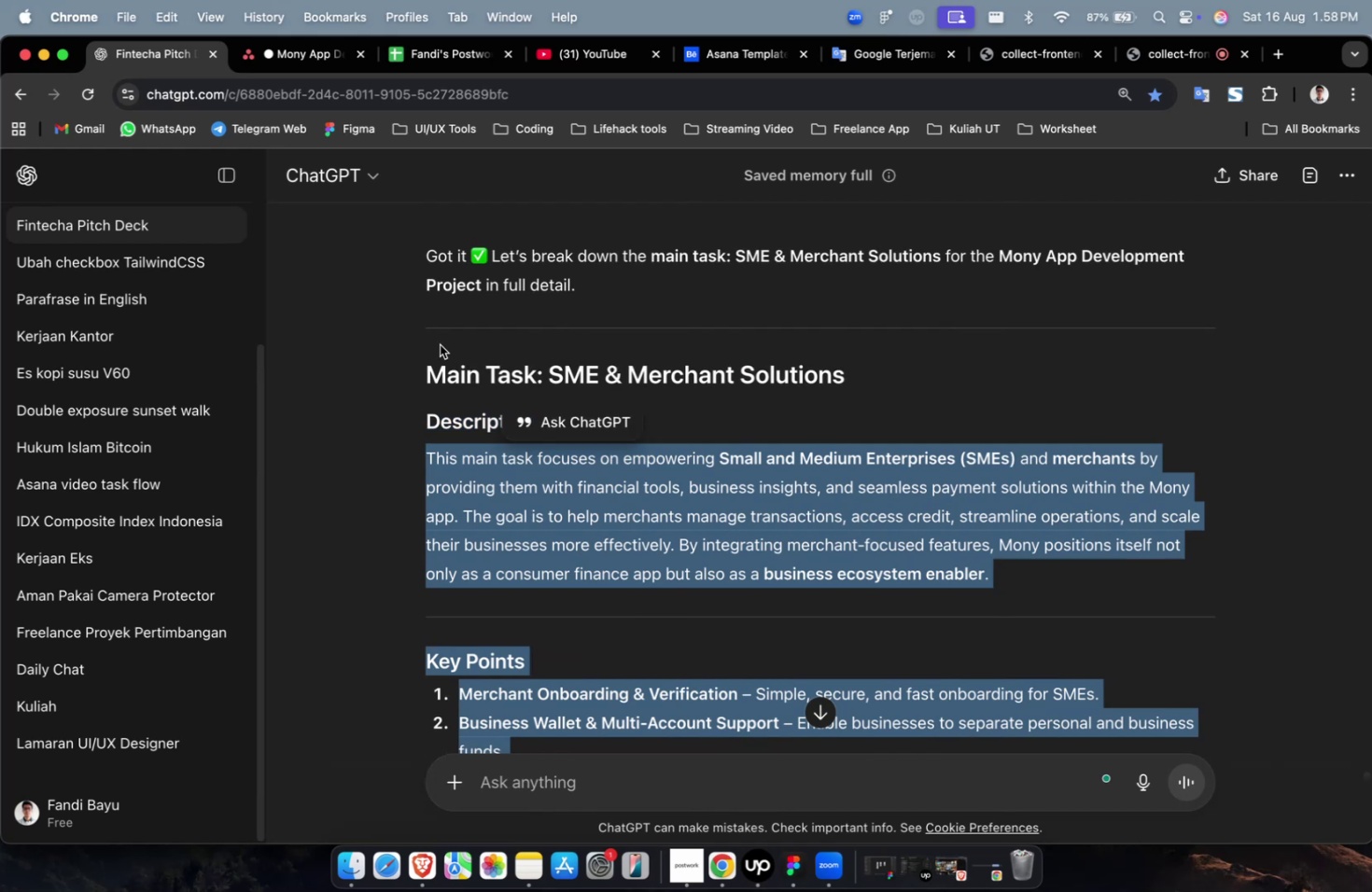 
key(Meta+C)
 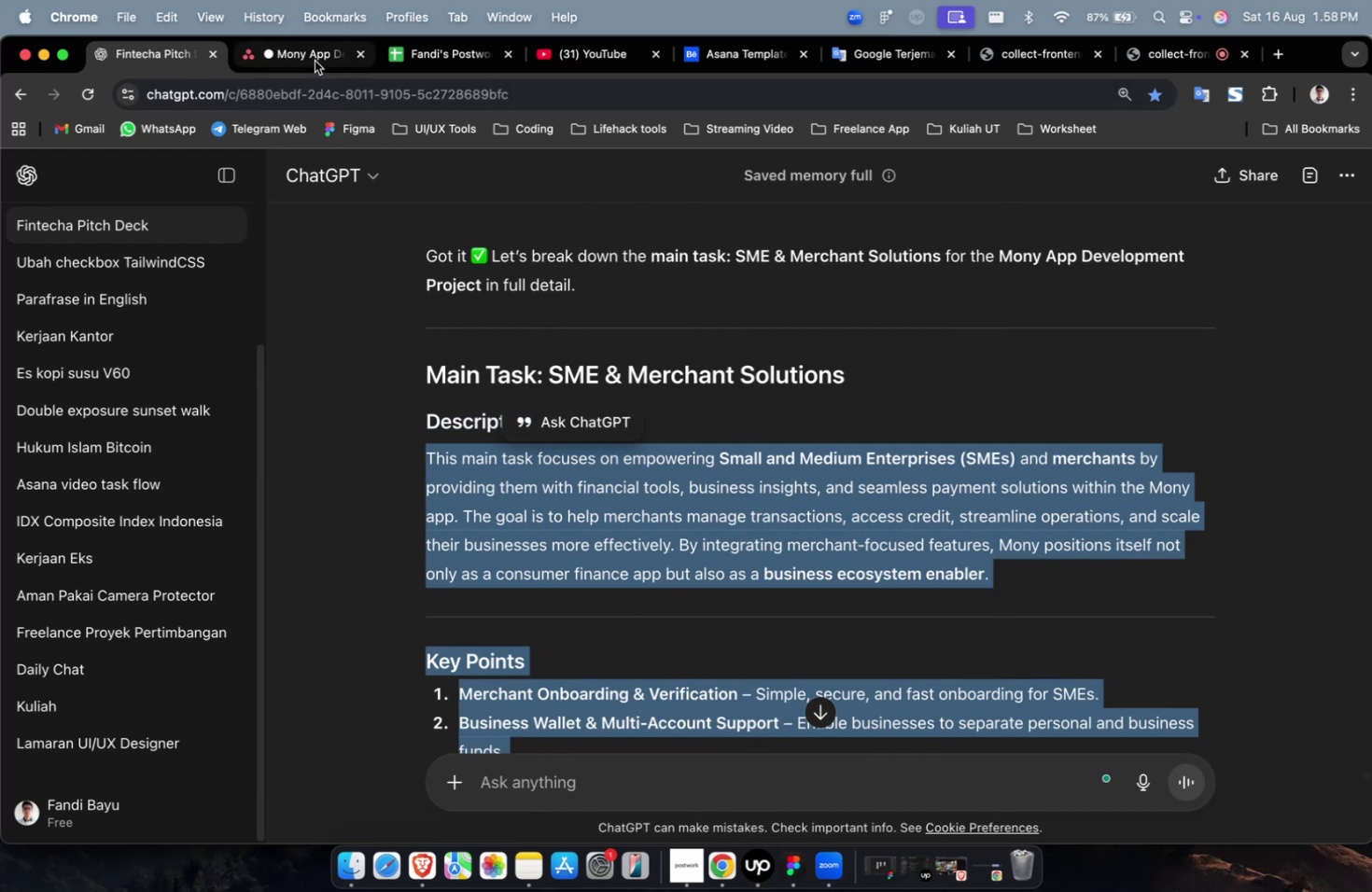 
left_click([315, 61])
 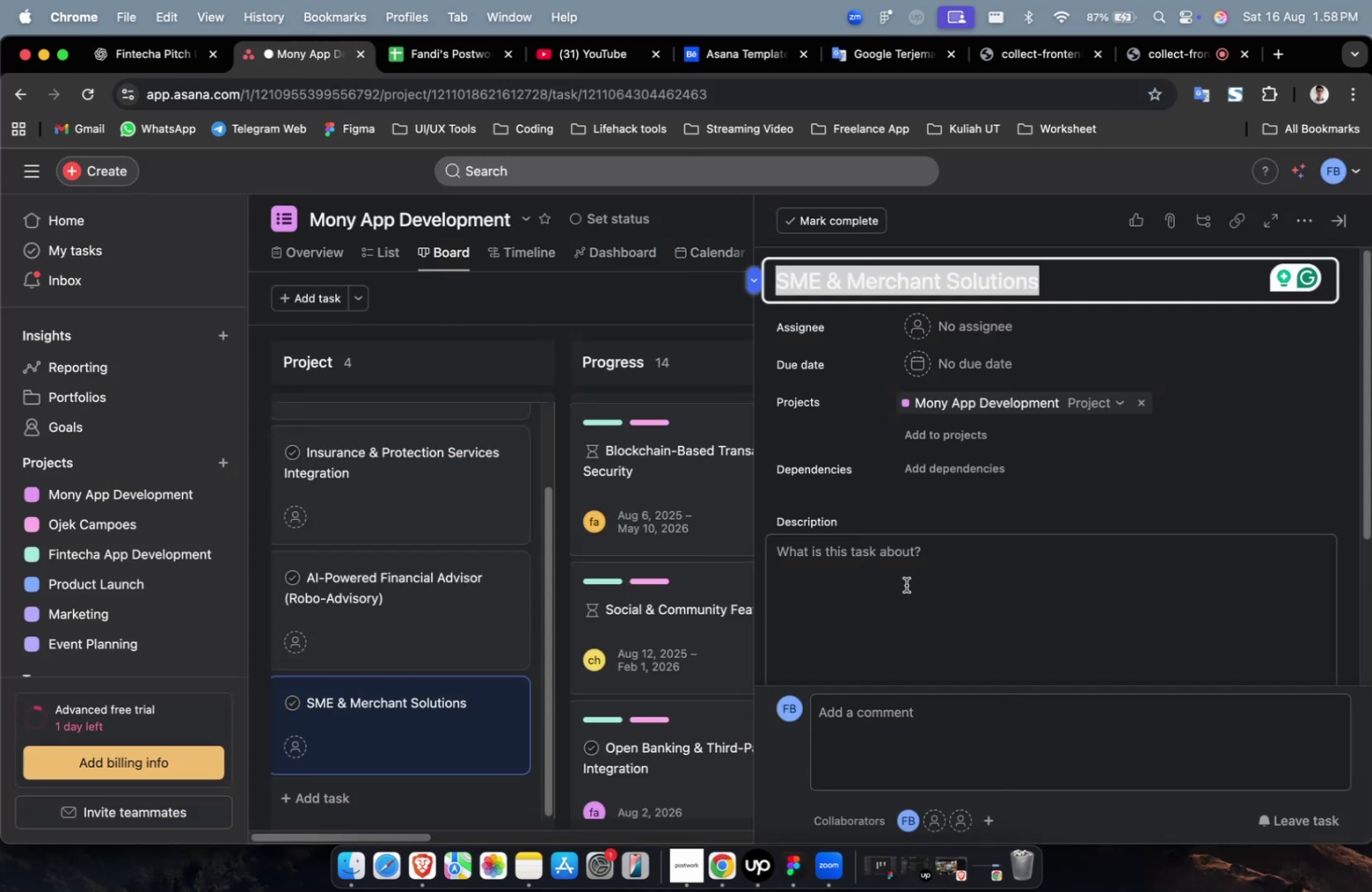 
key(Meta+V)
 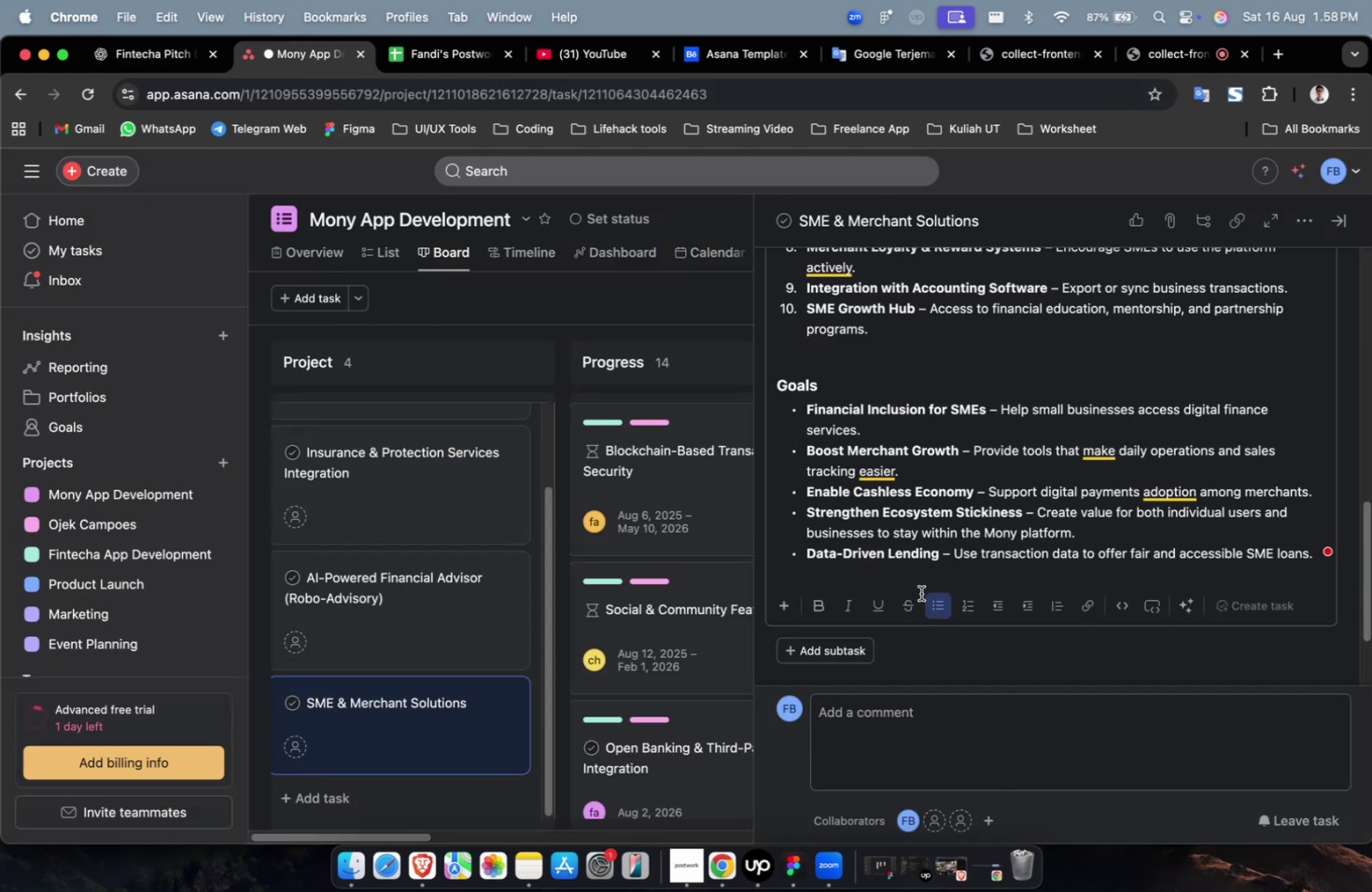 
wait(8.37)
 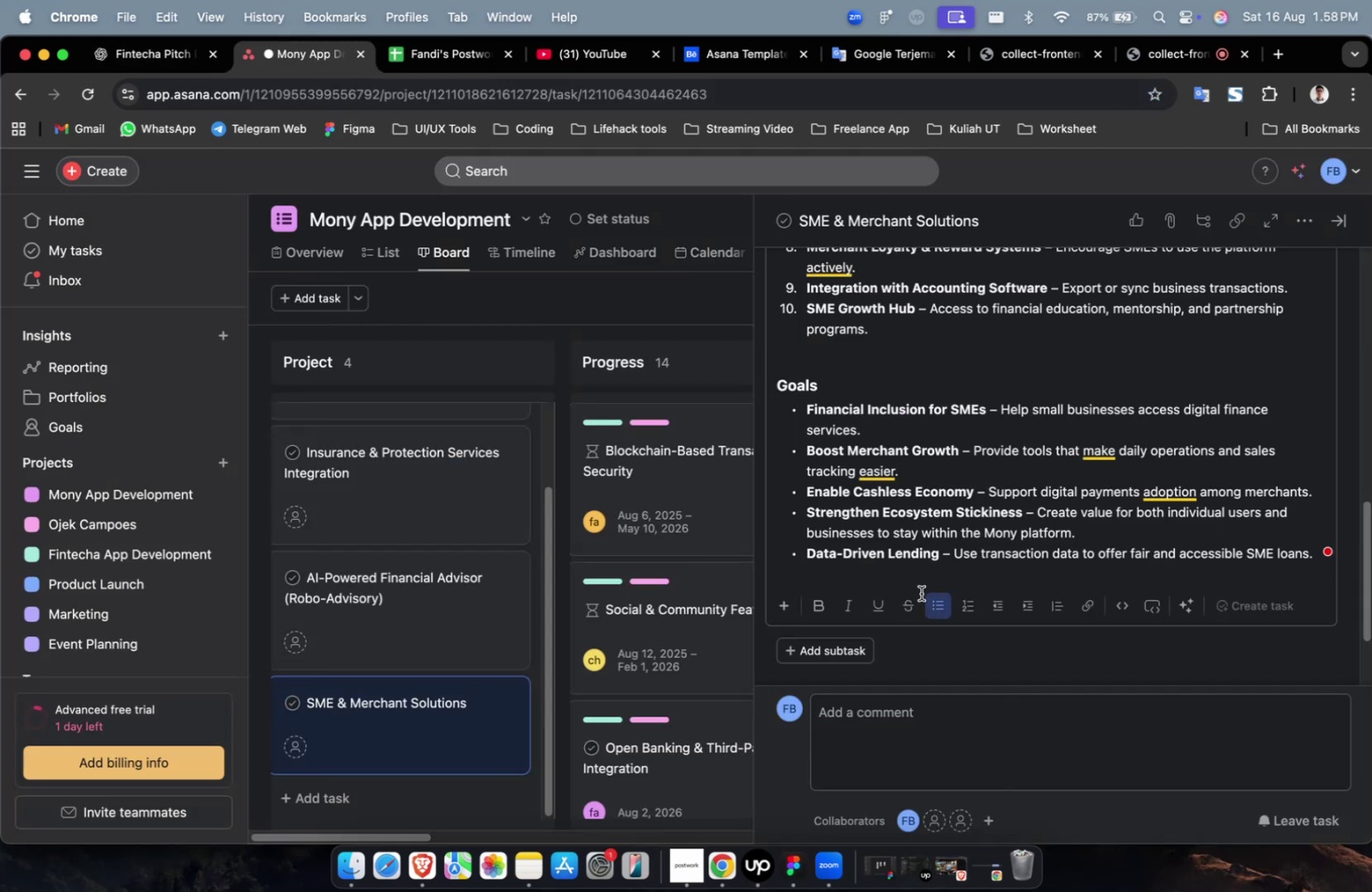 
scroll: coordinate [992, 487], scroll_direction: up, amount: 27.0
 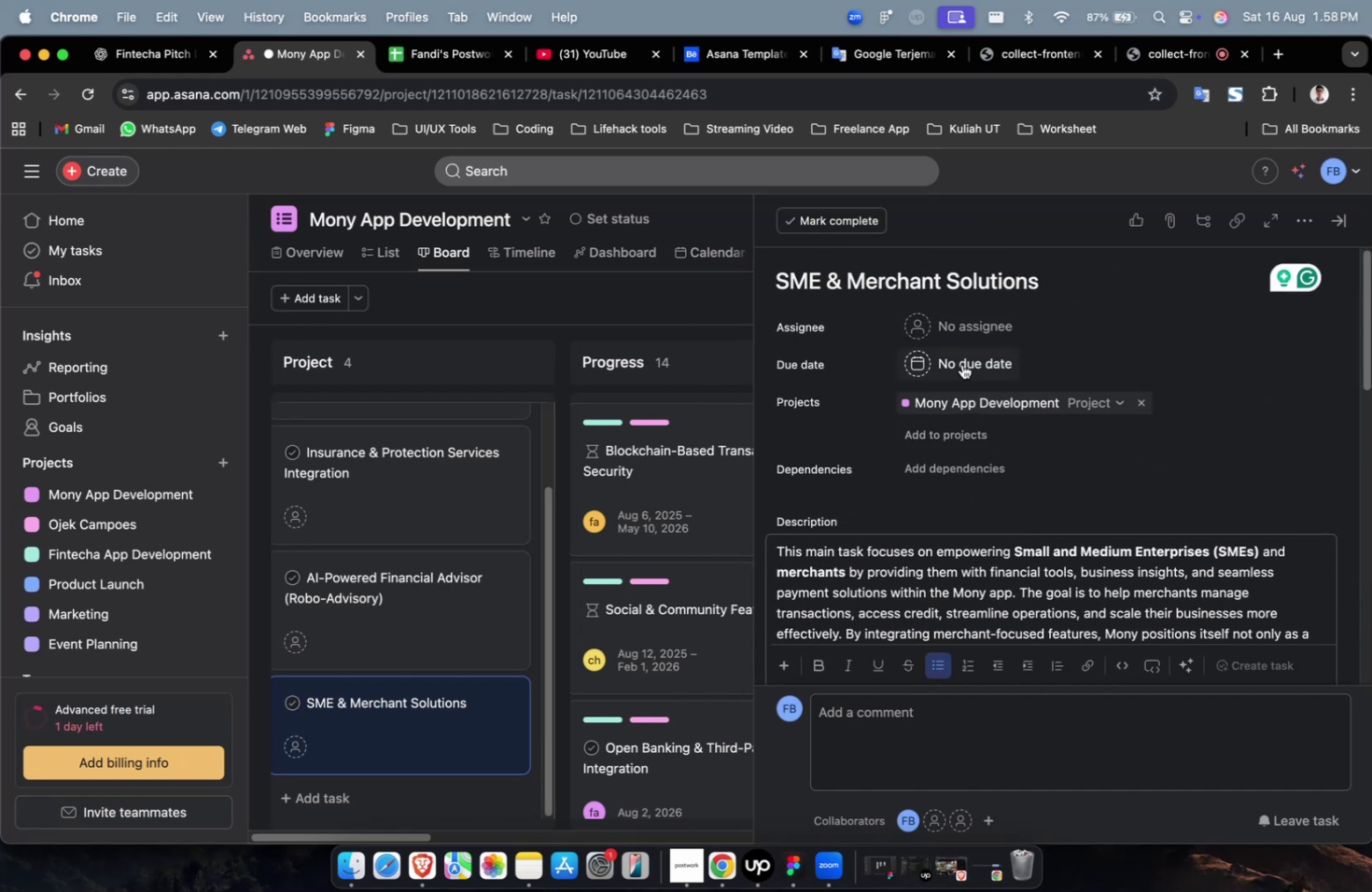 
left_click([964, 338])
 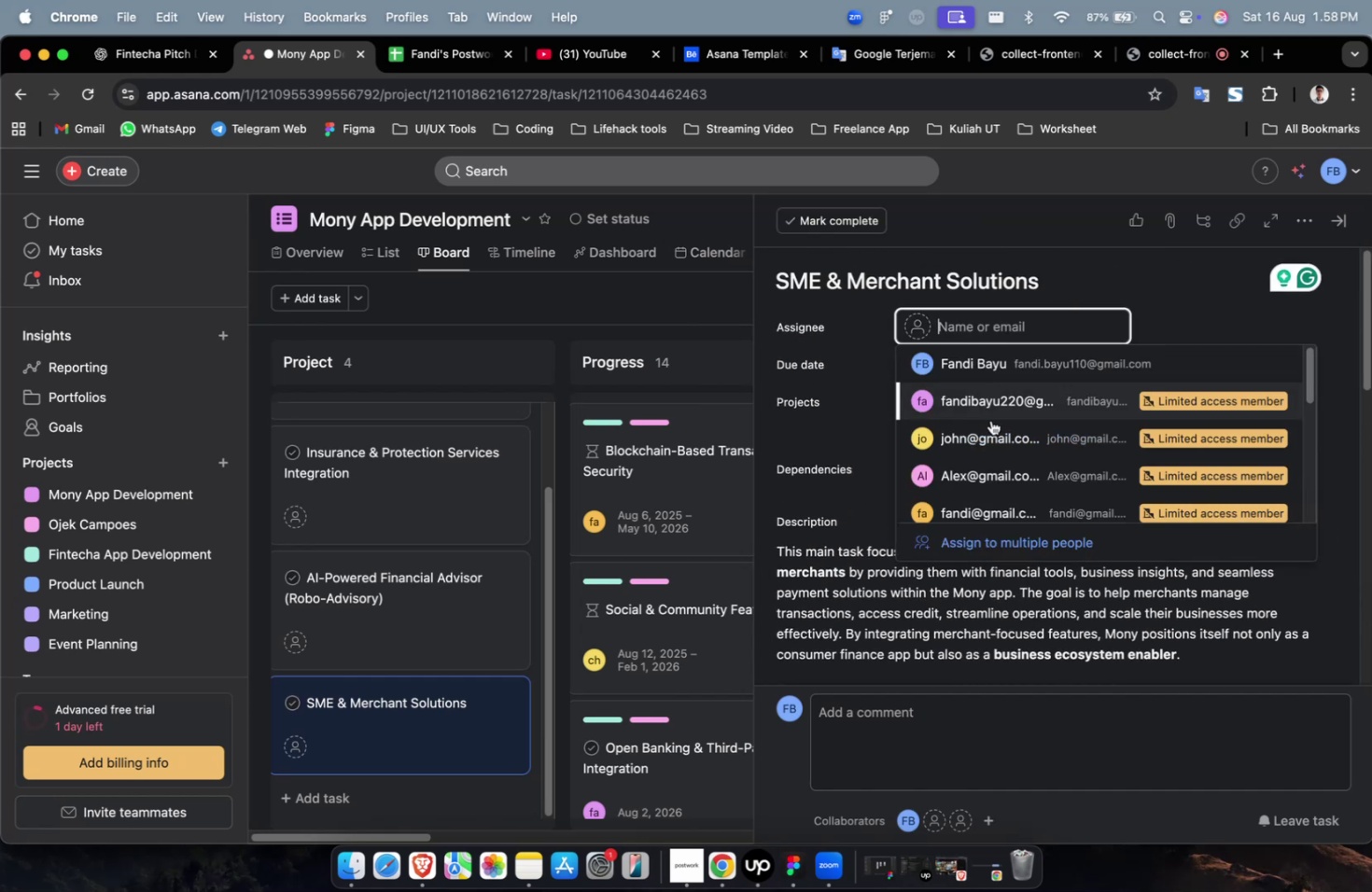 
double_click([991, 431])
 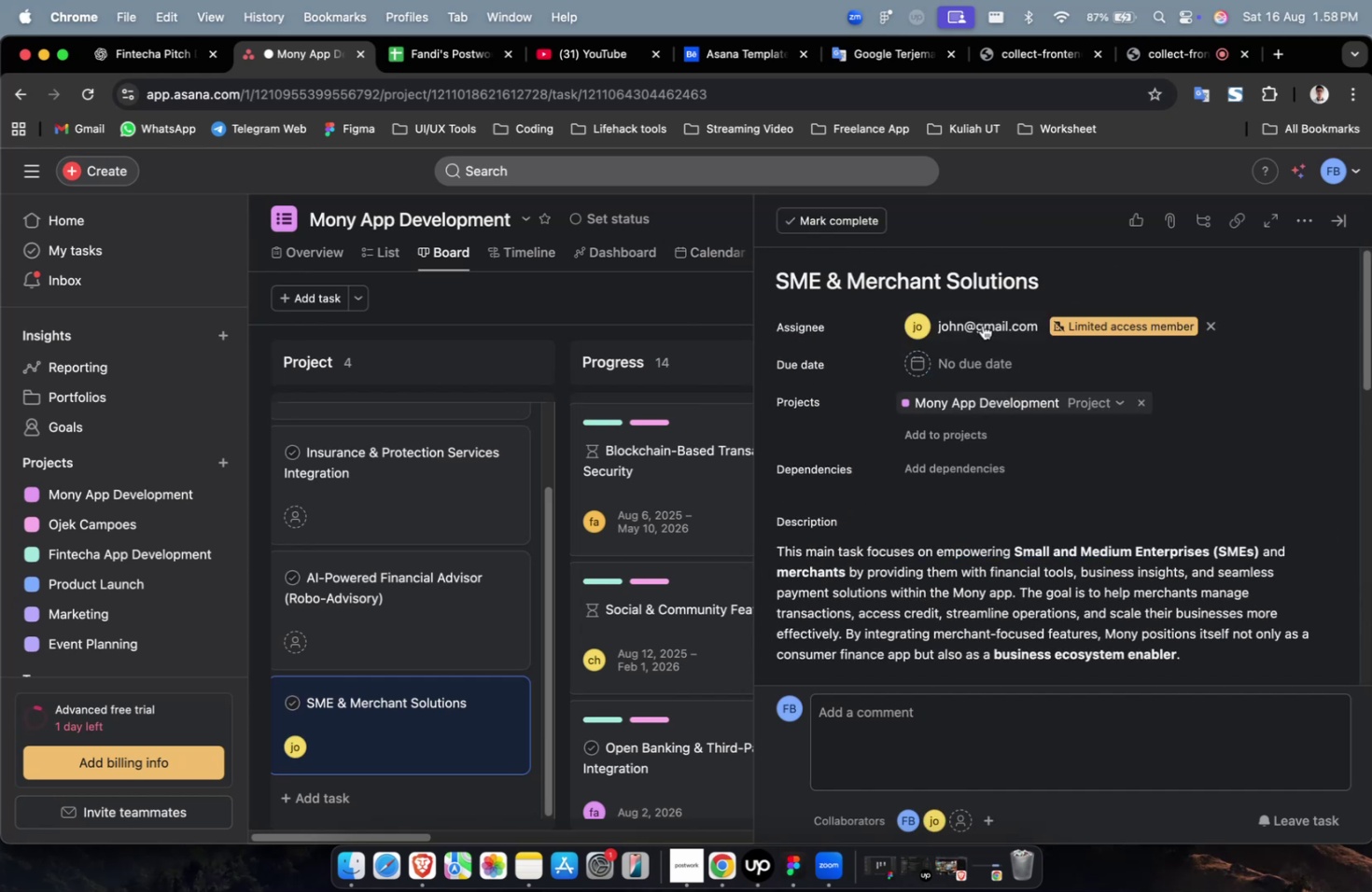 
triple_click([982, 325])
 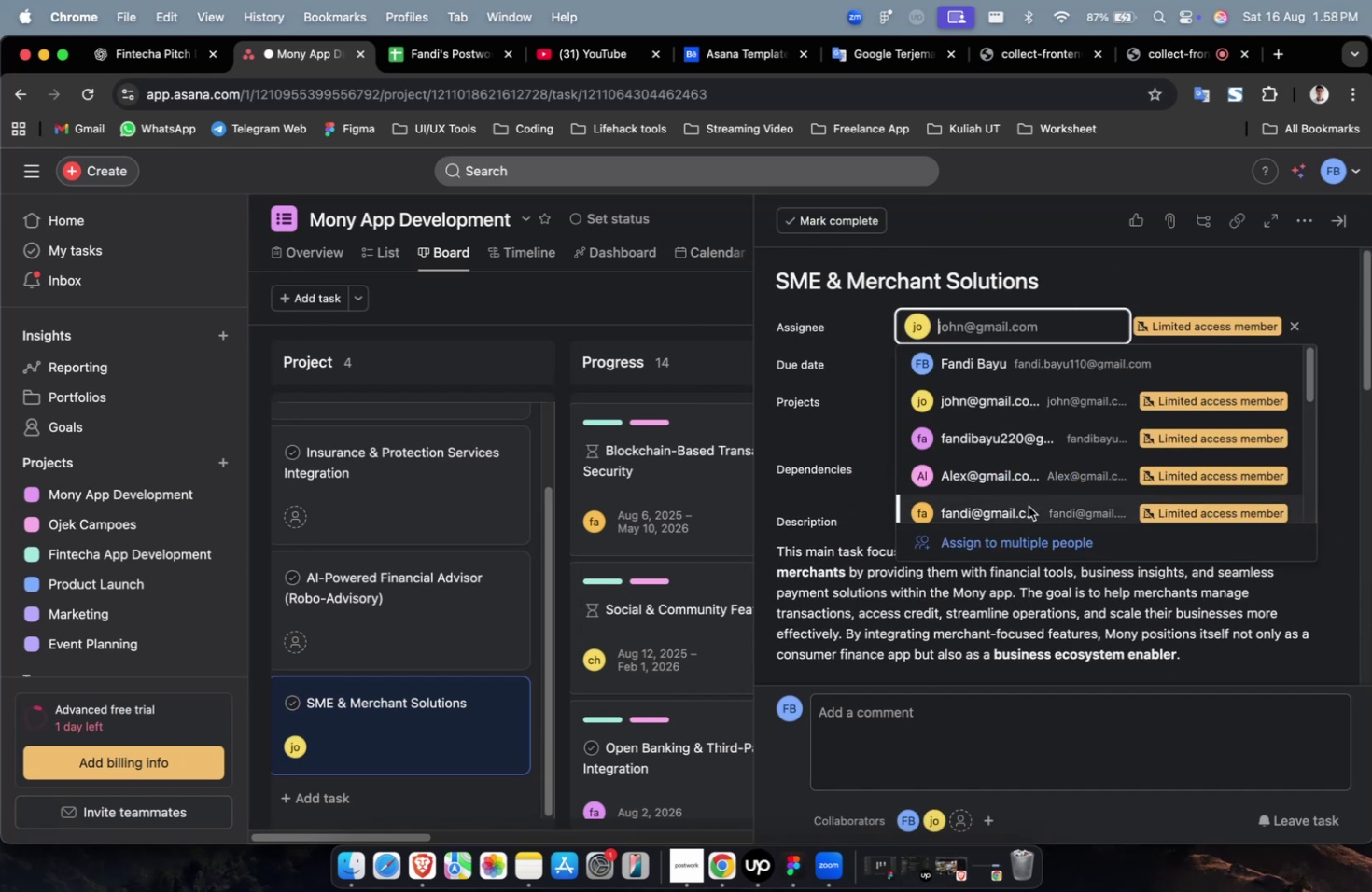 
triple_click([1028, 506])
 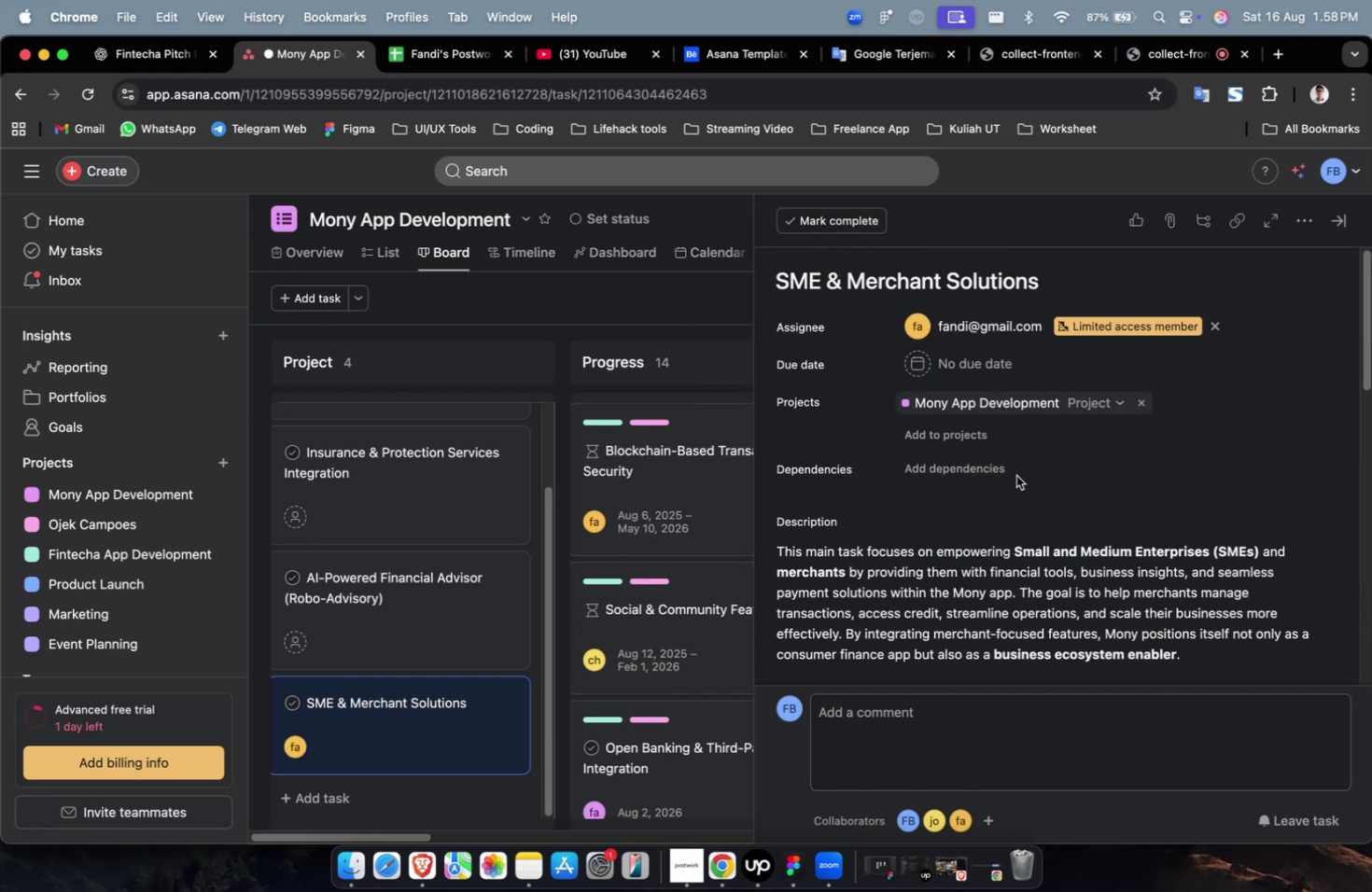 
wait(9.69)
 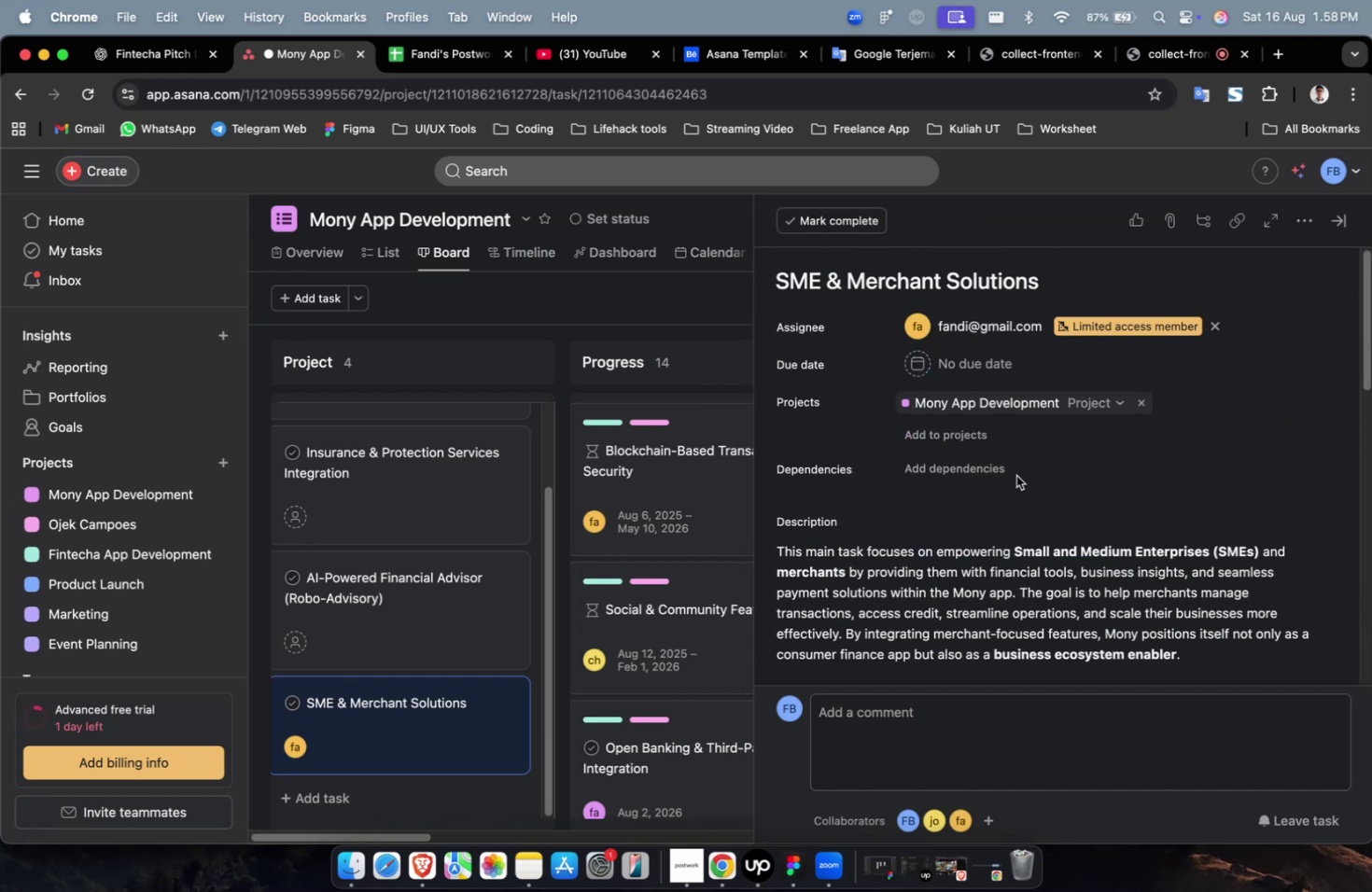 
scroll: coordinate [1017, 474], scroll_direction: down, amount: 1.0
 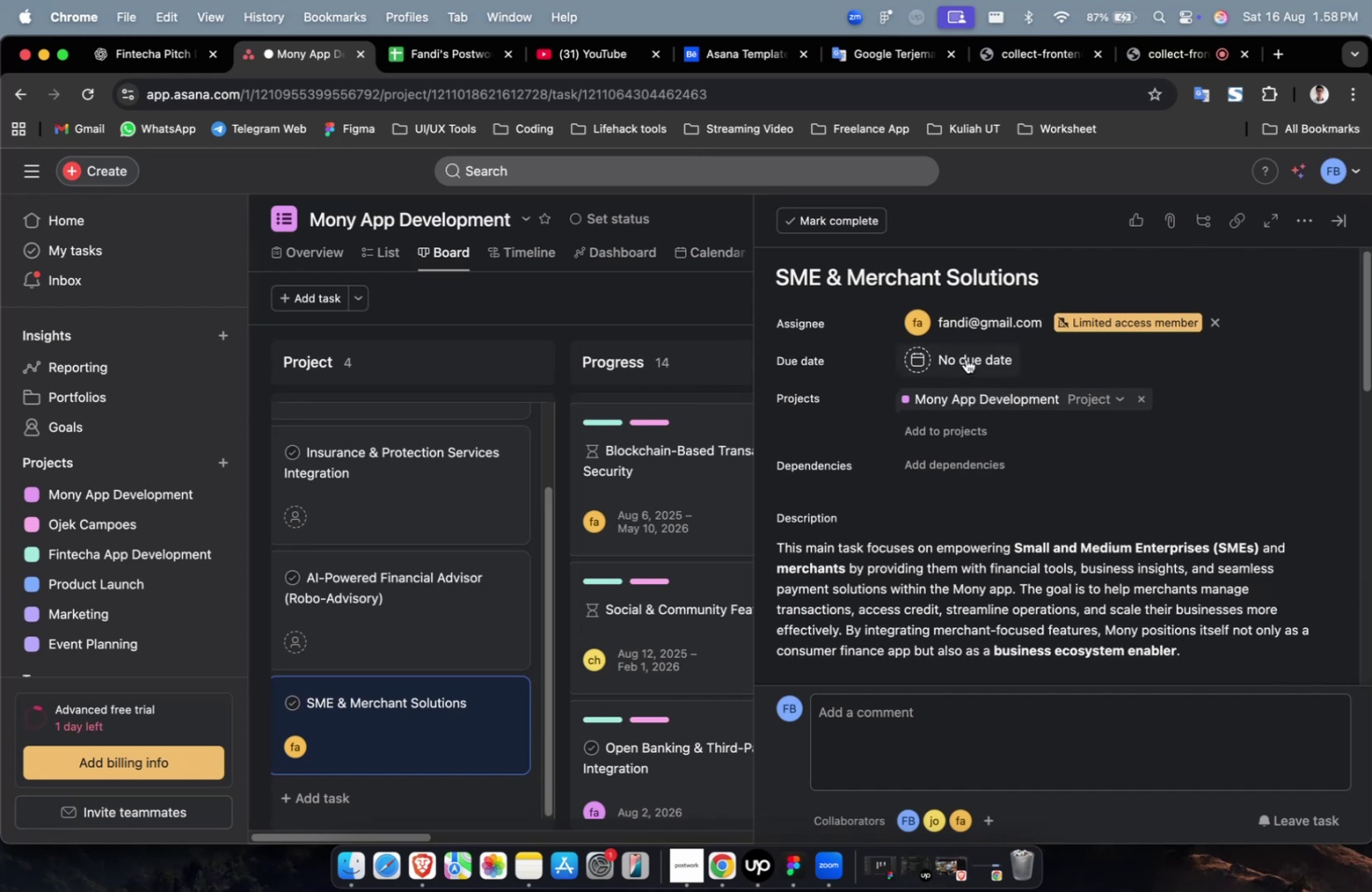 
left_click([965, 358])
 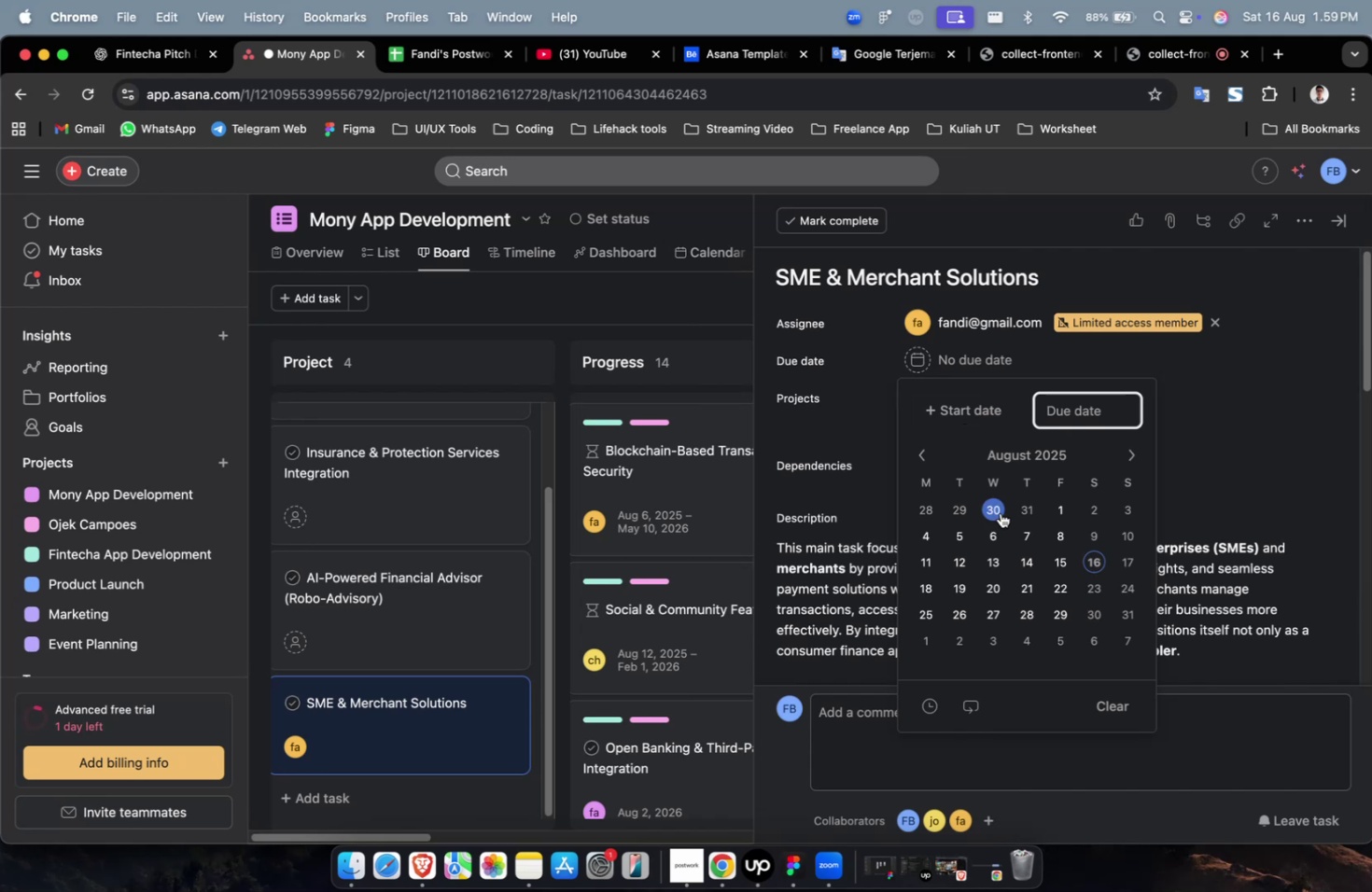 
wait(28.64)
 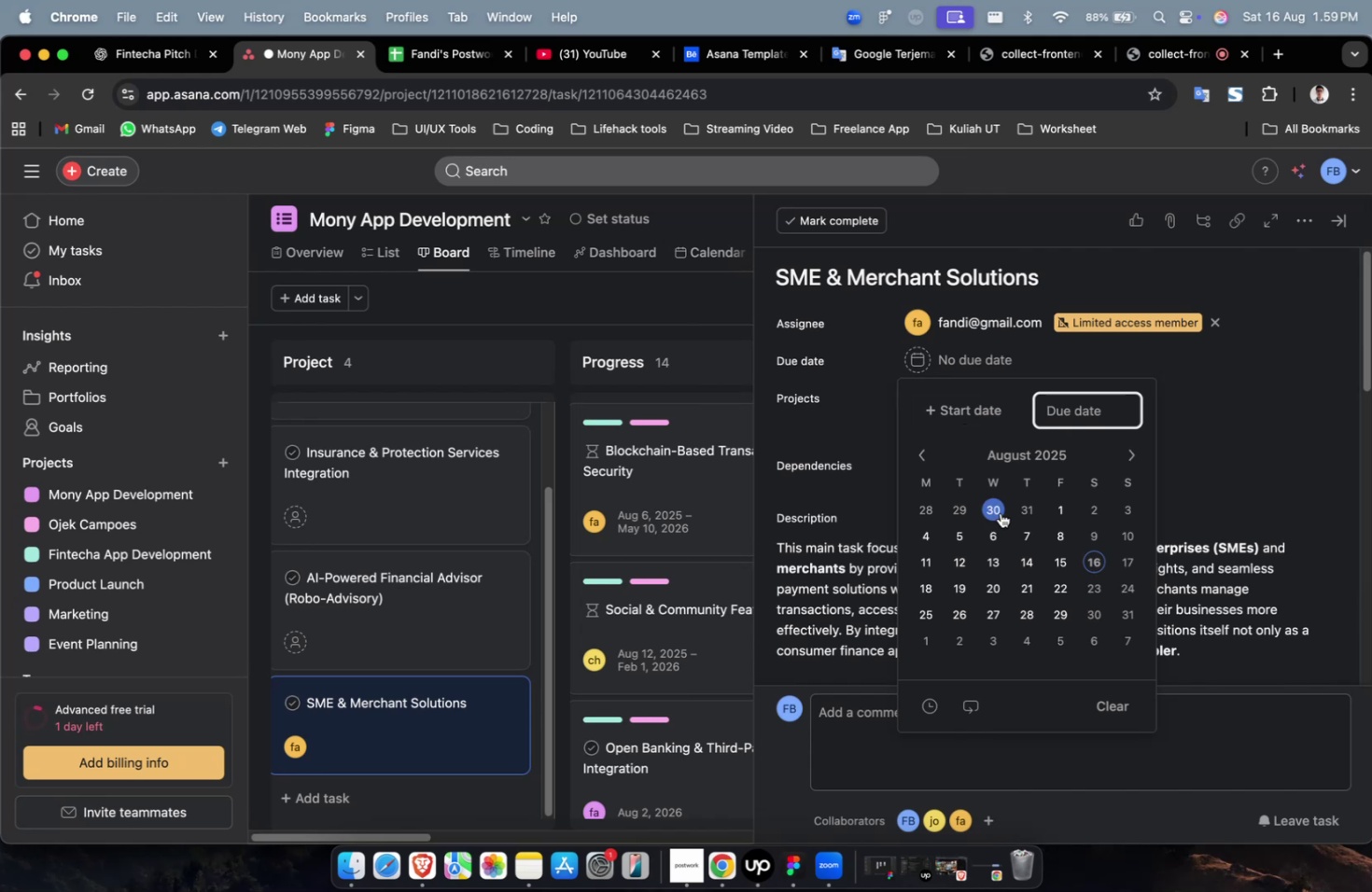 
left_click([952, 405])
 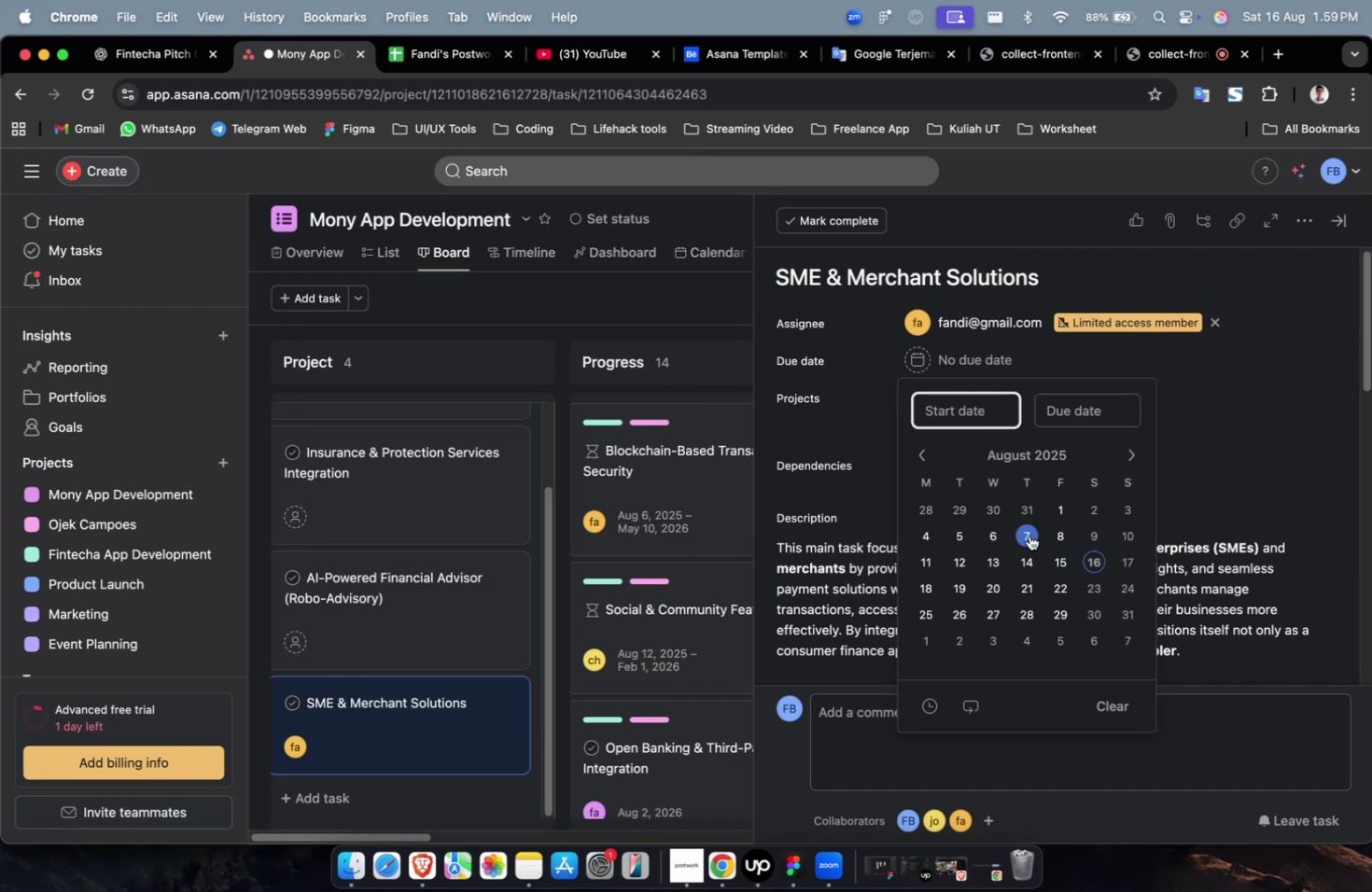 
left_click([1018, 535])
 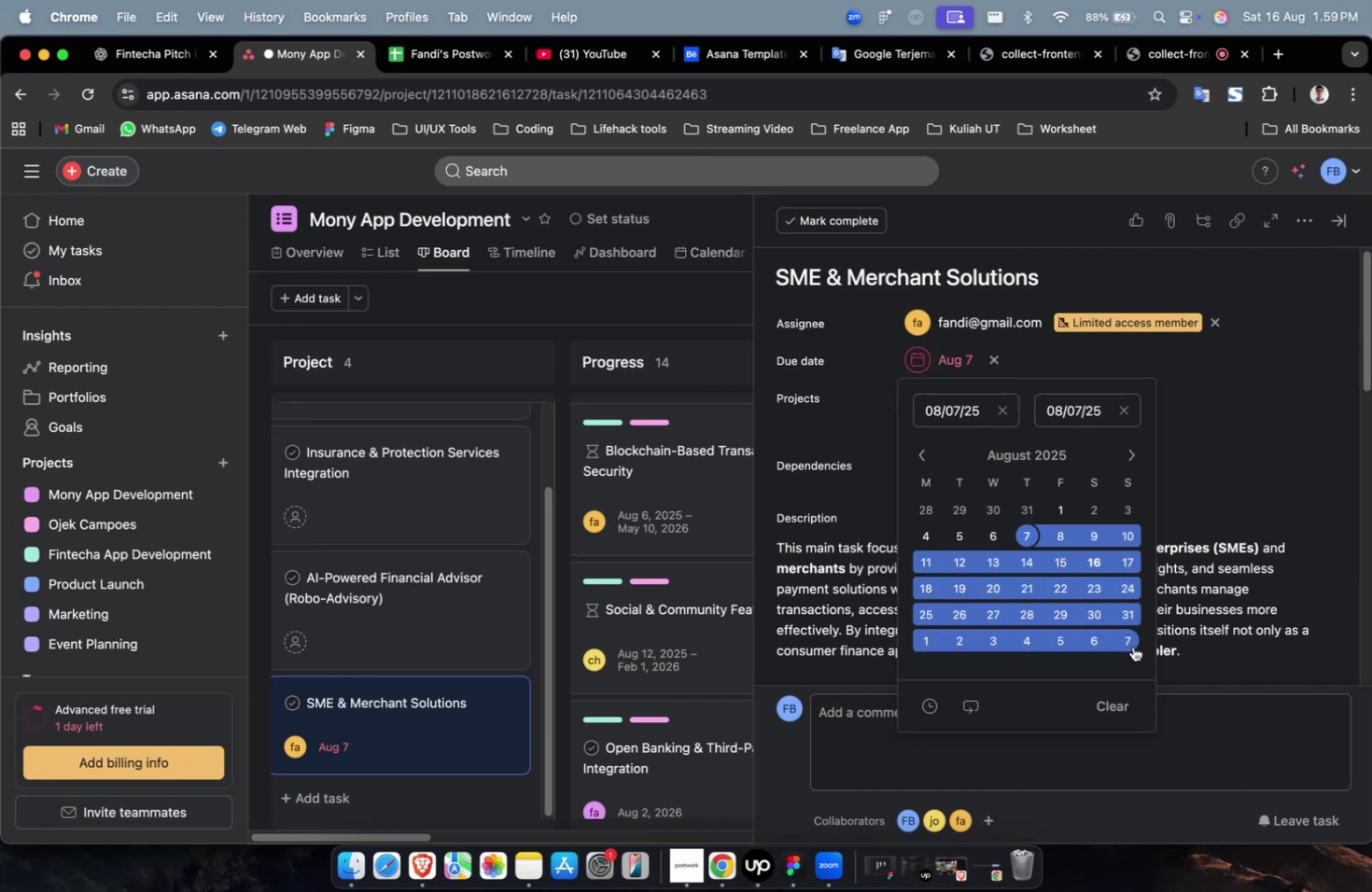 
double_click([1132, 646])
 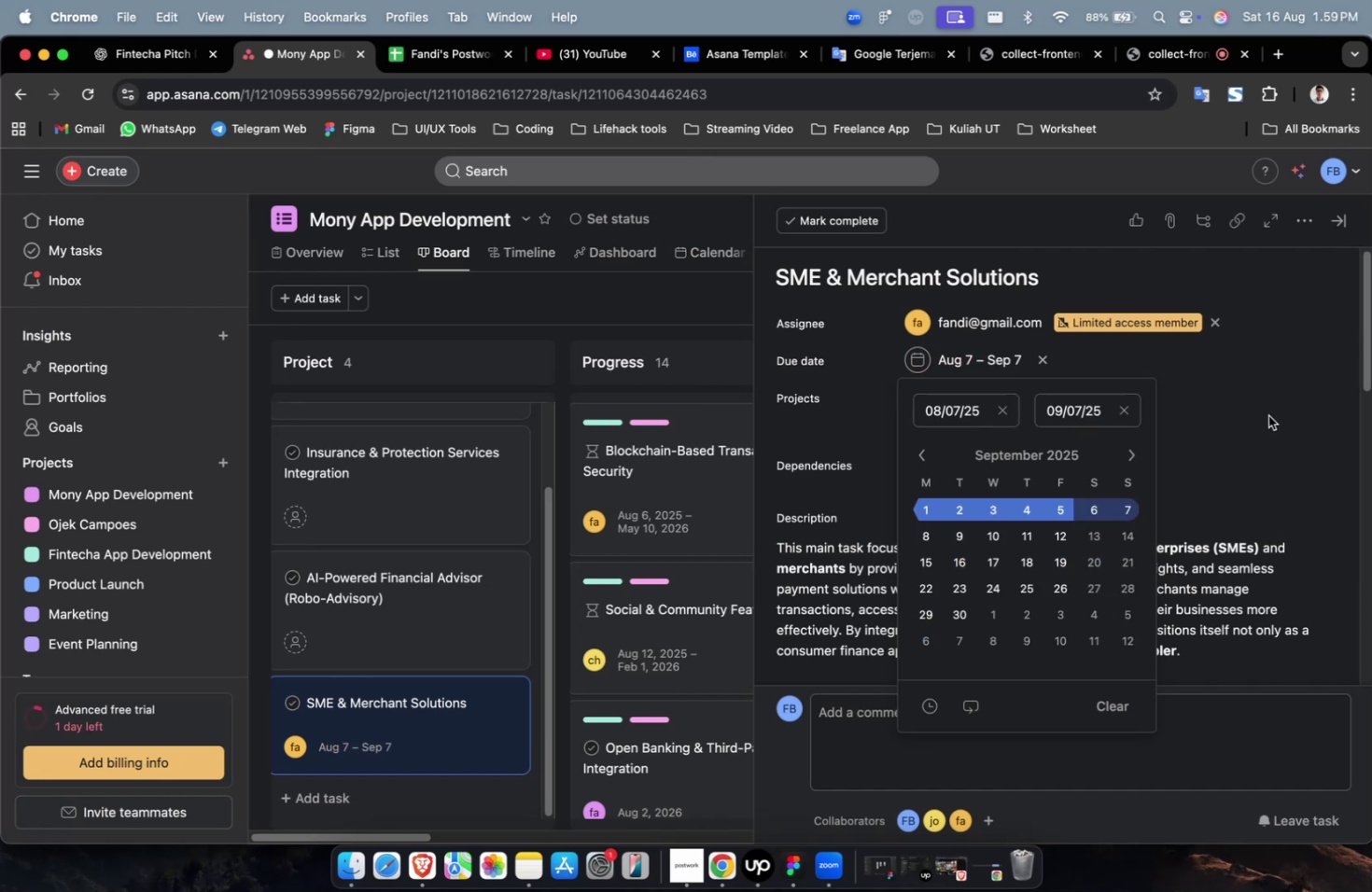 
triple_click([1267, 415])
 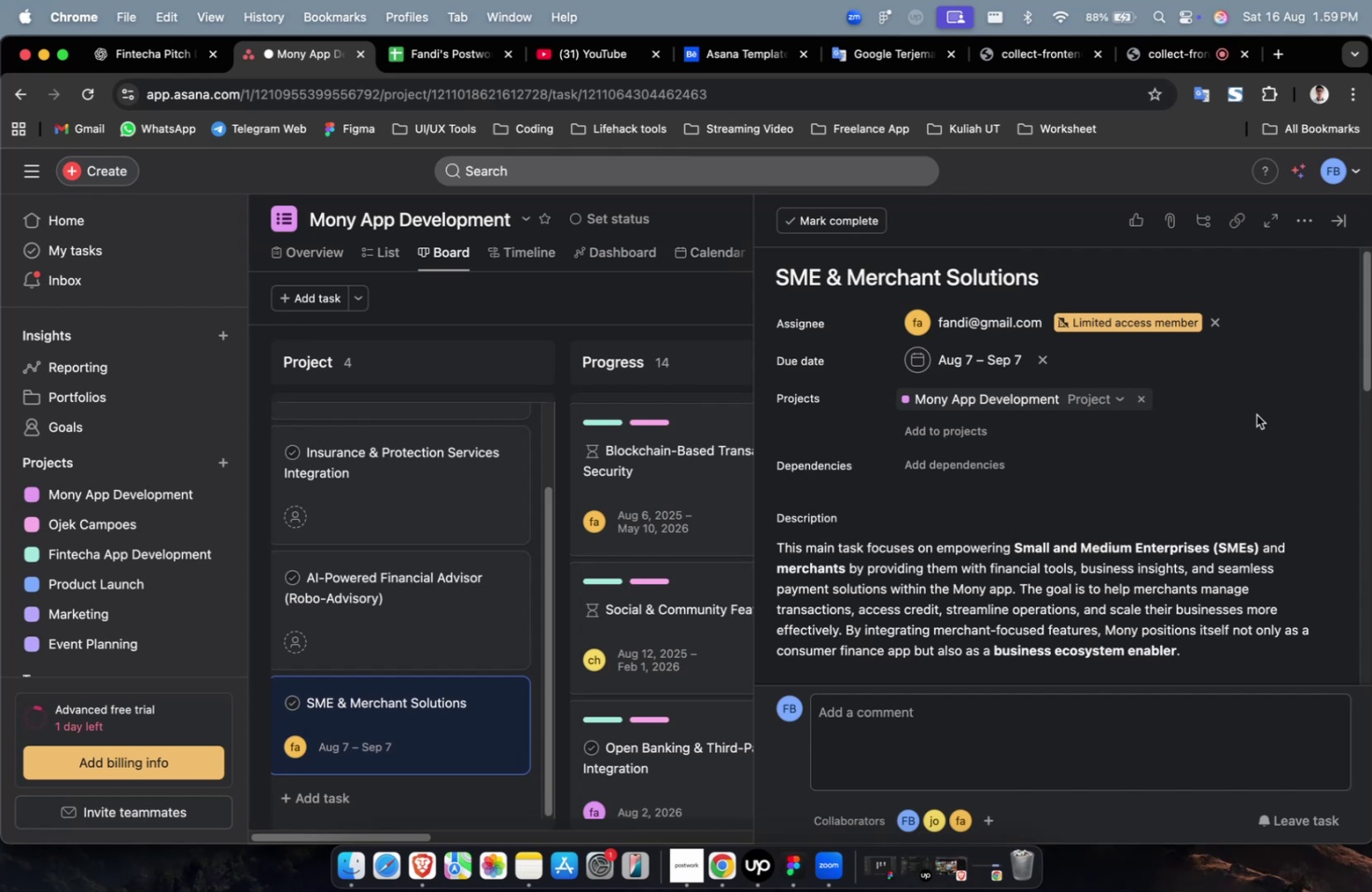 
wait(21.34)
 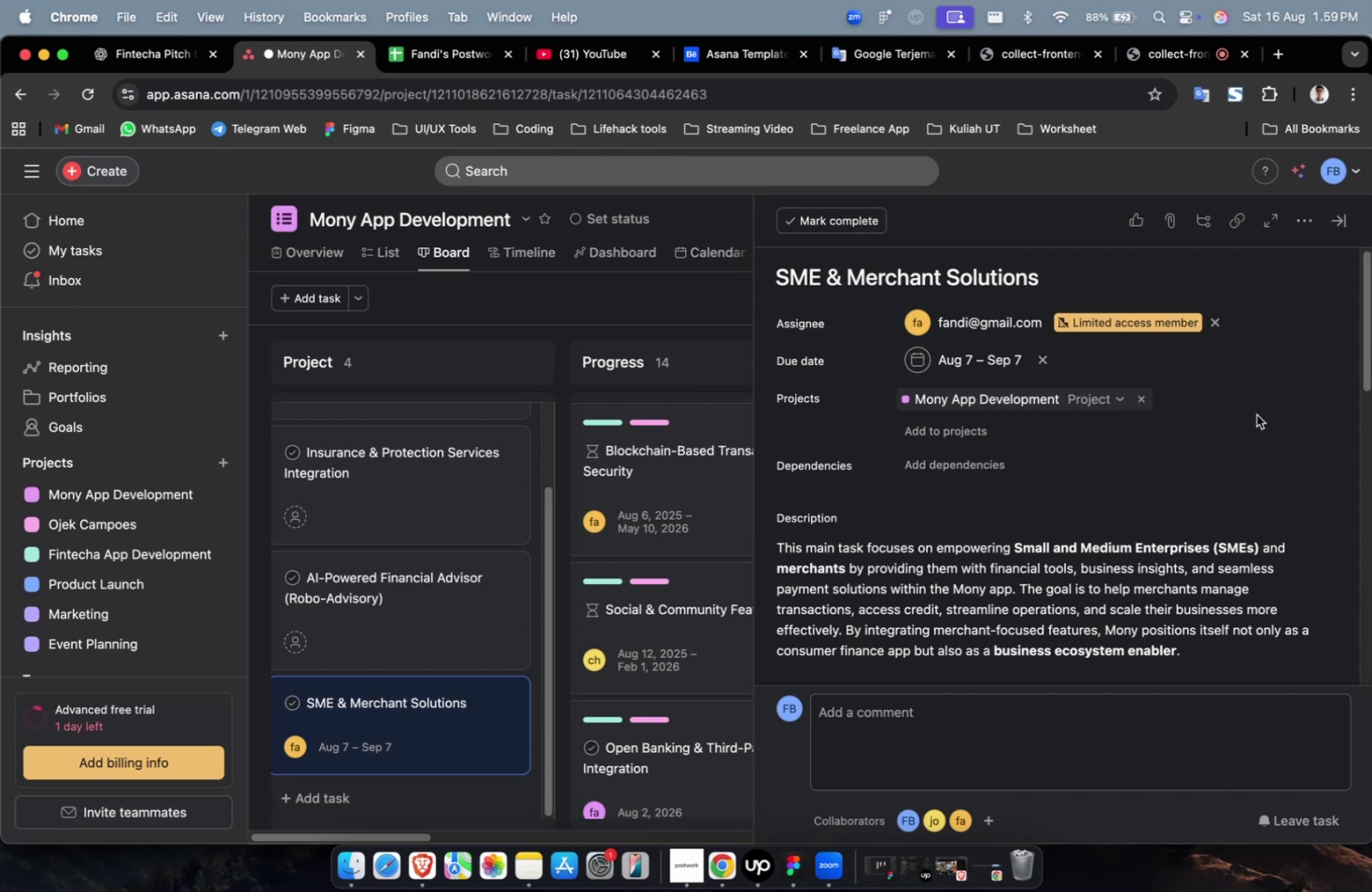 
left_click([975, 513])
 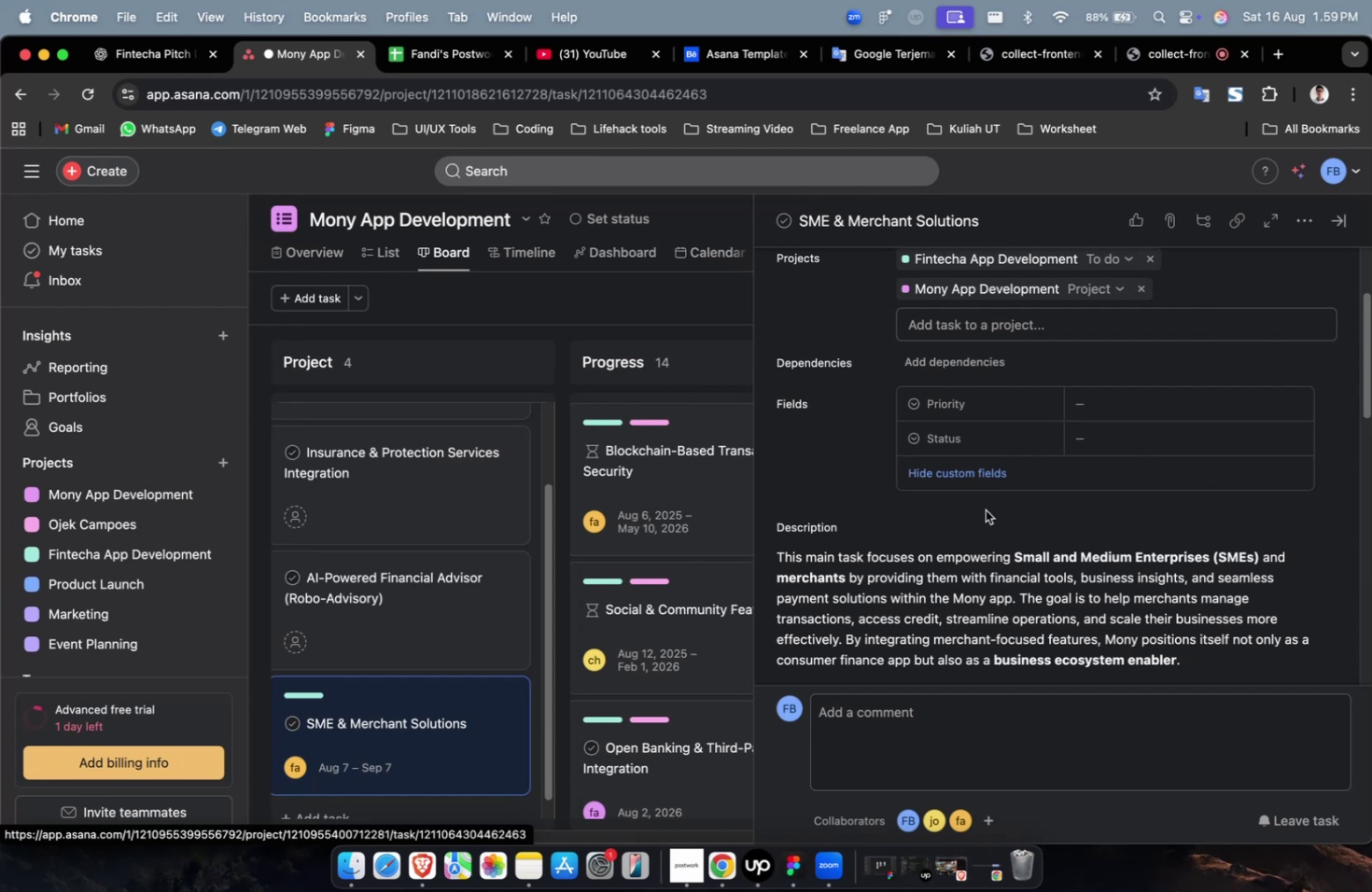 
wait(14.39)
 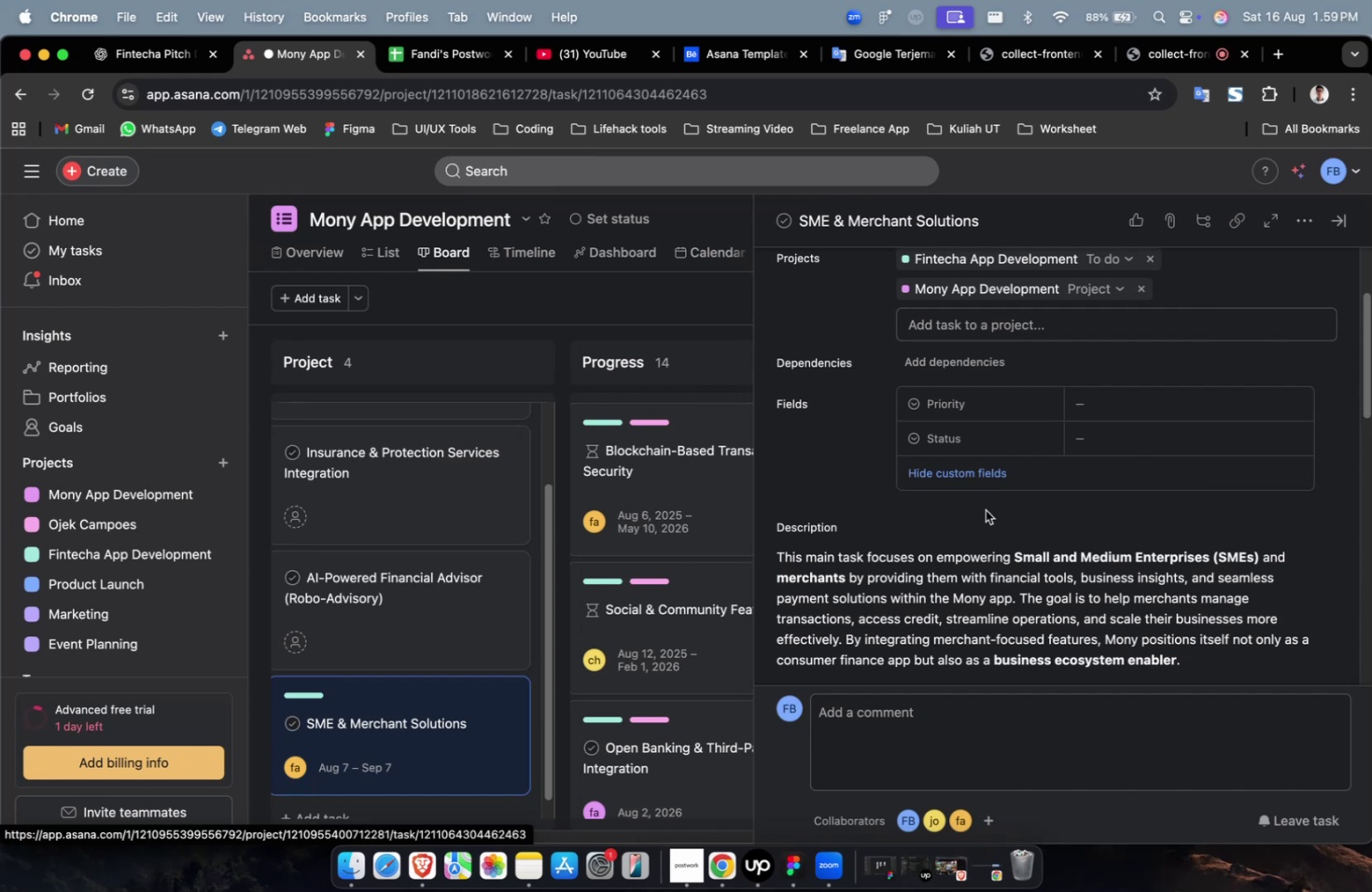 
left_click([1080, 410])
 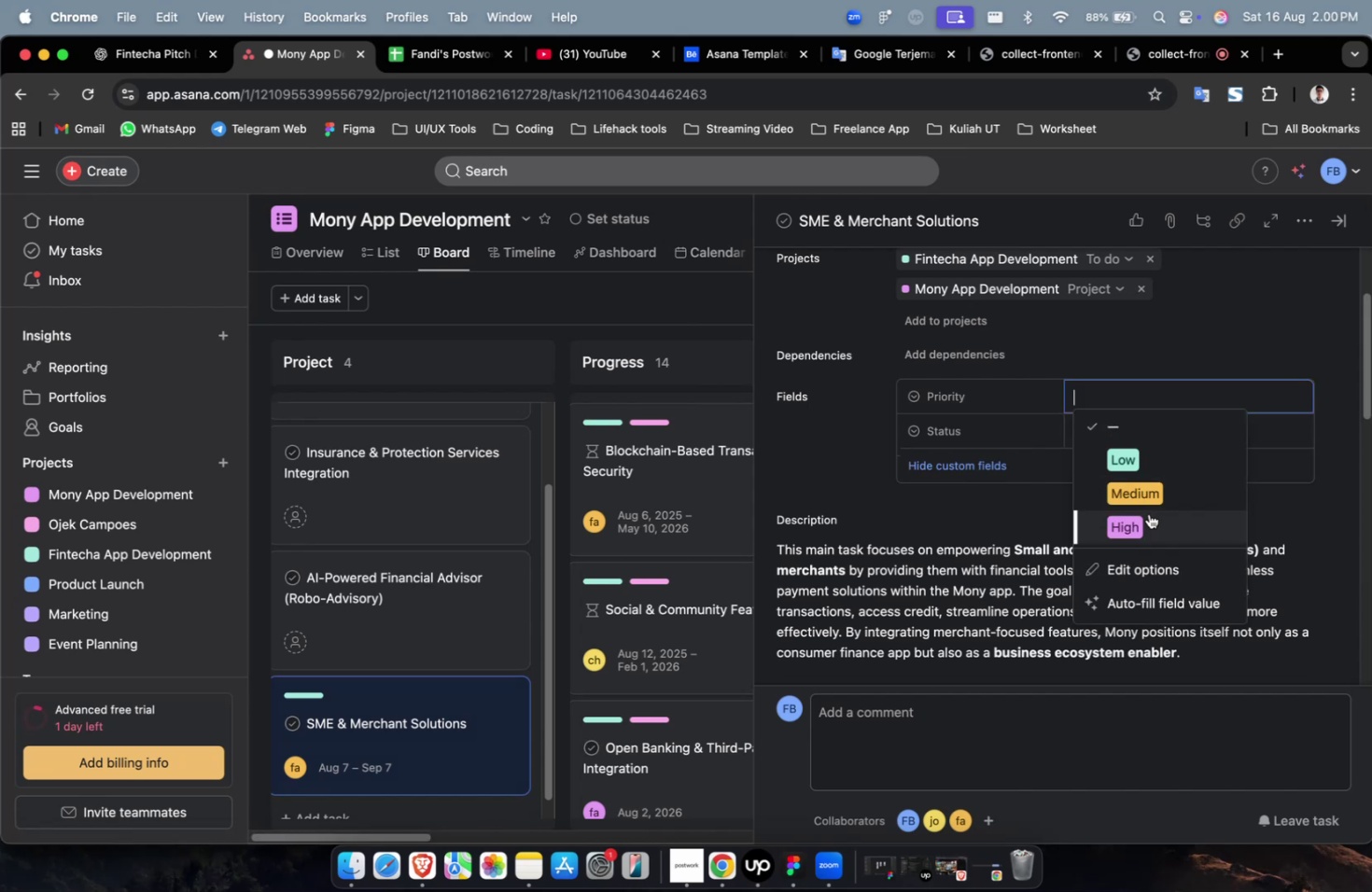 
triple_click([1146, 519])
 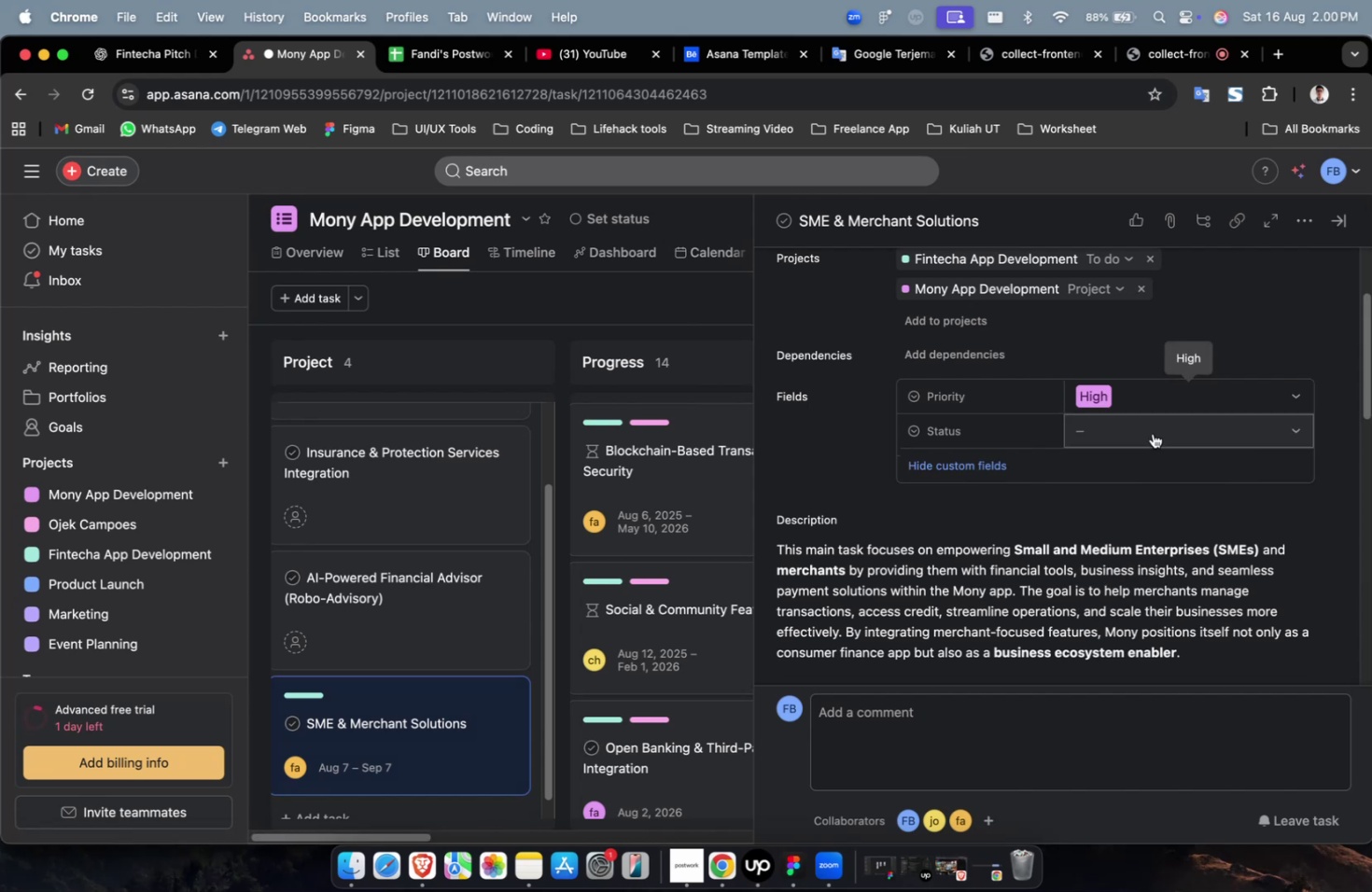 
left_click([1153, 433])
 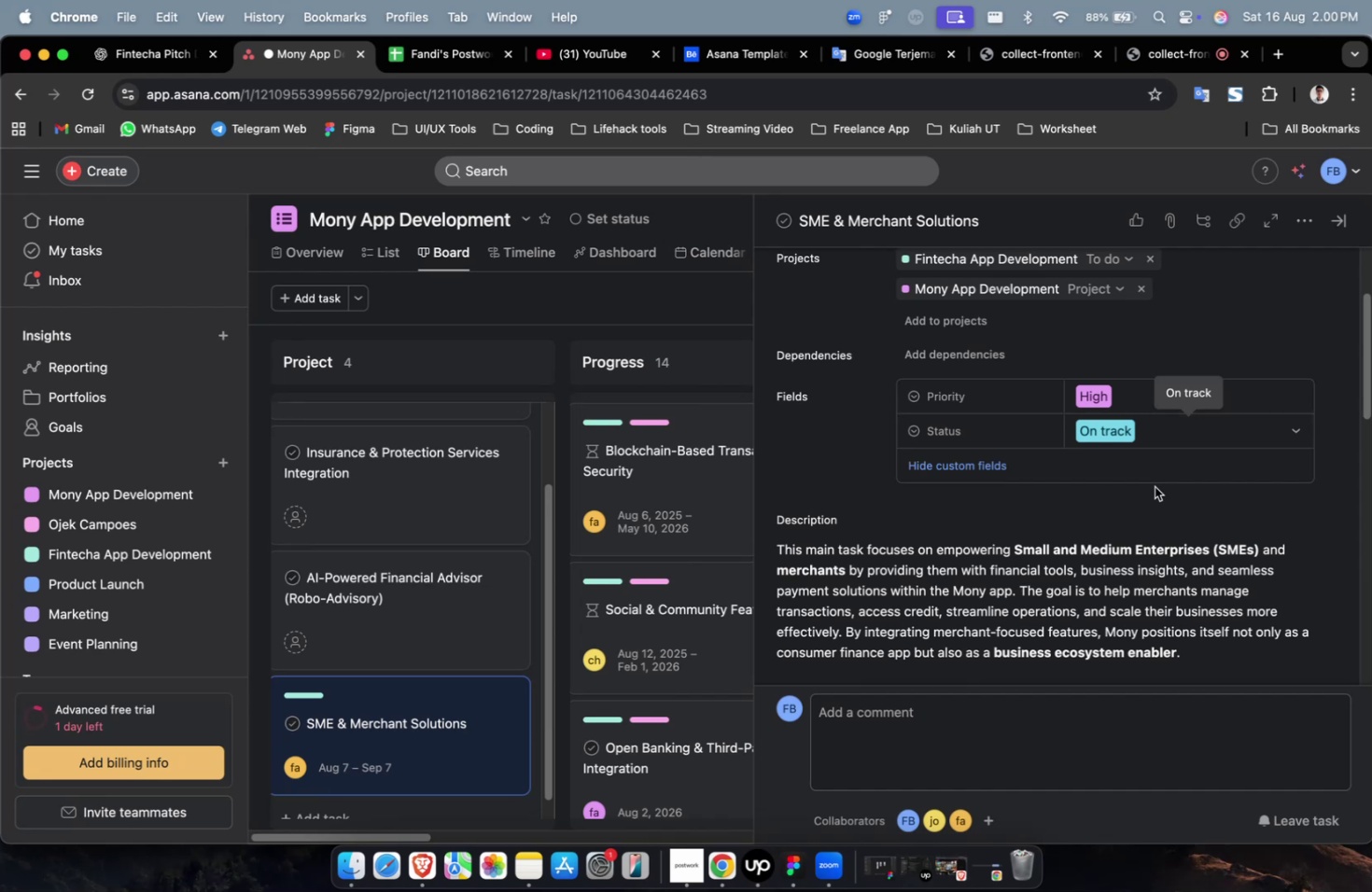 
wait(31.68)
 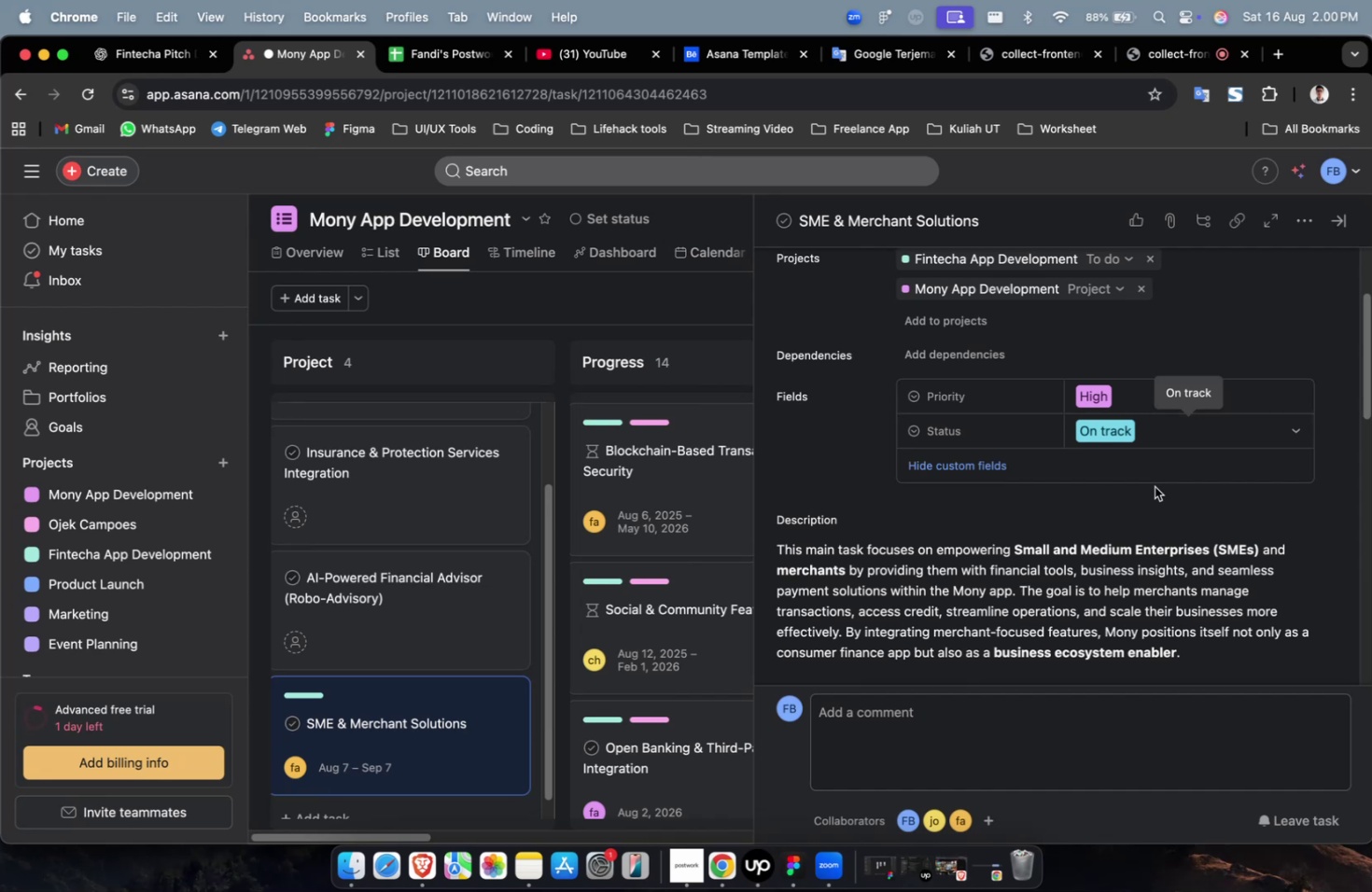 
scroll: coordinate [1154, 486], scroll_direction: up, amount: 3.0
 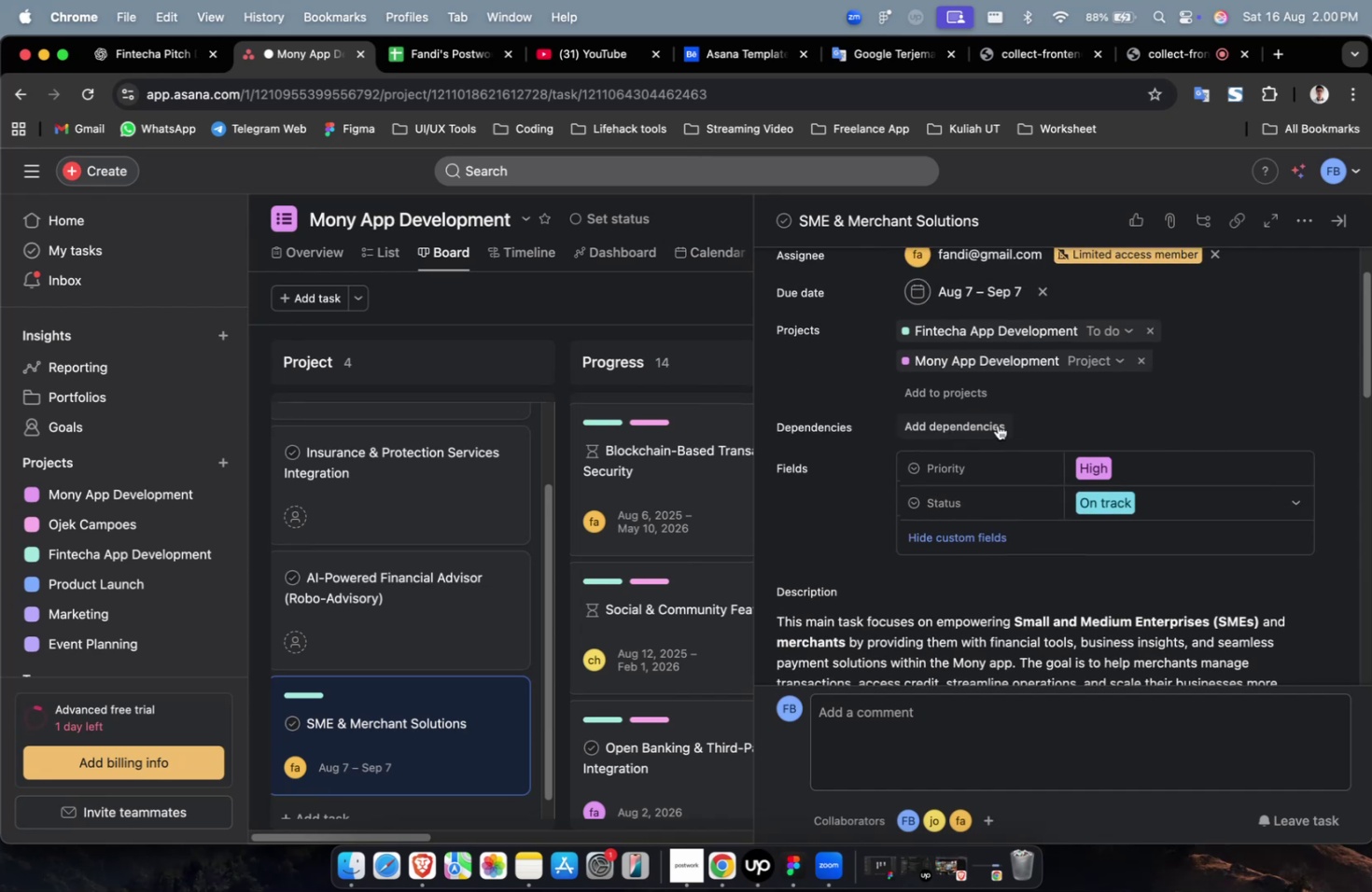 
left_click([965, 380])
 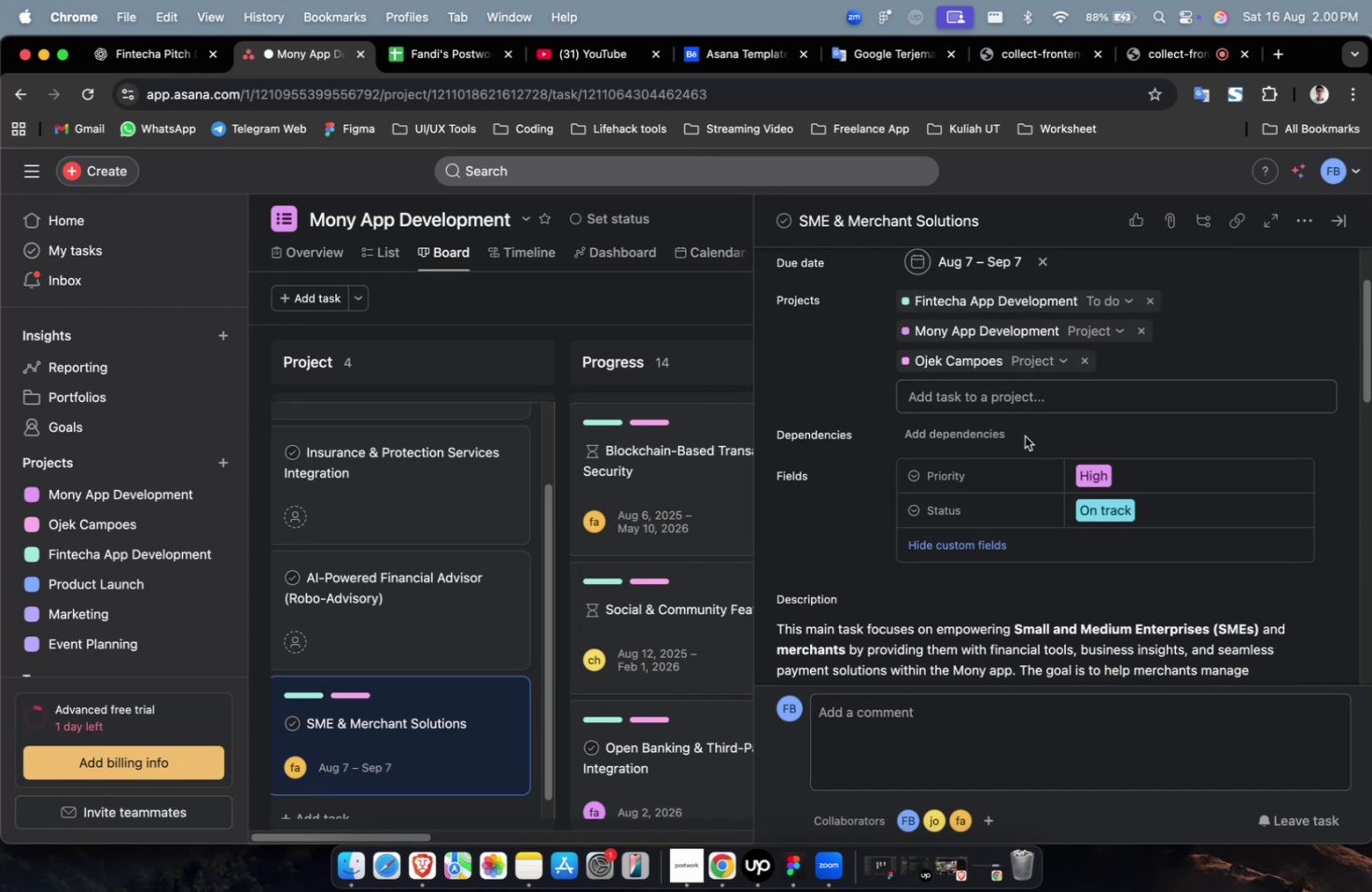 
left_click([1011, 388])
 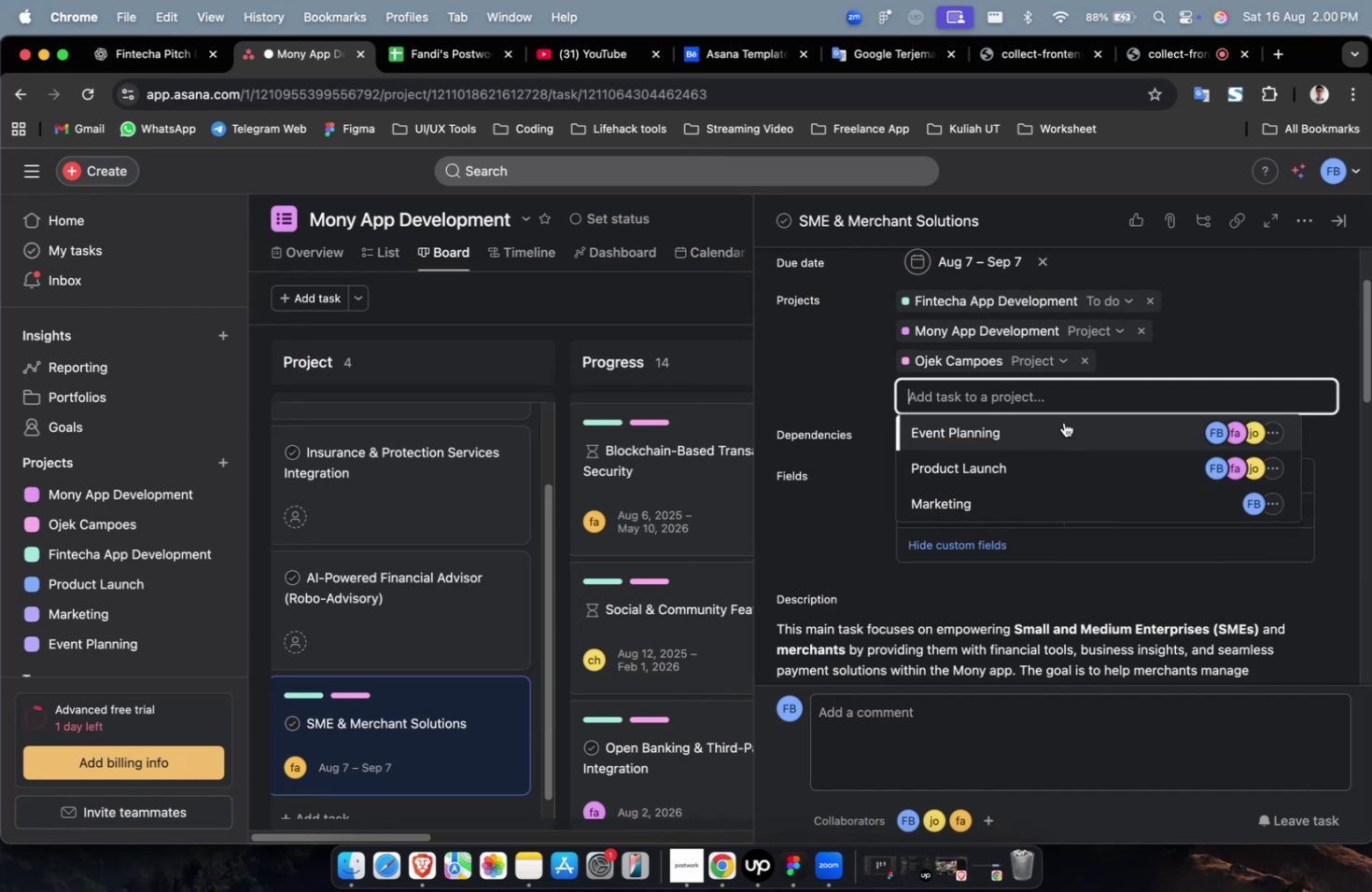 
double_click([1063, 422])
 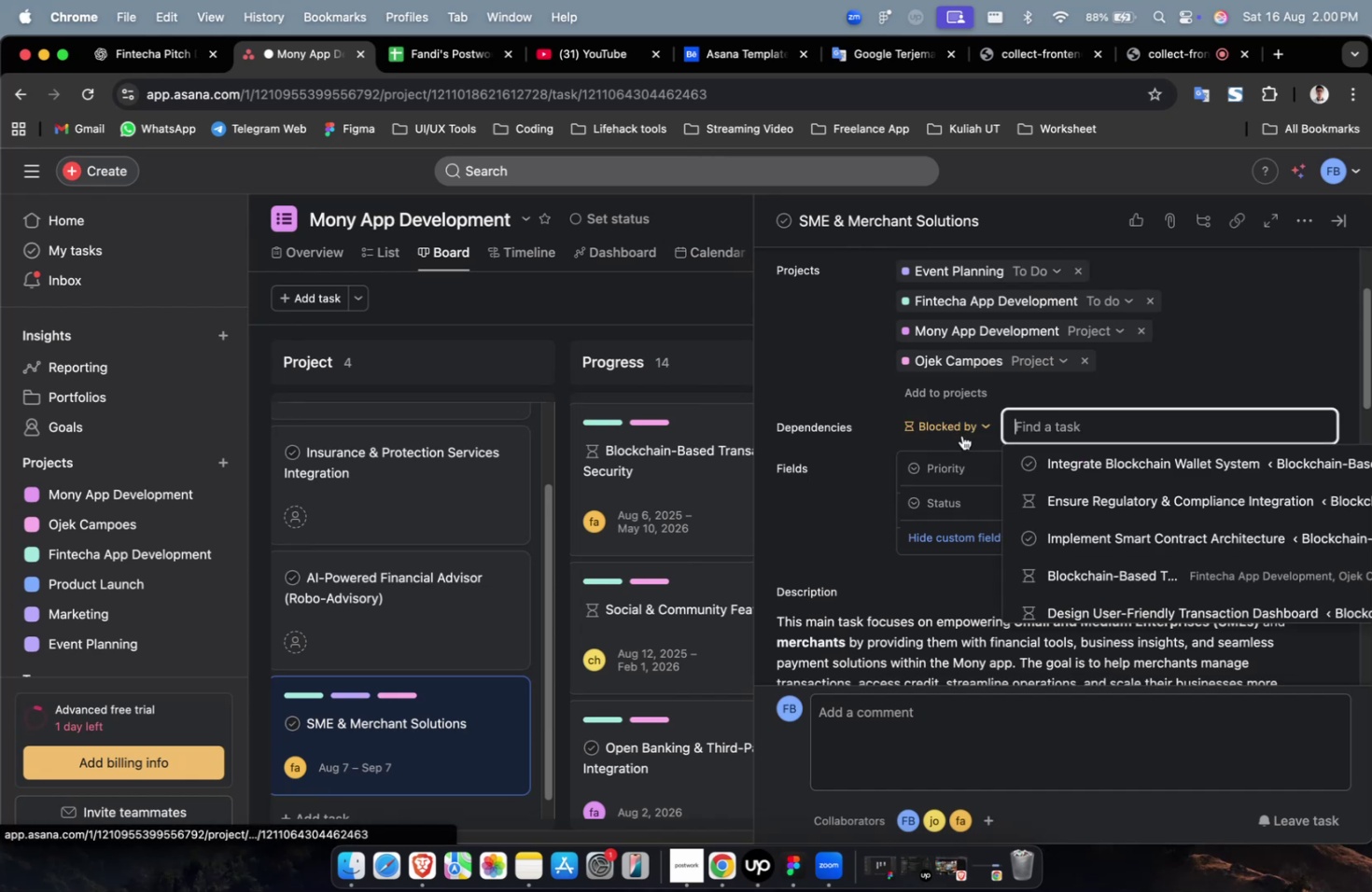 
double_click([996, 467])
 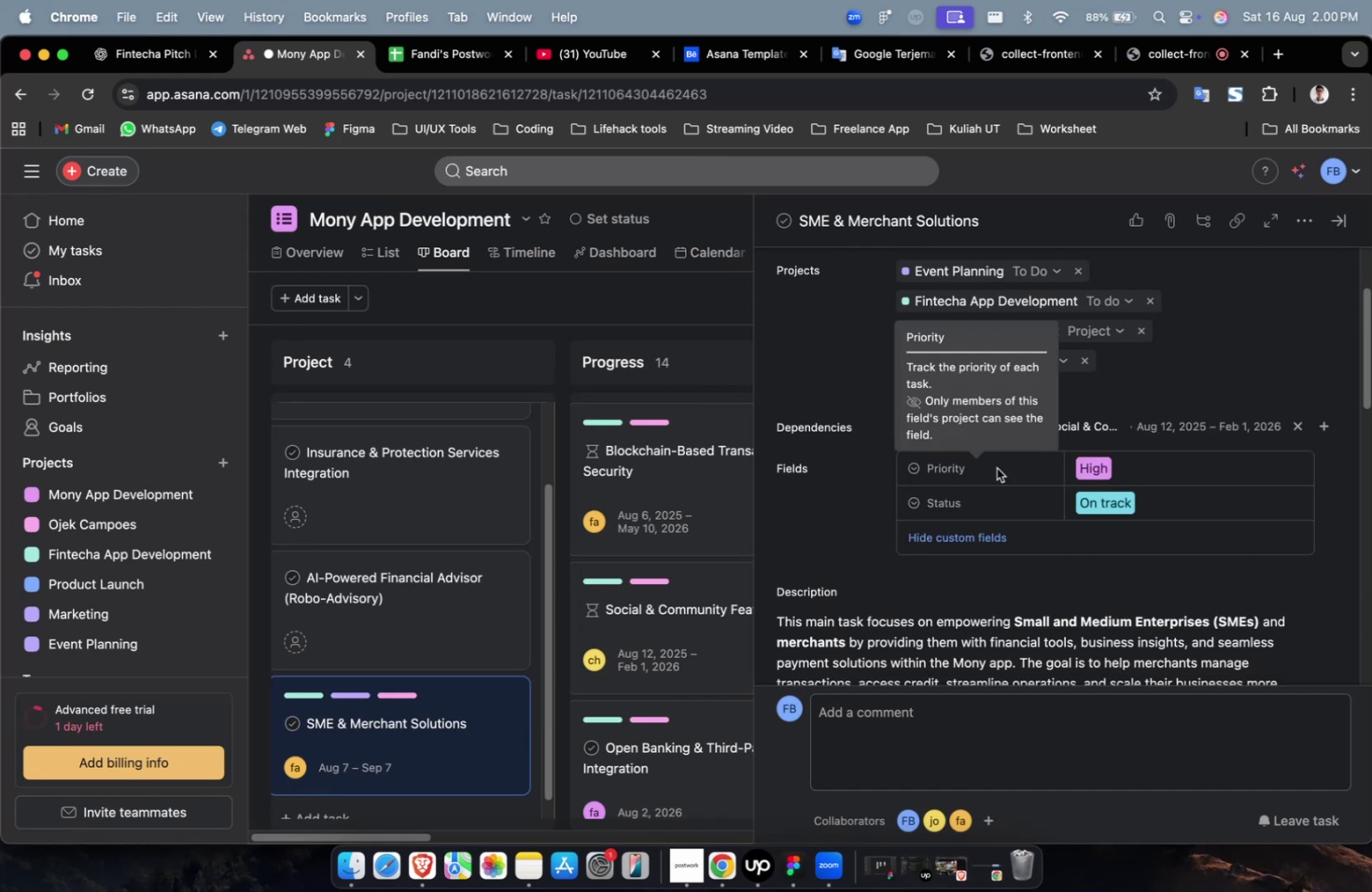 
scroll: coordinate [996, 467], scroll_direction: up, amount: 8.0
 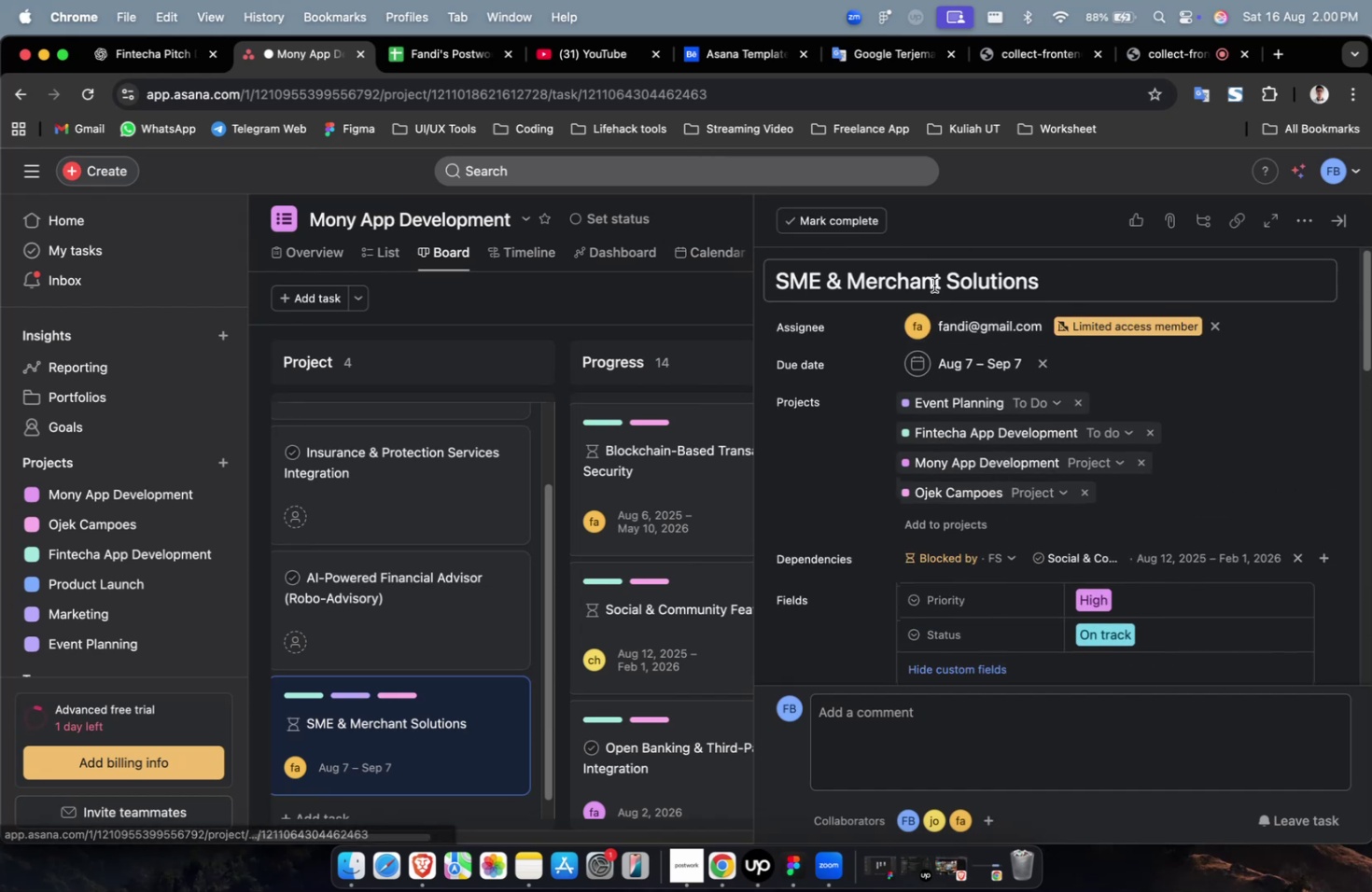 
left_click([933, 285])
 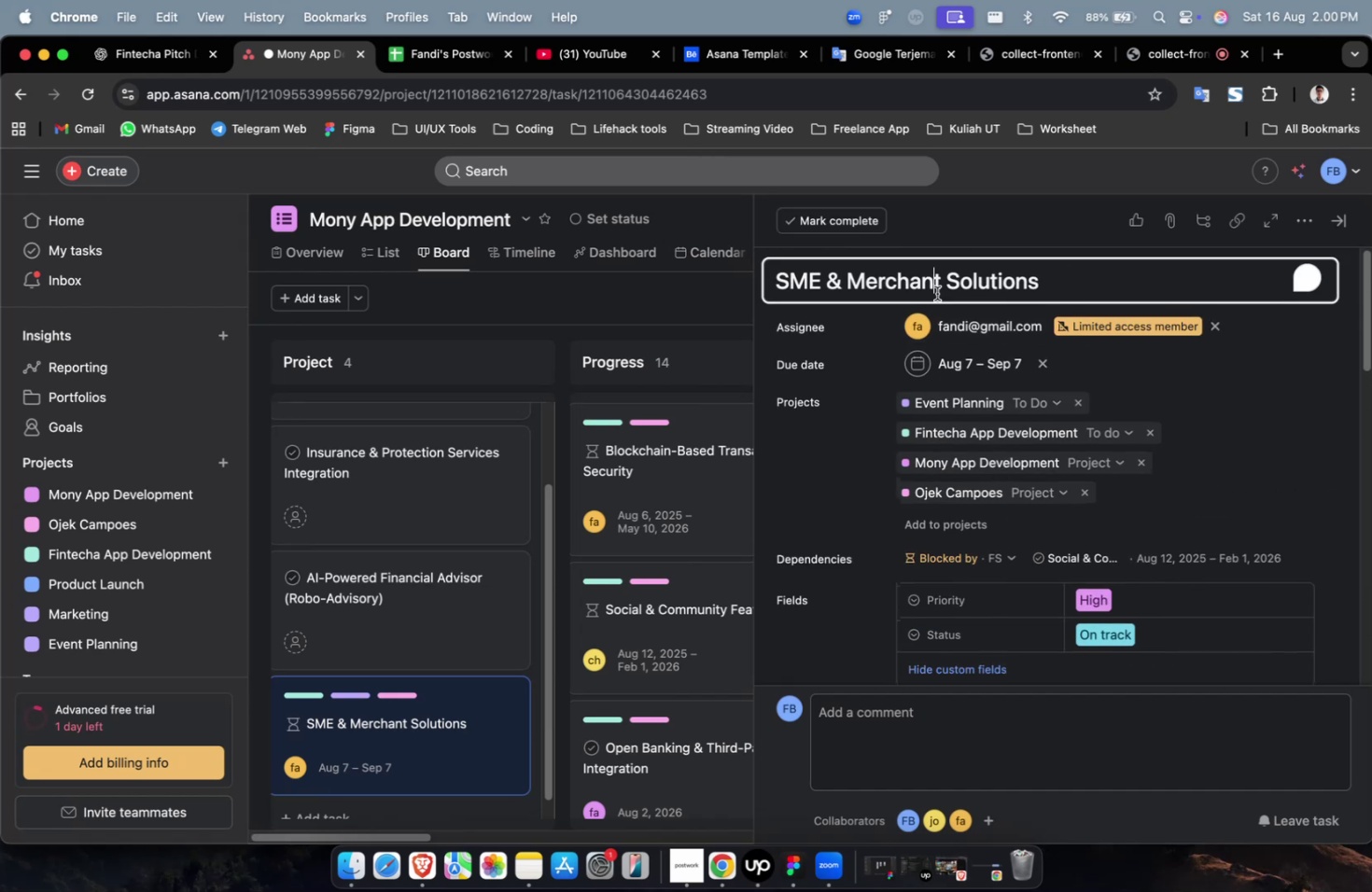 
key(Meta+A)
 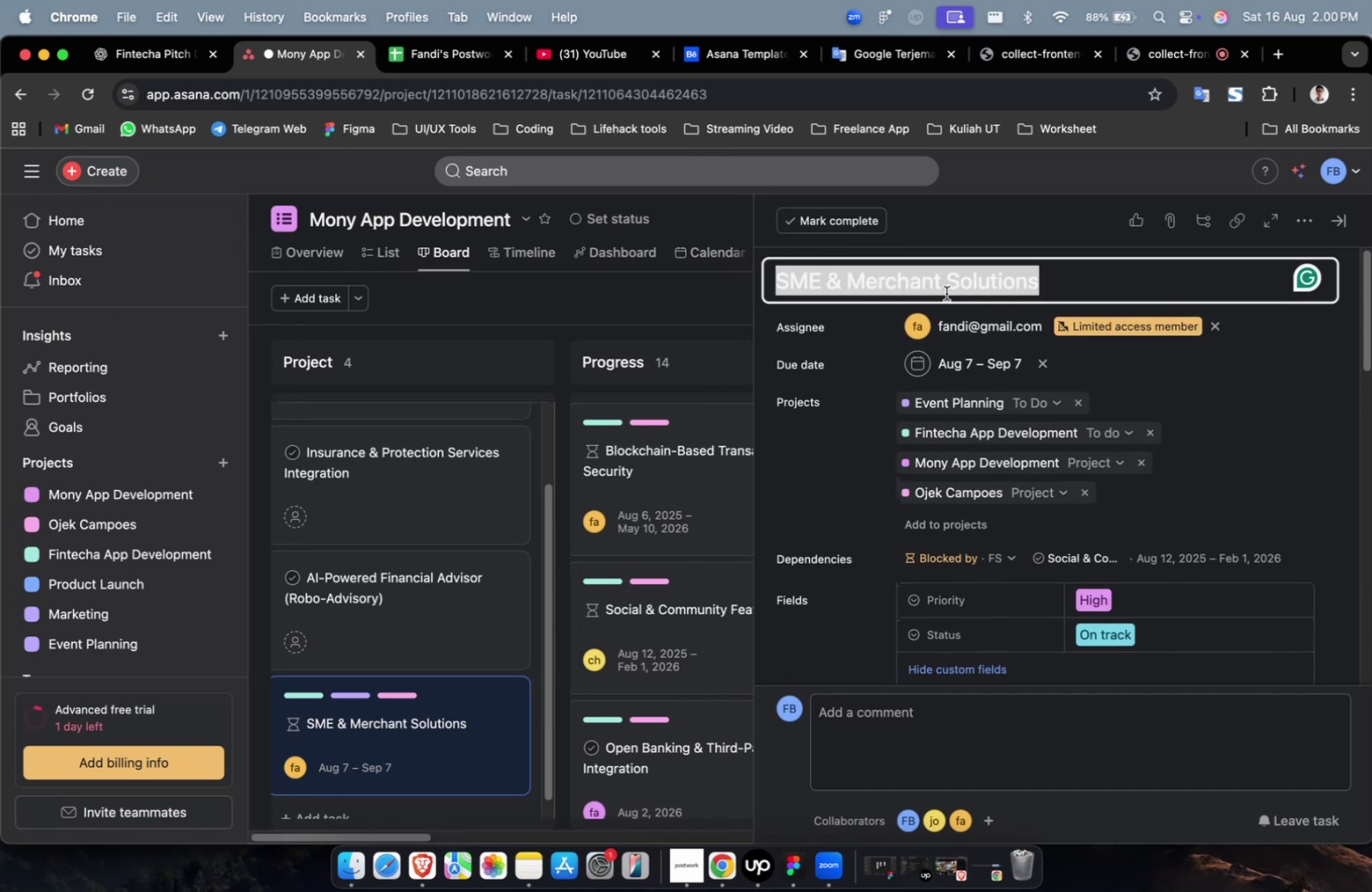 
key(Meta+D)
 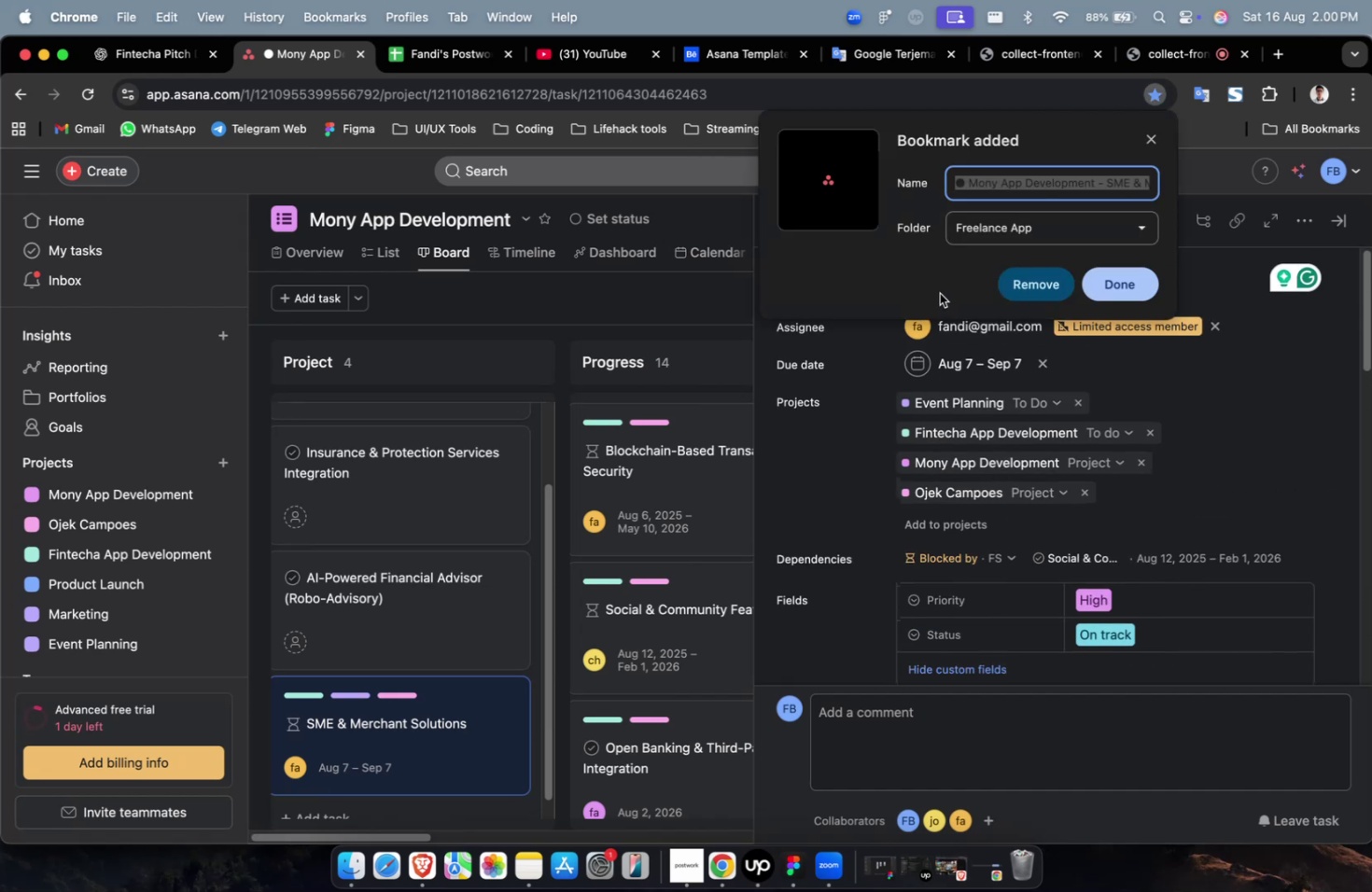 
key(Meta+CommandLeft)
 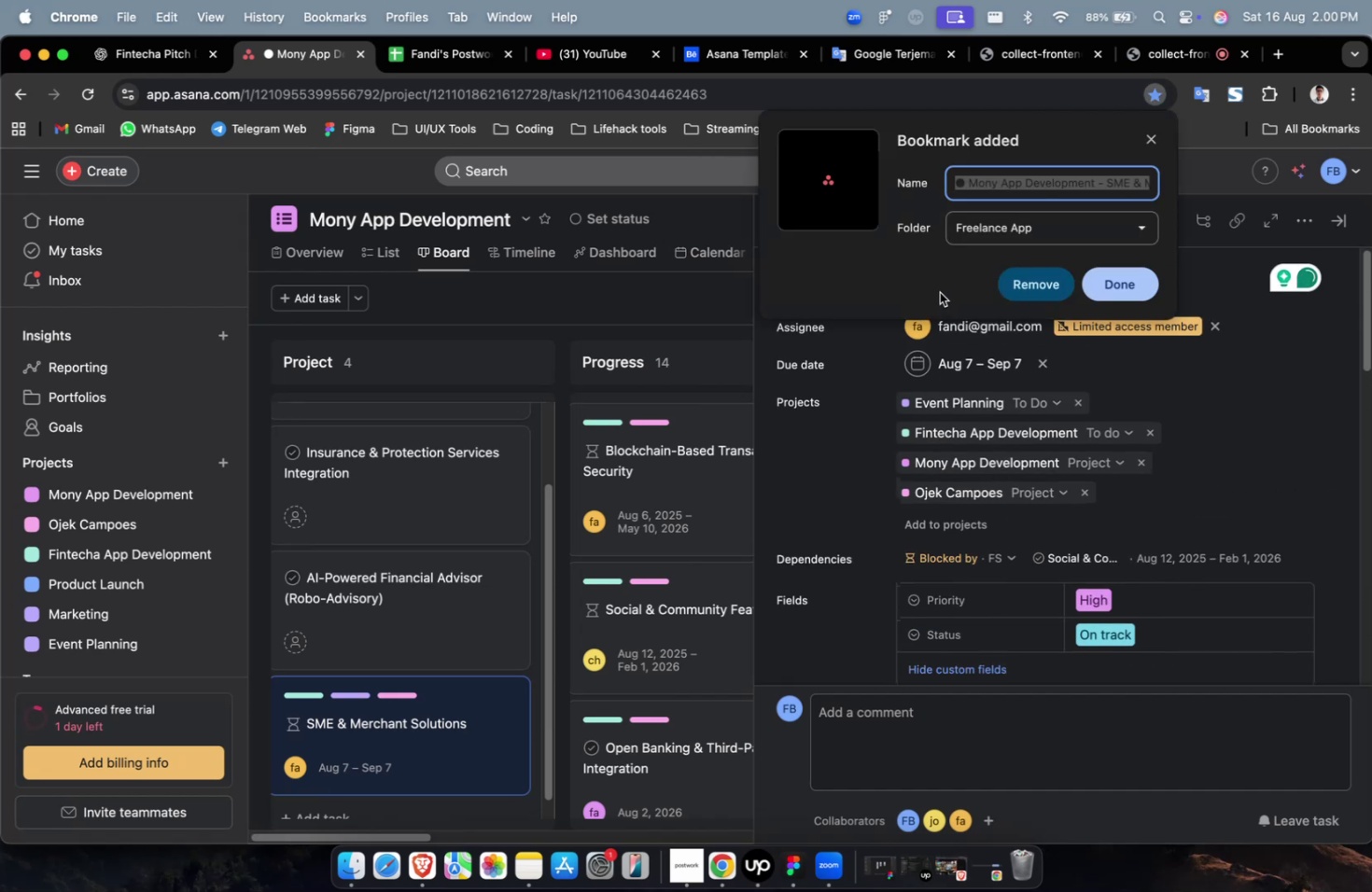 
key(Meta+Z)
 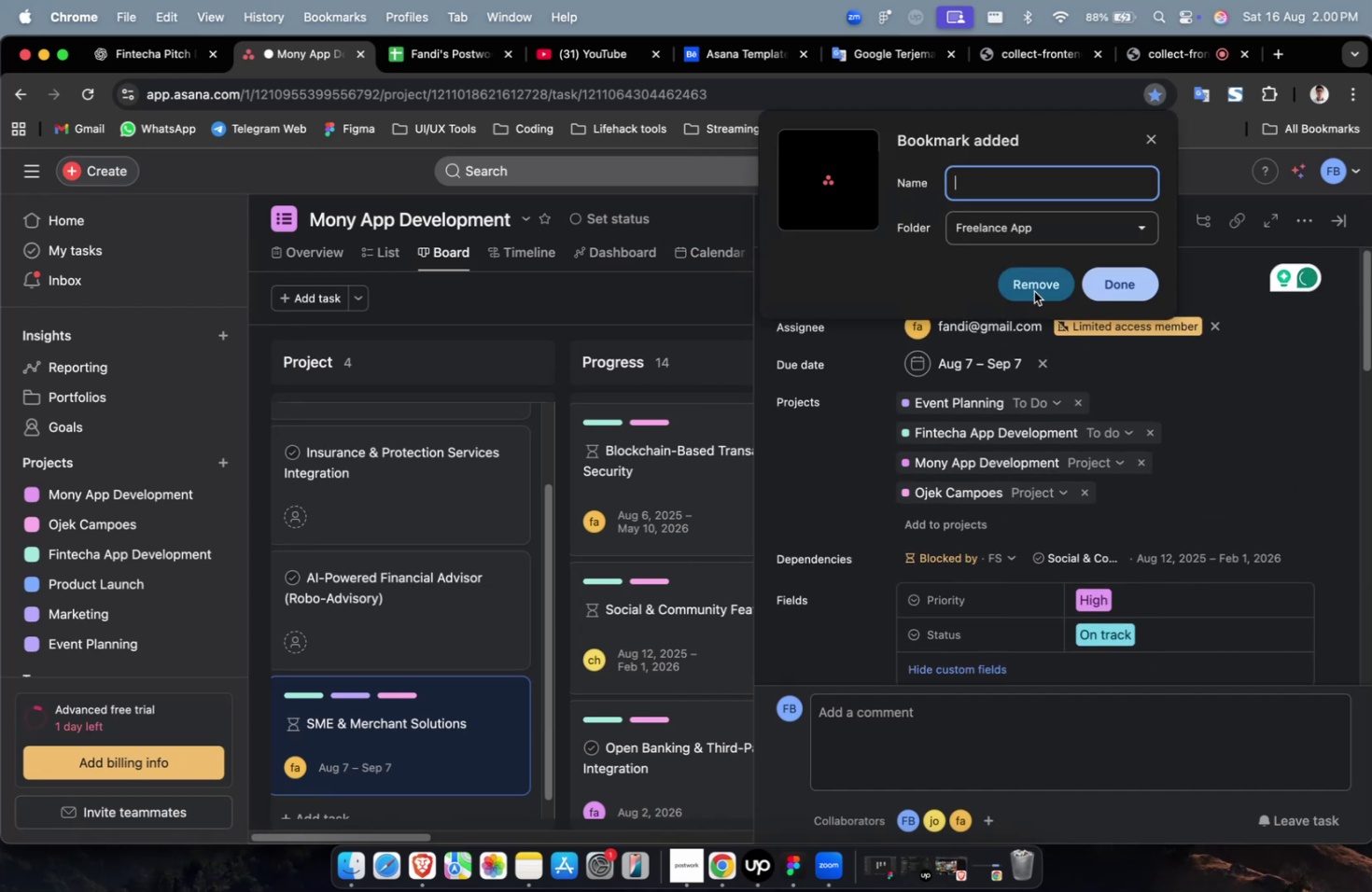 
left_click([1036, 290])
 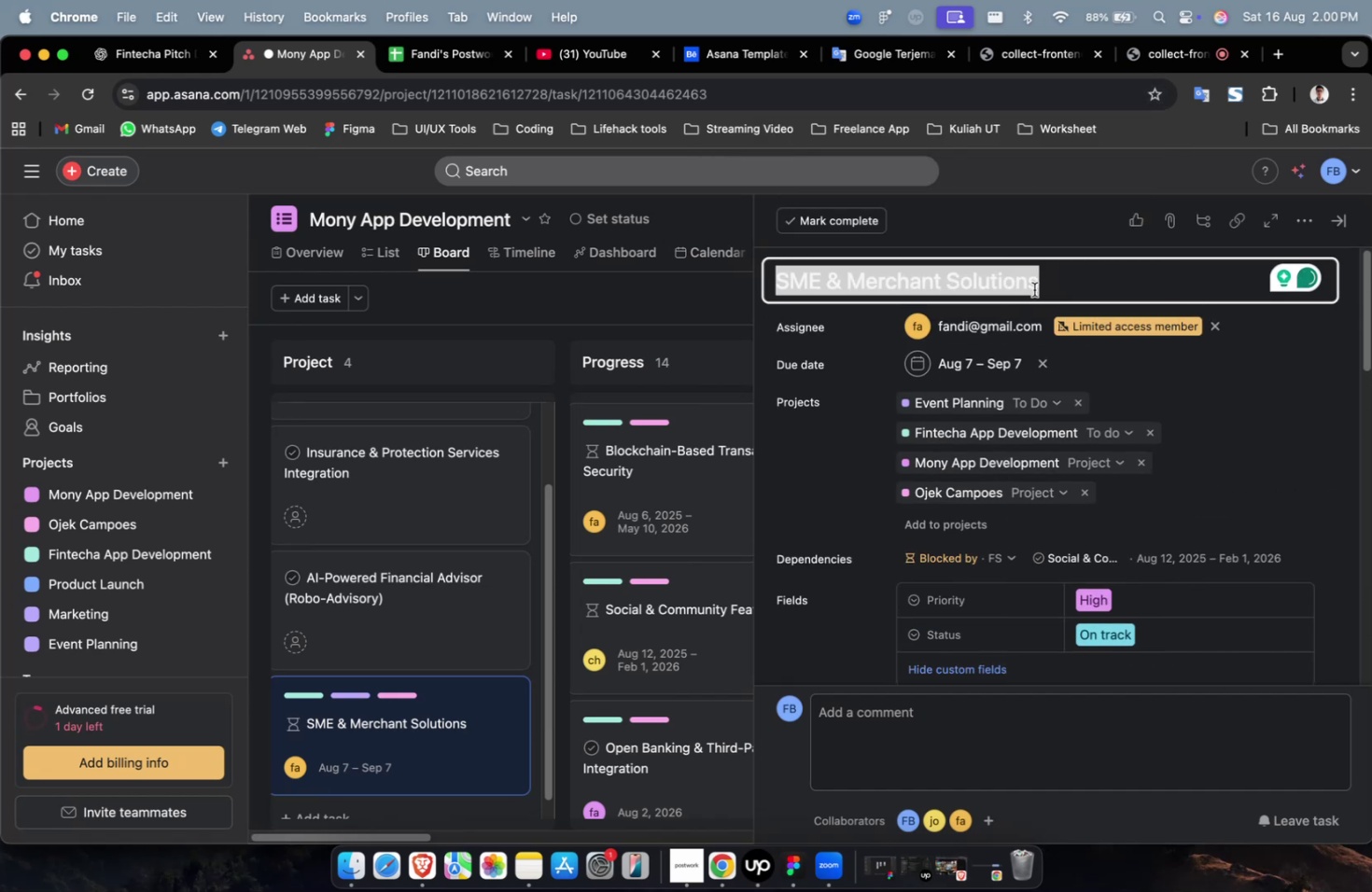 
key(Meta+C)
 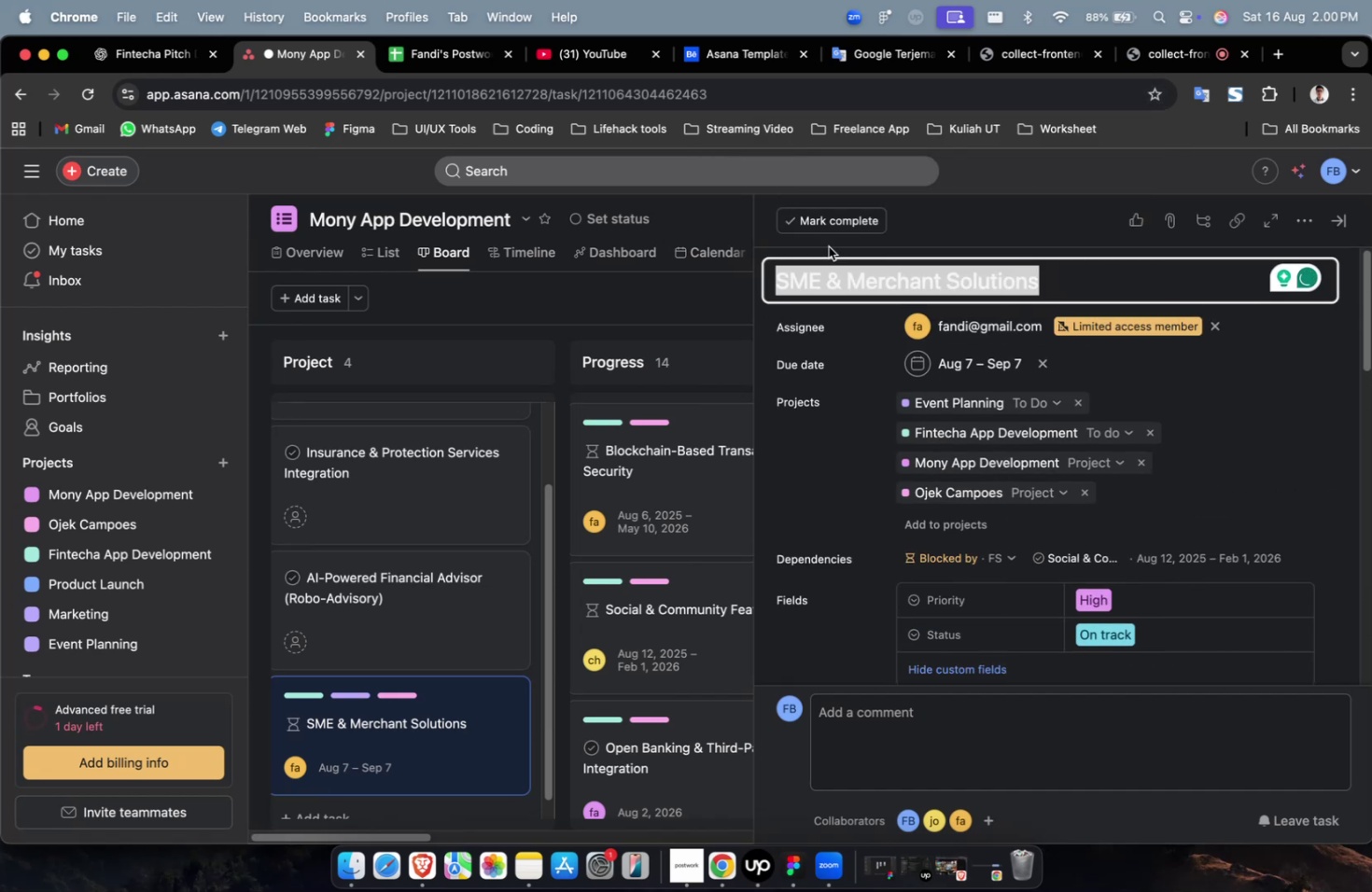 
key(Meta+C)
 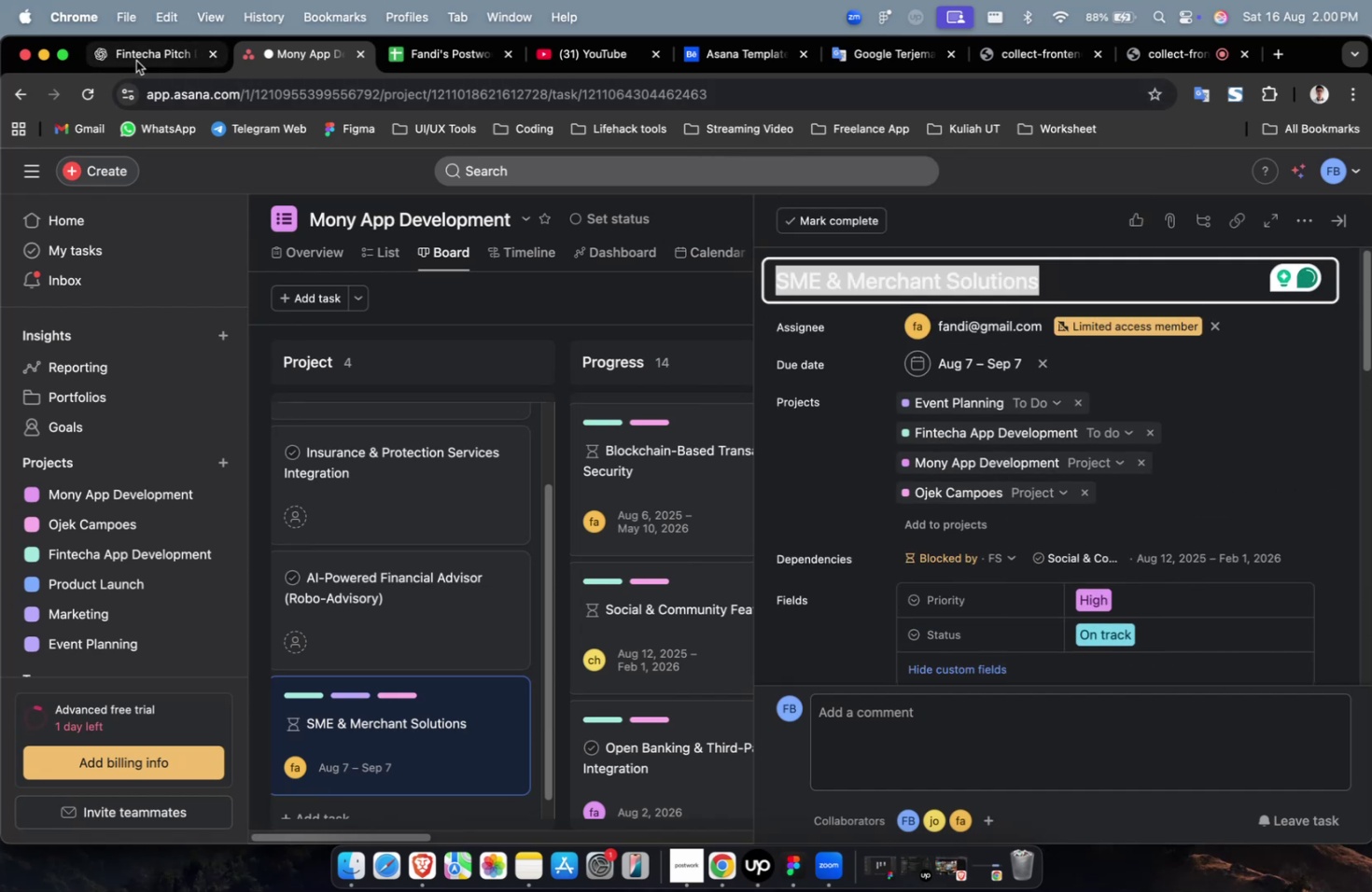 
left_click([146, 60])
 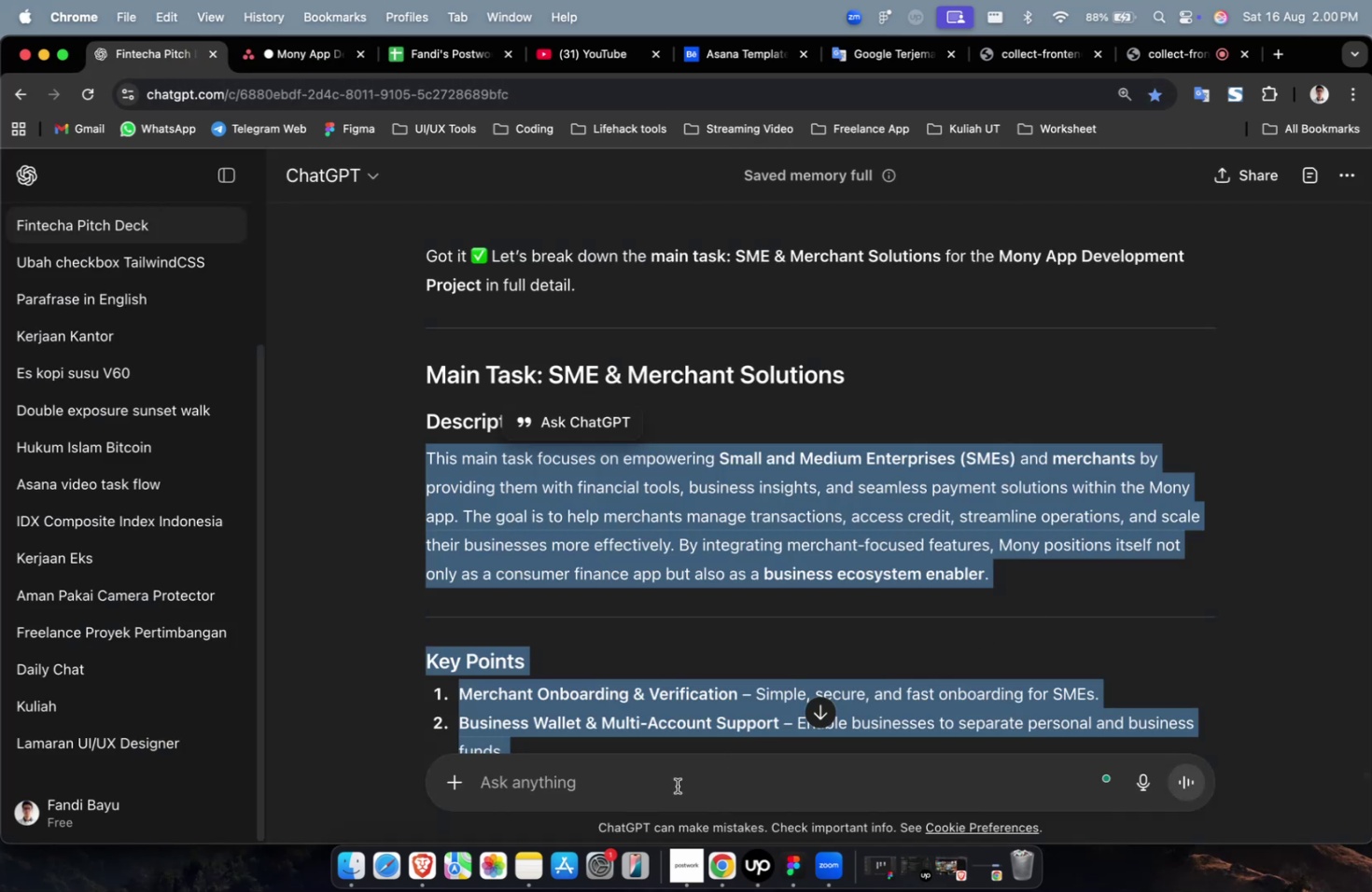 
left_click([673, 777])
 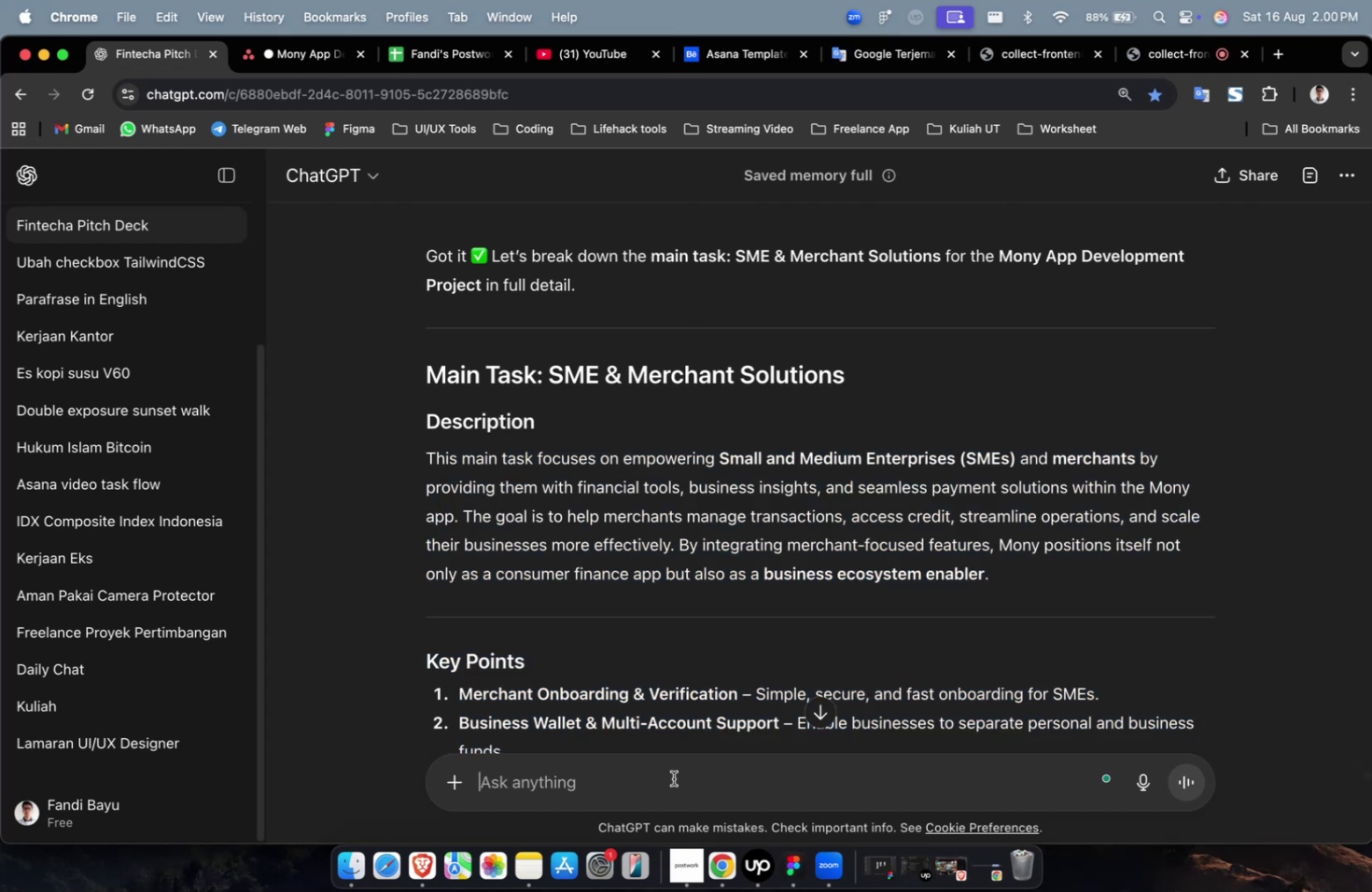 
type(please create 10 u)
key(Backspace)
key(Backspace)
type( subtask or )
key(Backspace)
key(Backspace)
key(Backspace)
type( for )
 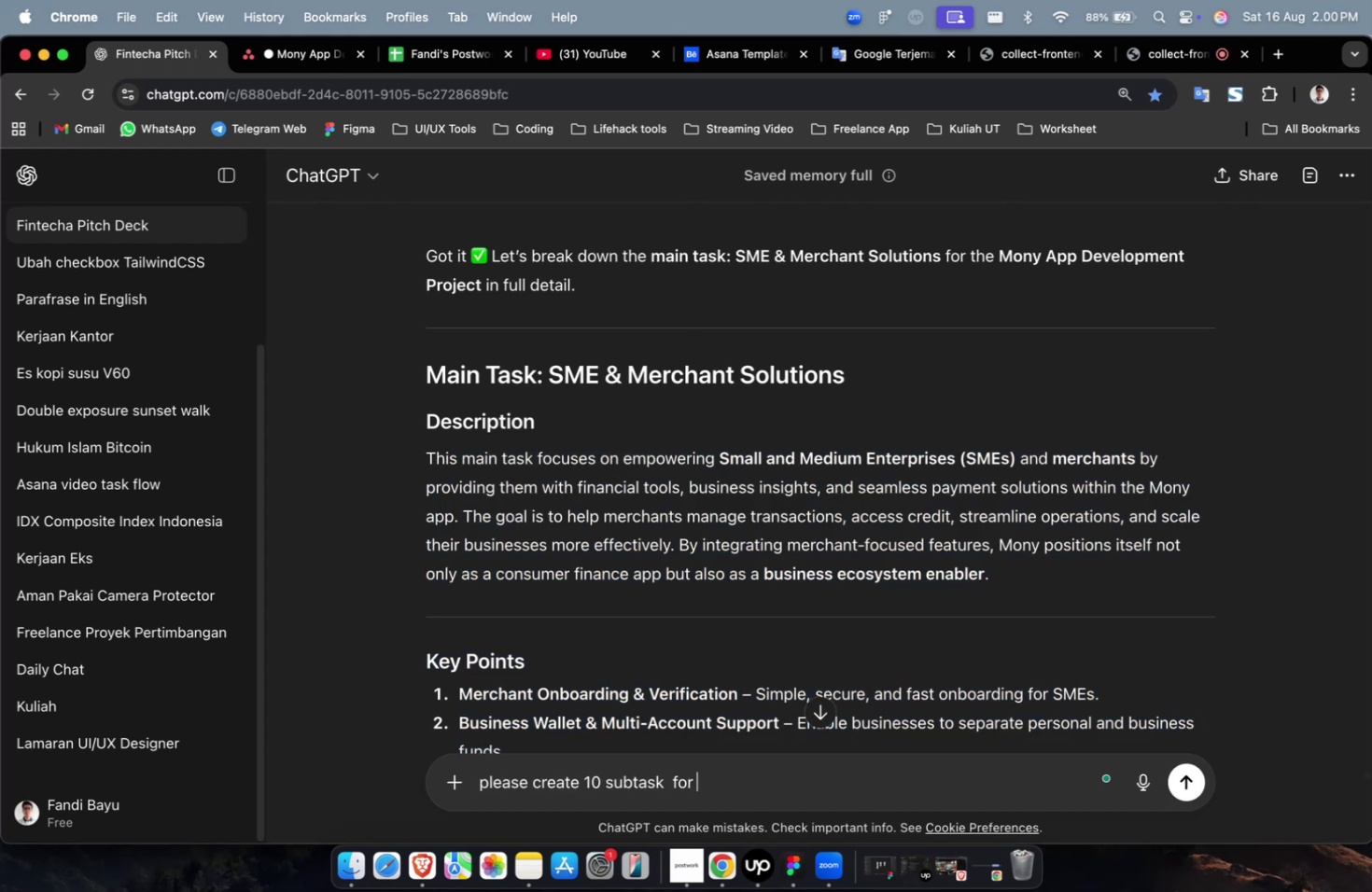 
key(Meta+CommandLeft)
 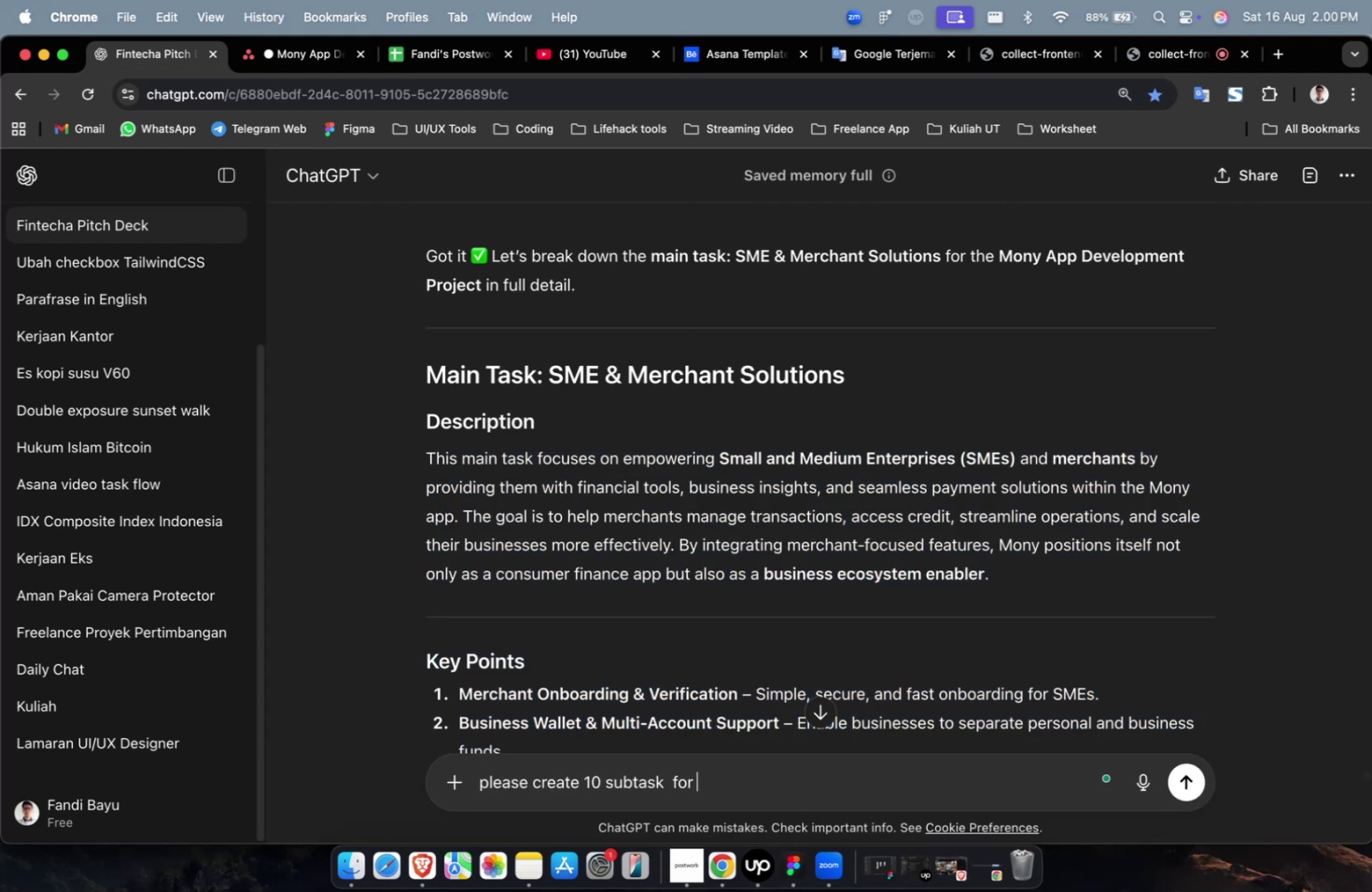 
key(Meta+V)
 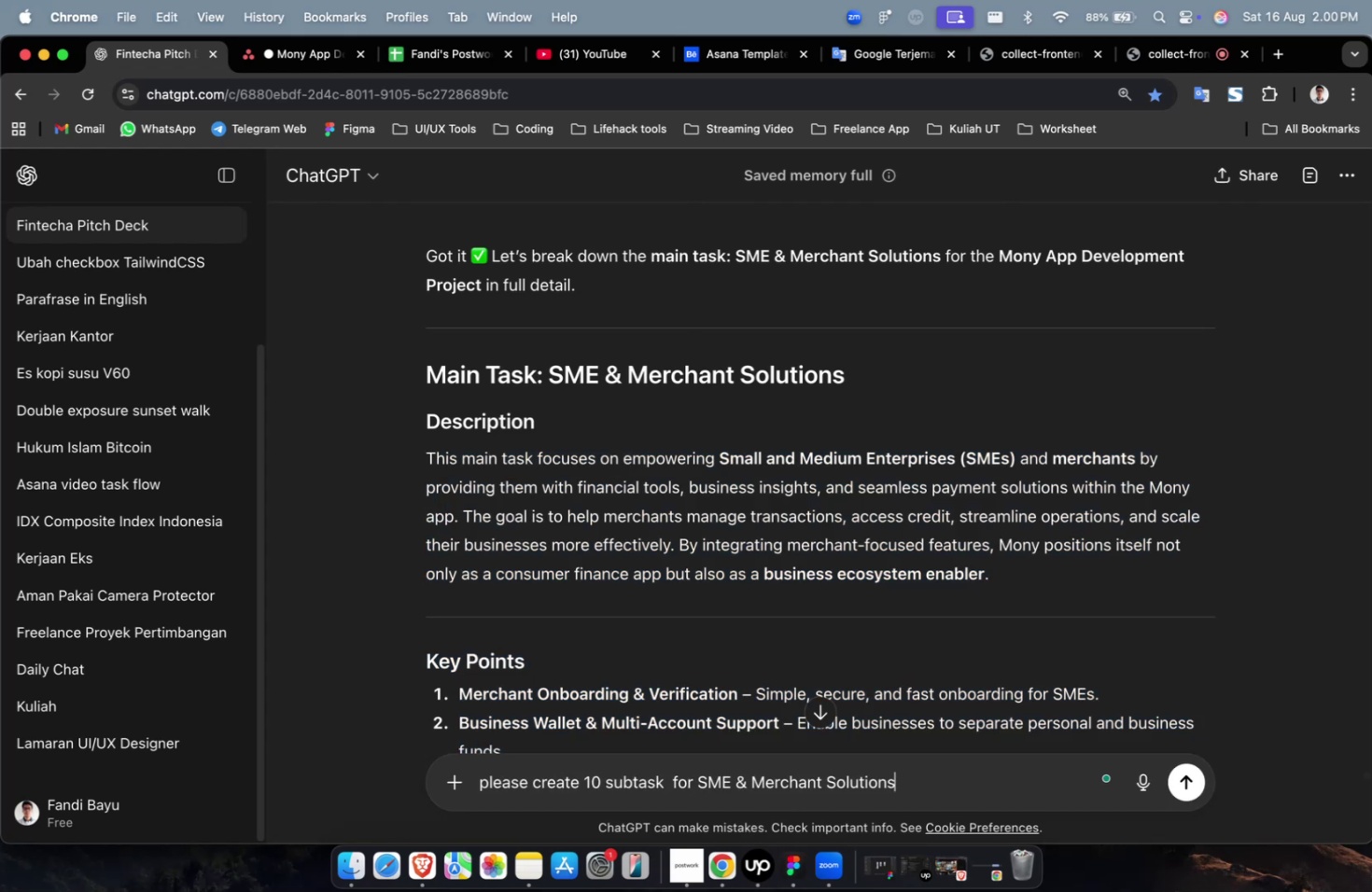 
key(Enter)
 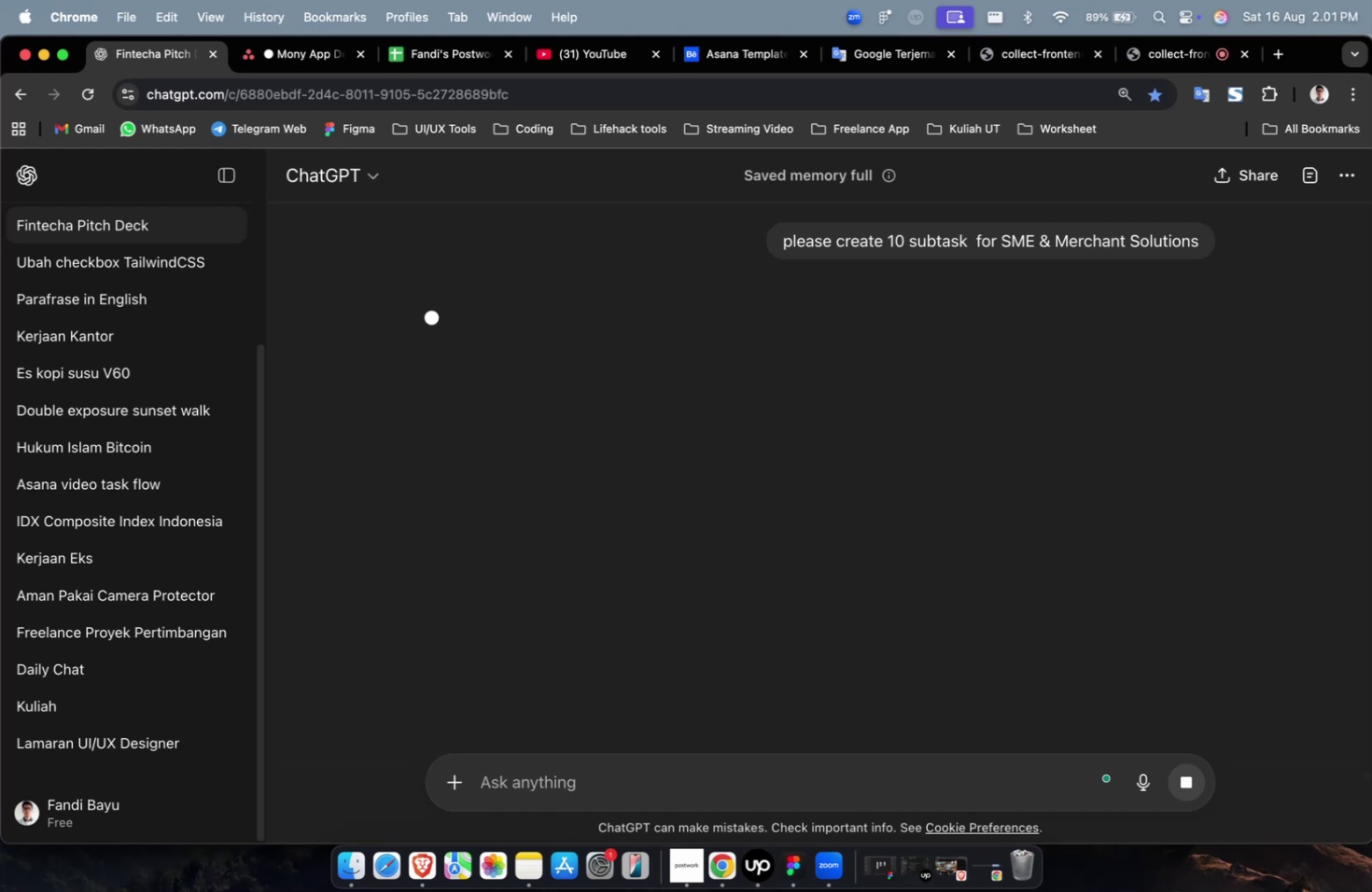 
wait(35.83)
 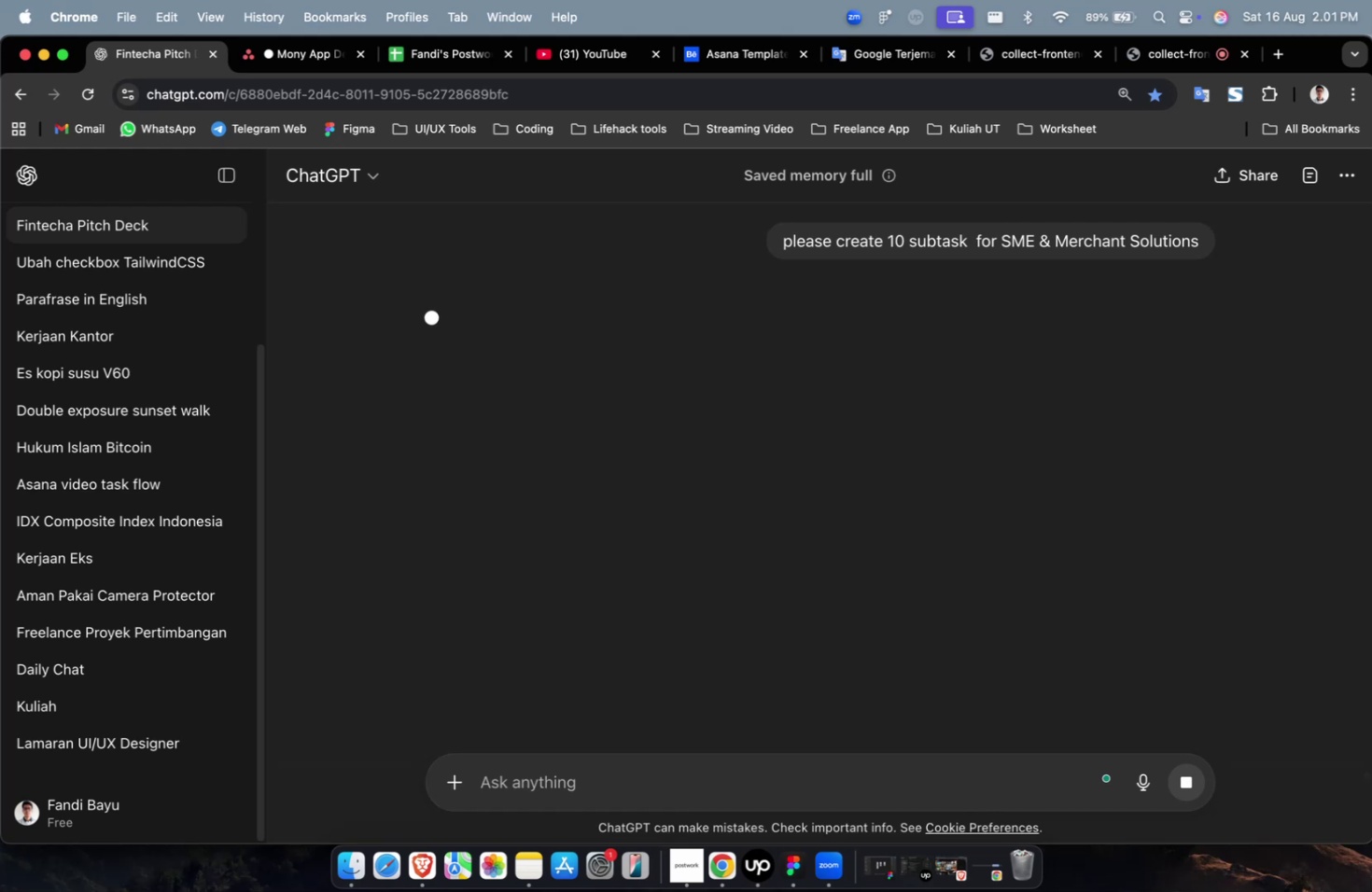 
scroll: coordinate [693, 579], scroll_direction: down, amount: 21.0
 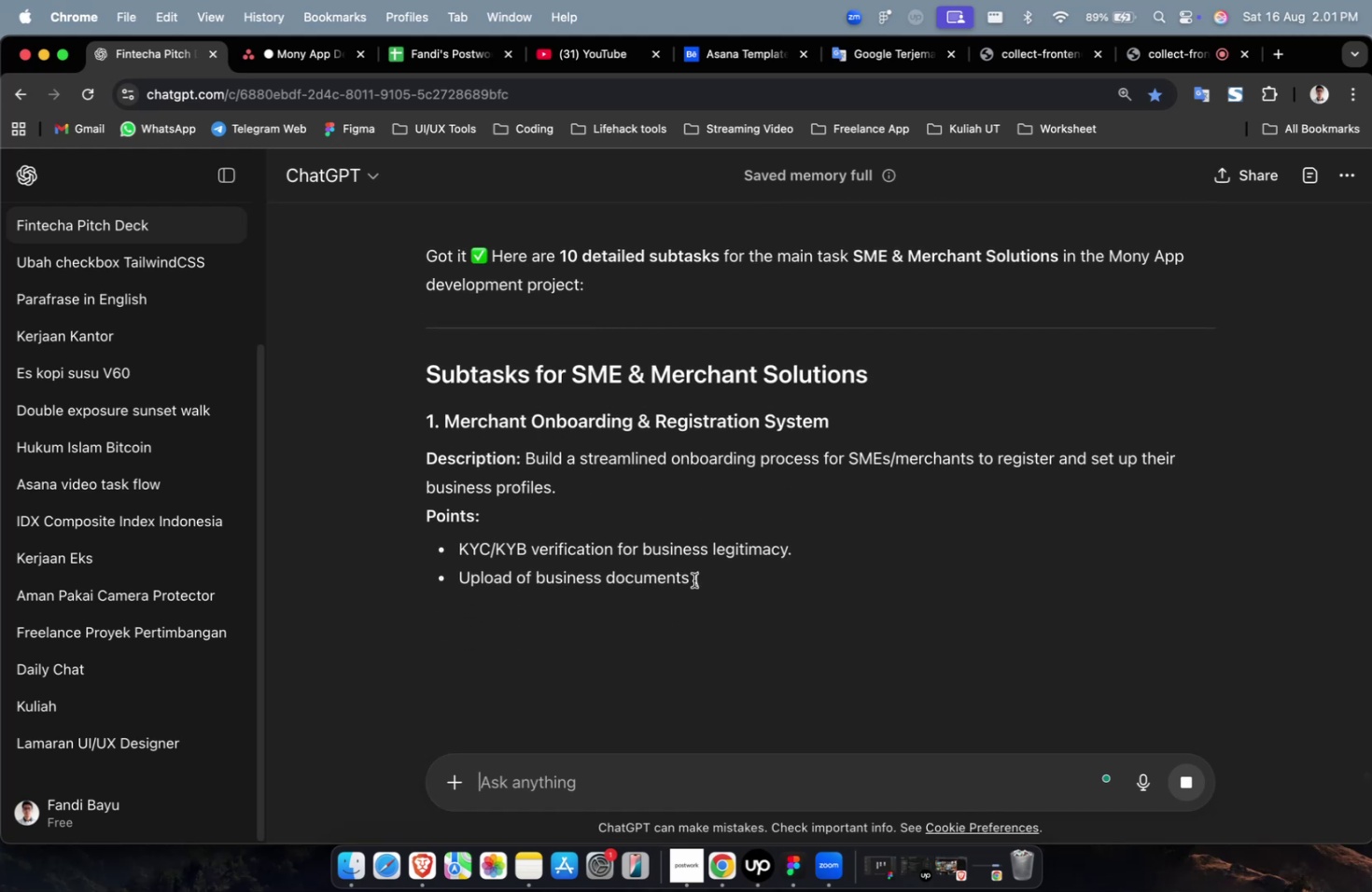 
scroll: coordinate [695, 527], scroll_direction: up, amount: 3.0
 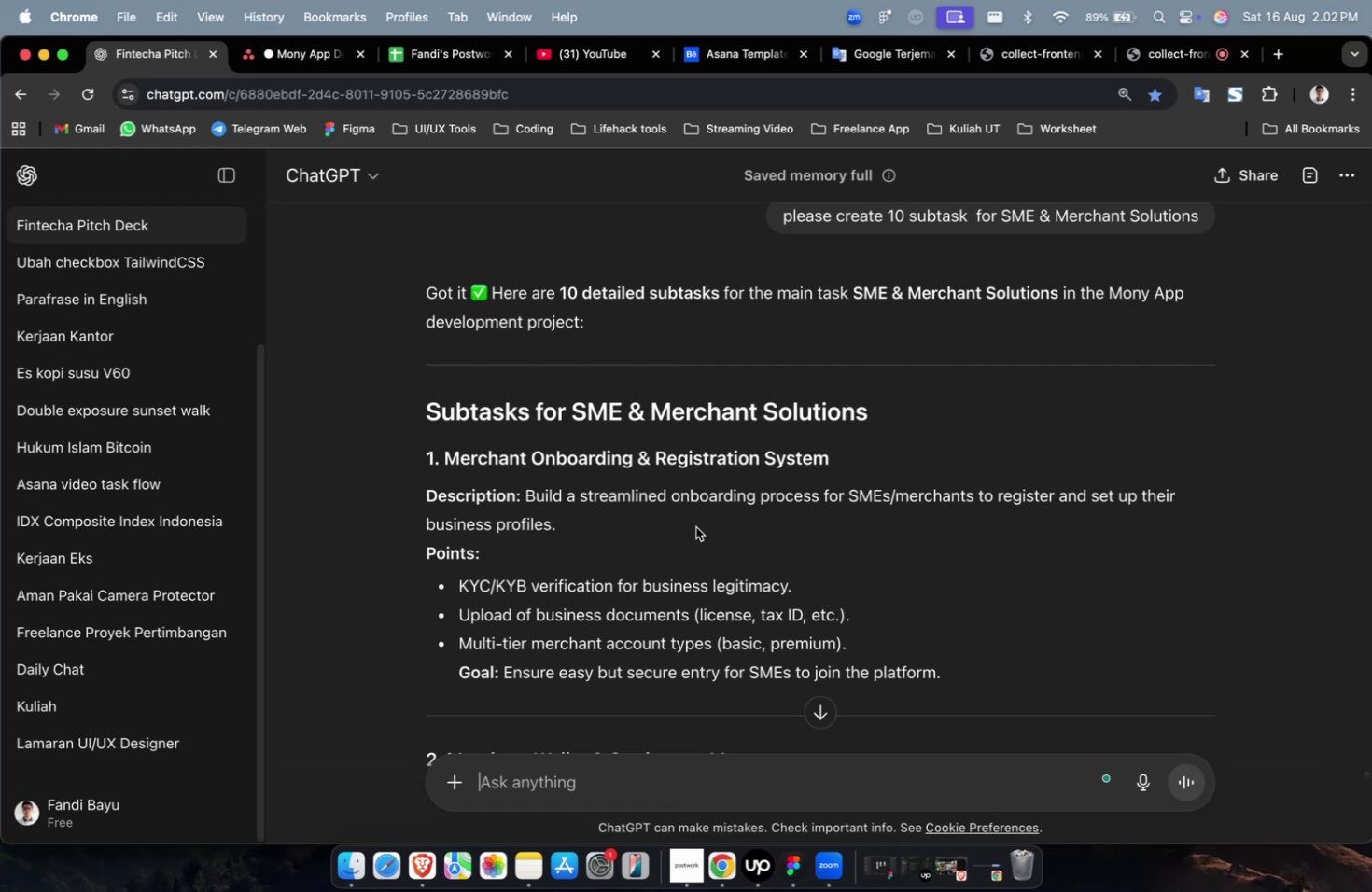 
wait(68.23)
 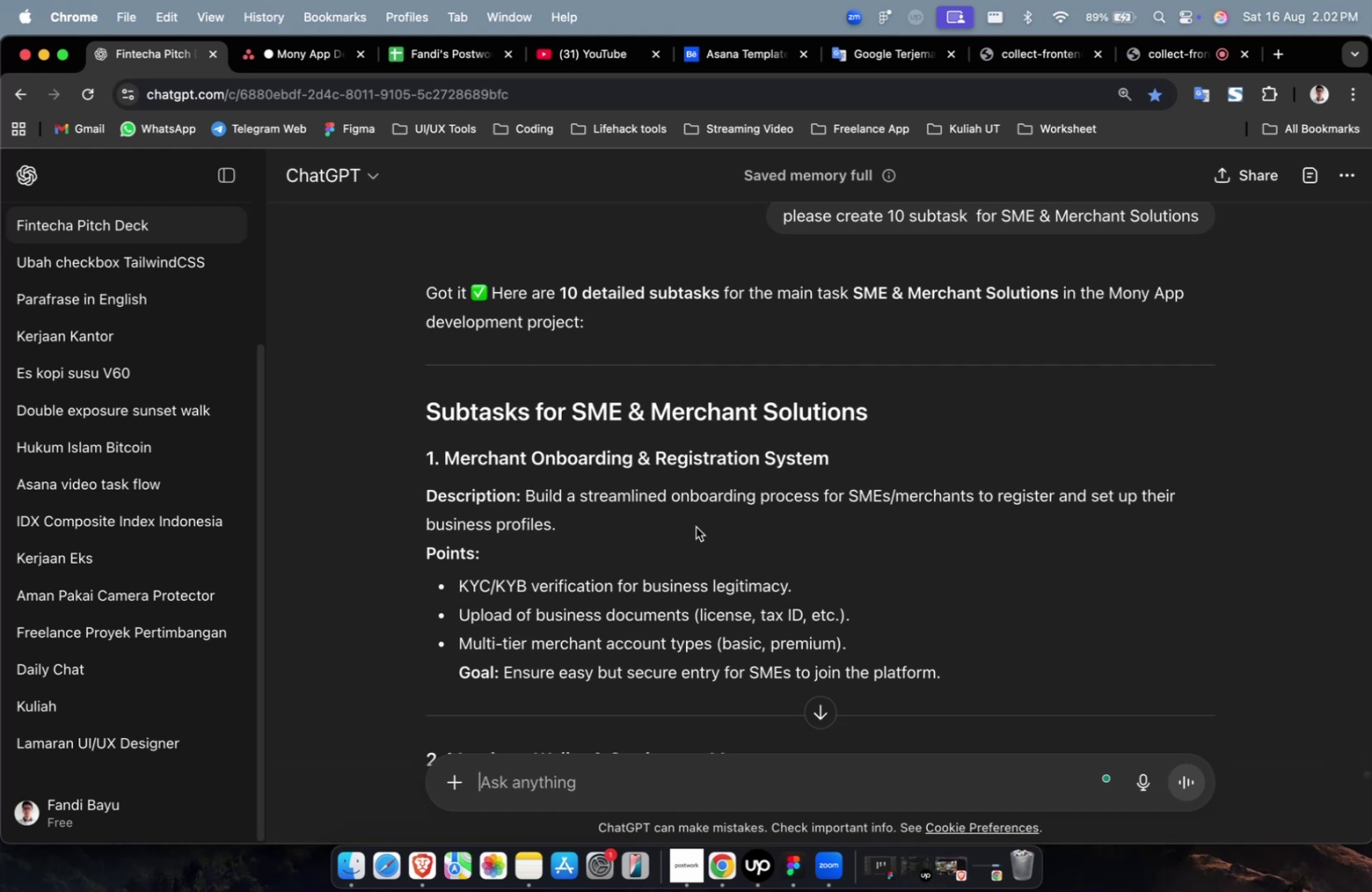 
scroll: coordinate [698, 487], scroll_direction: down, amount: 8.0
 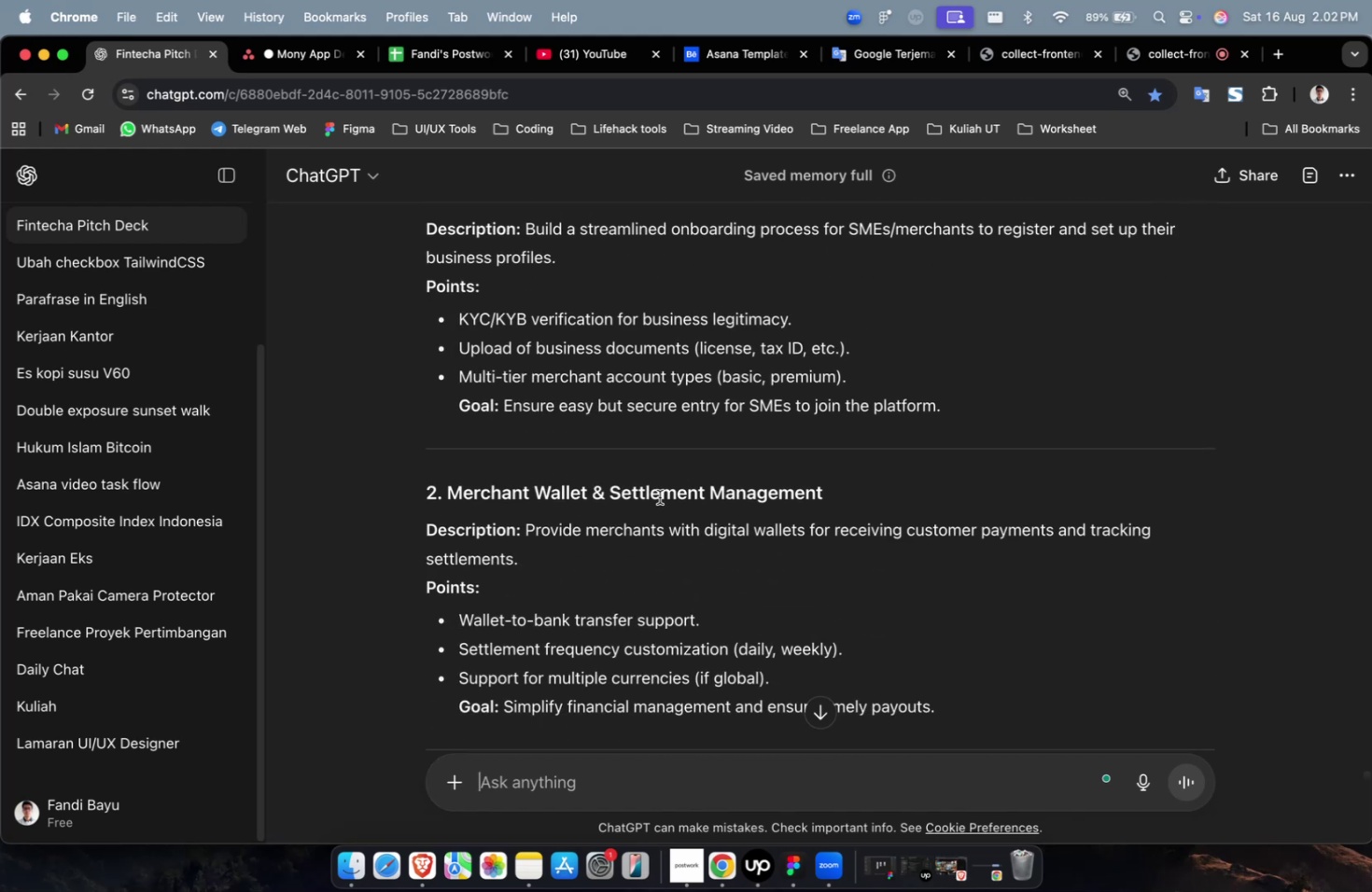 
scroll: coordinate [748, 502], scroll_direction: up, amount: 7.0
 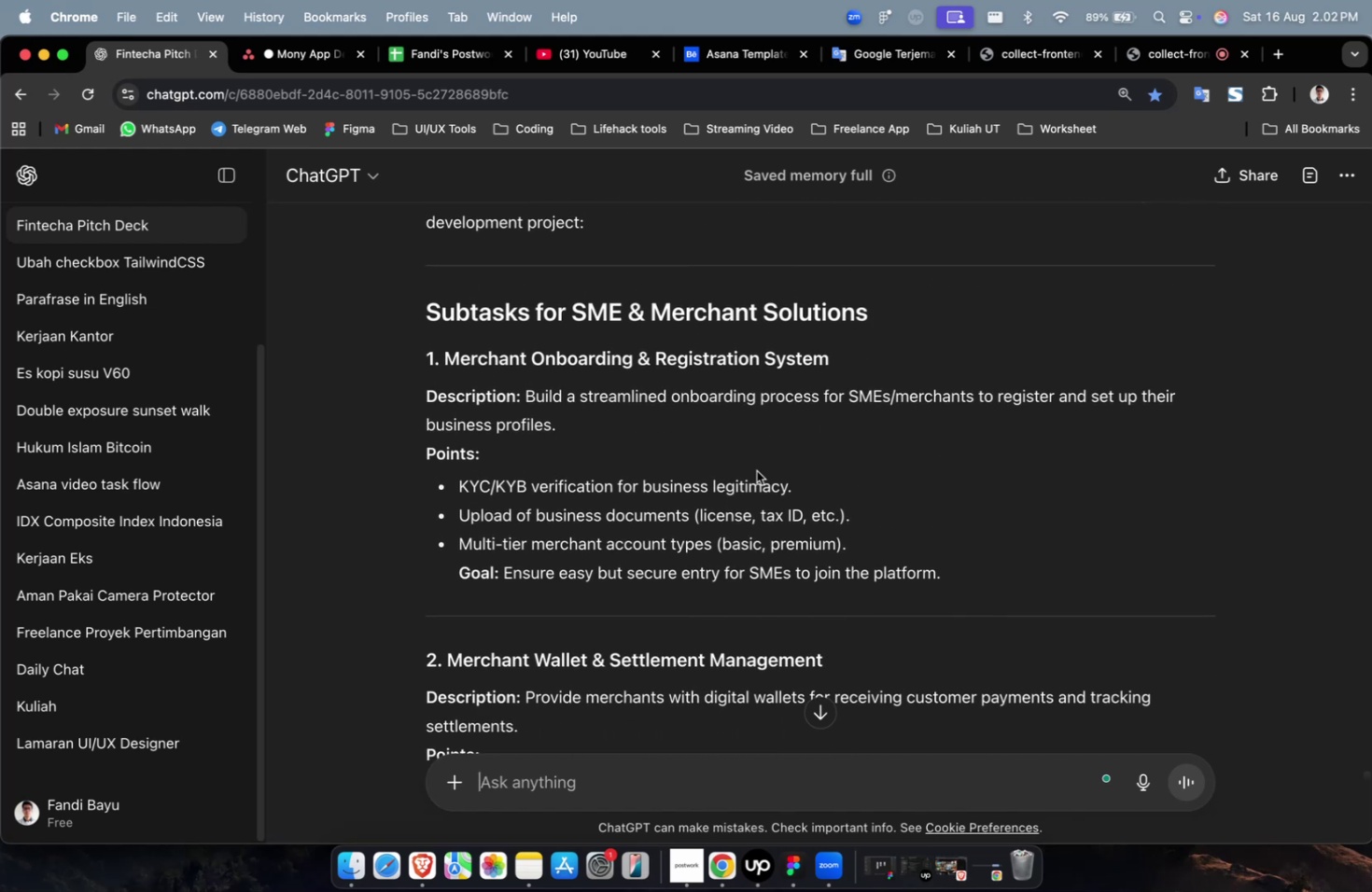 
scroll: coordinate [754, 449], scroll_direction: down, amount: 2.0
 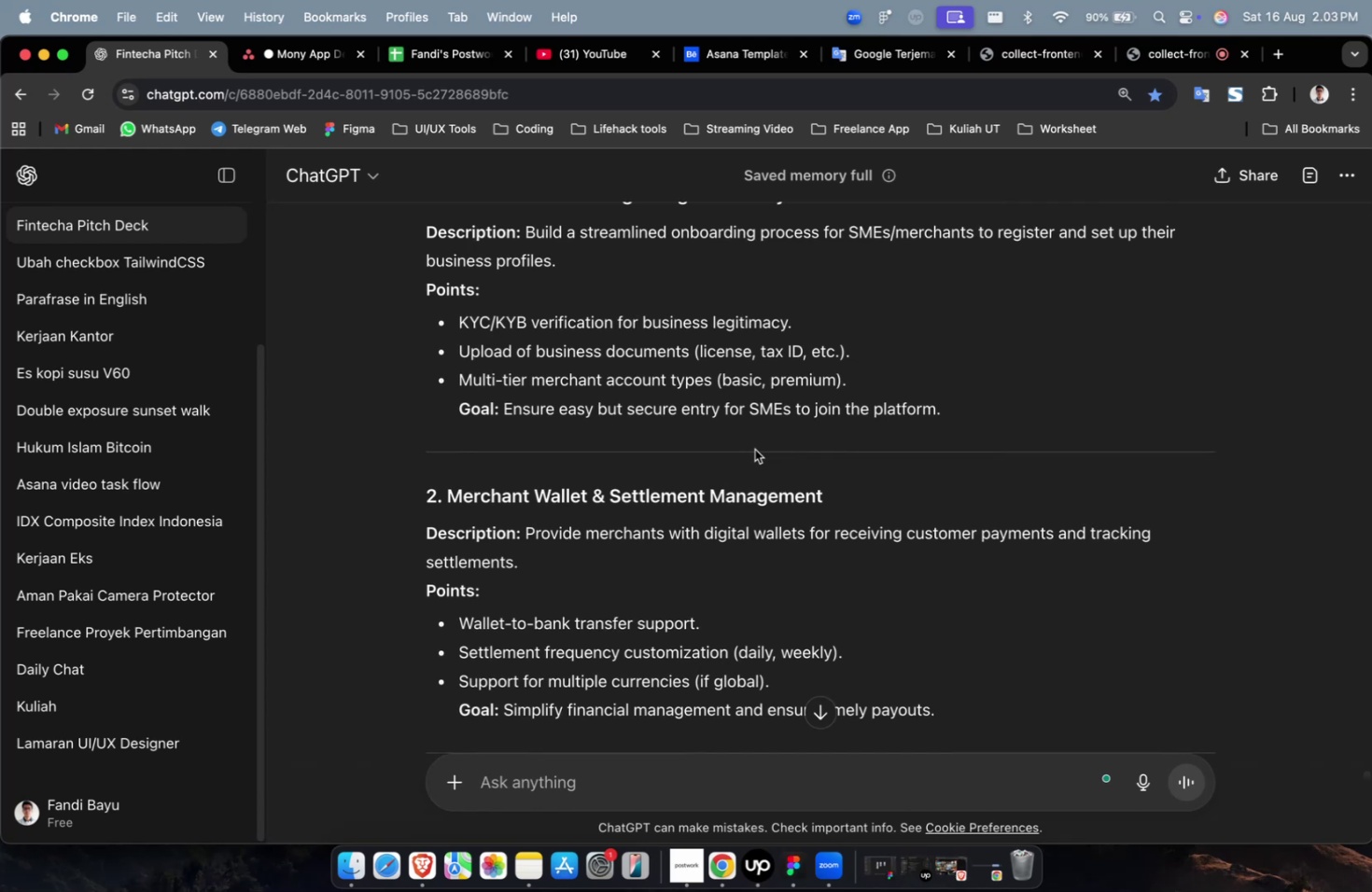 
wait(37.33)
 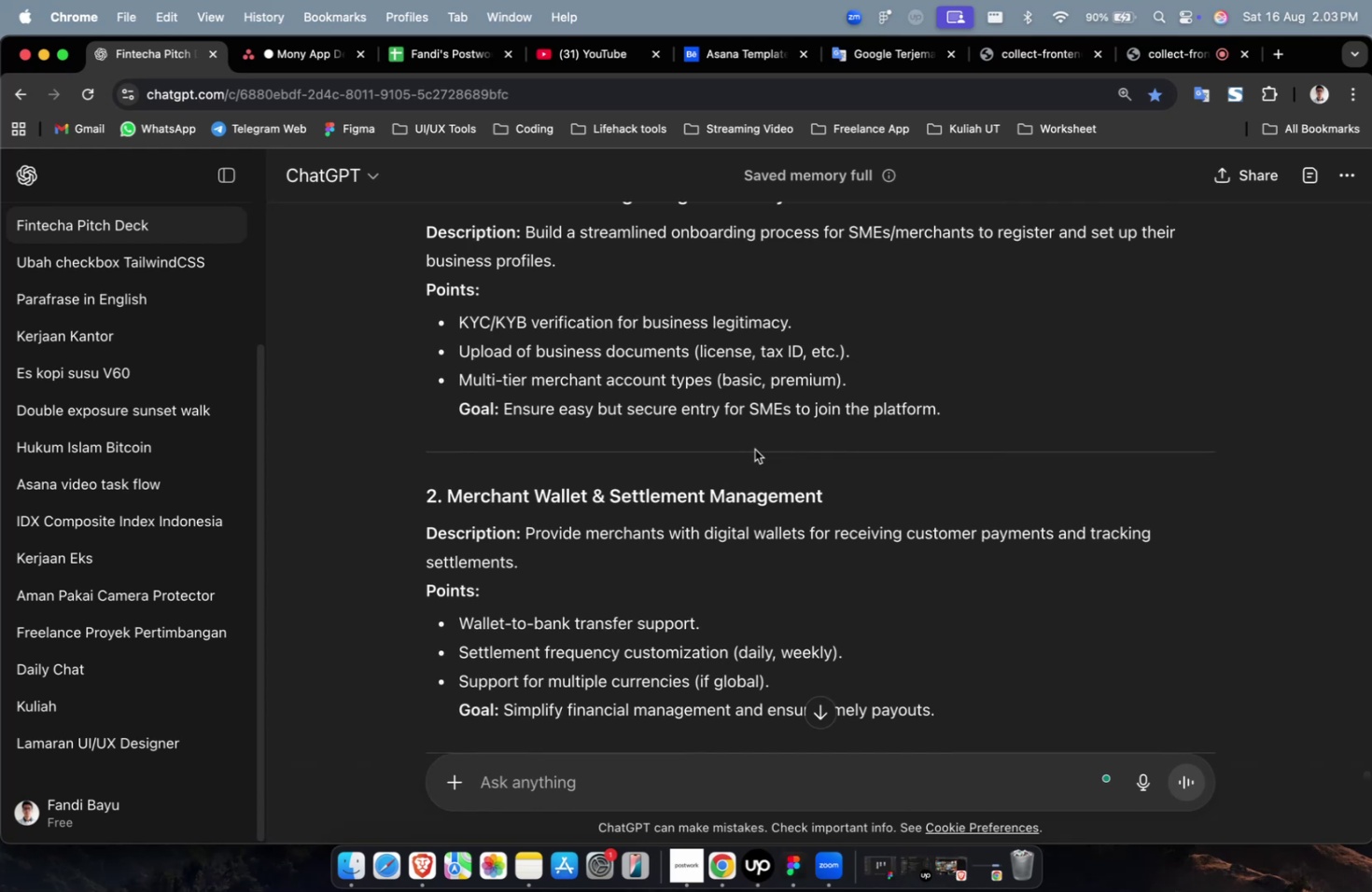 
scroll: coordinate [704, 405], scroll_direction: down, amount: 12.0
 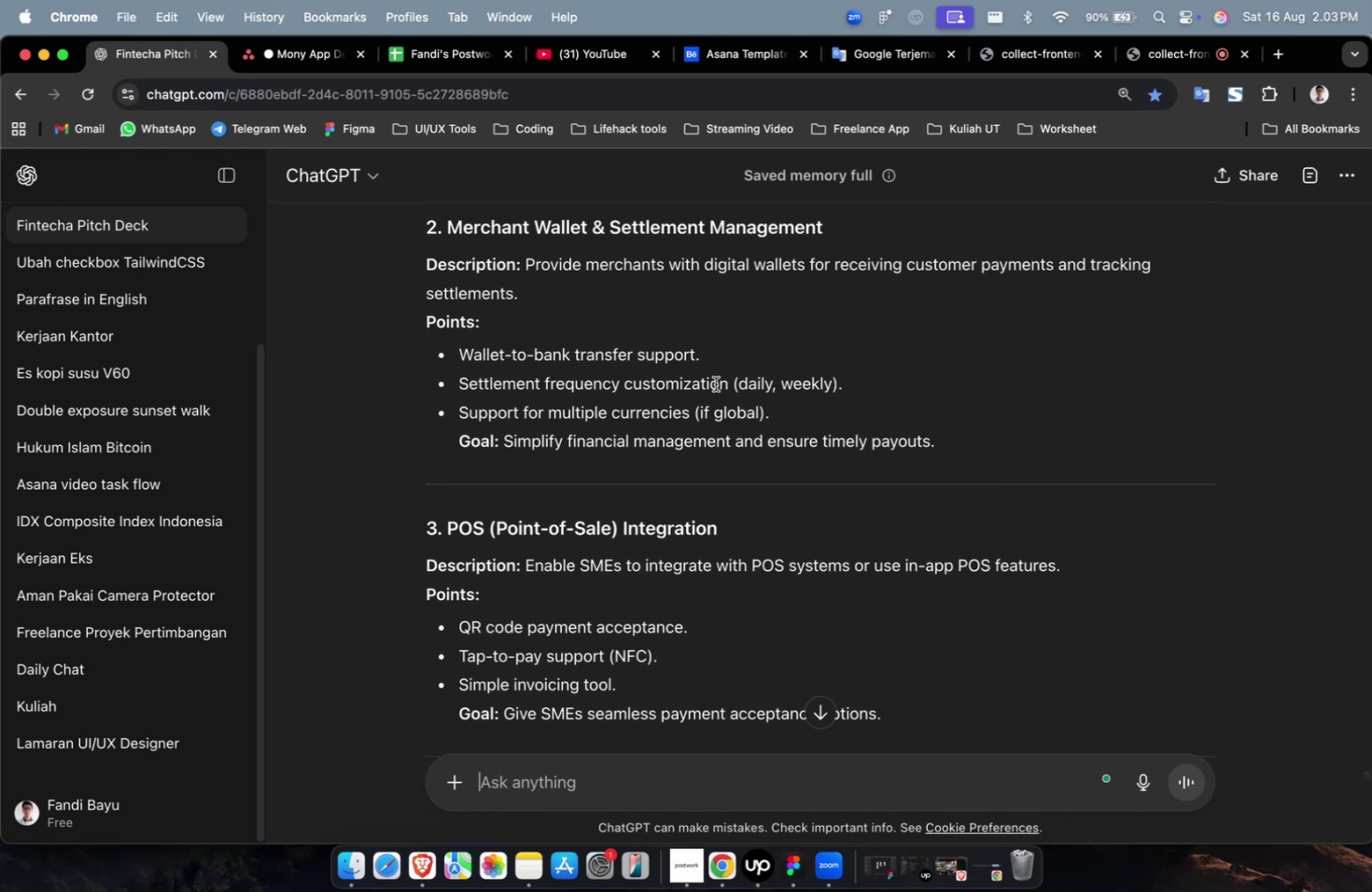 
scroll: coordinate [714, 382], scroll_direction: down, amount: 19.0
 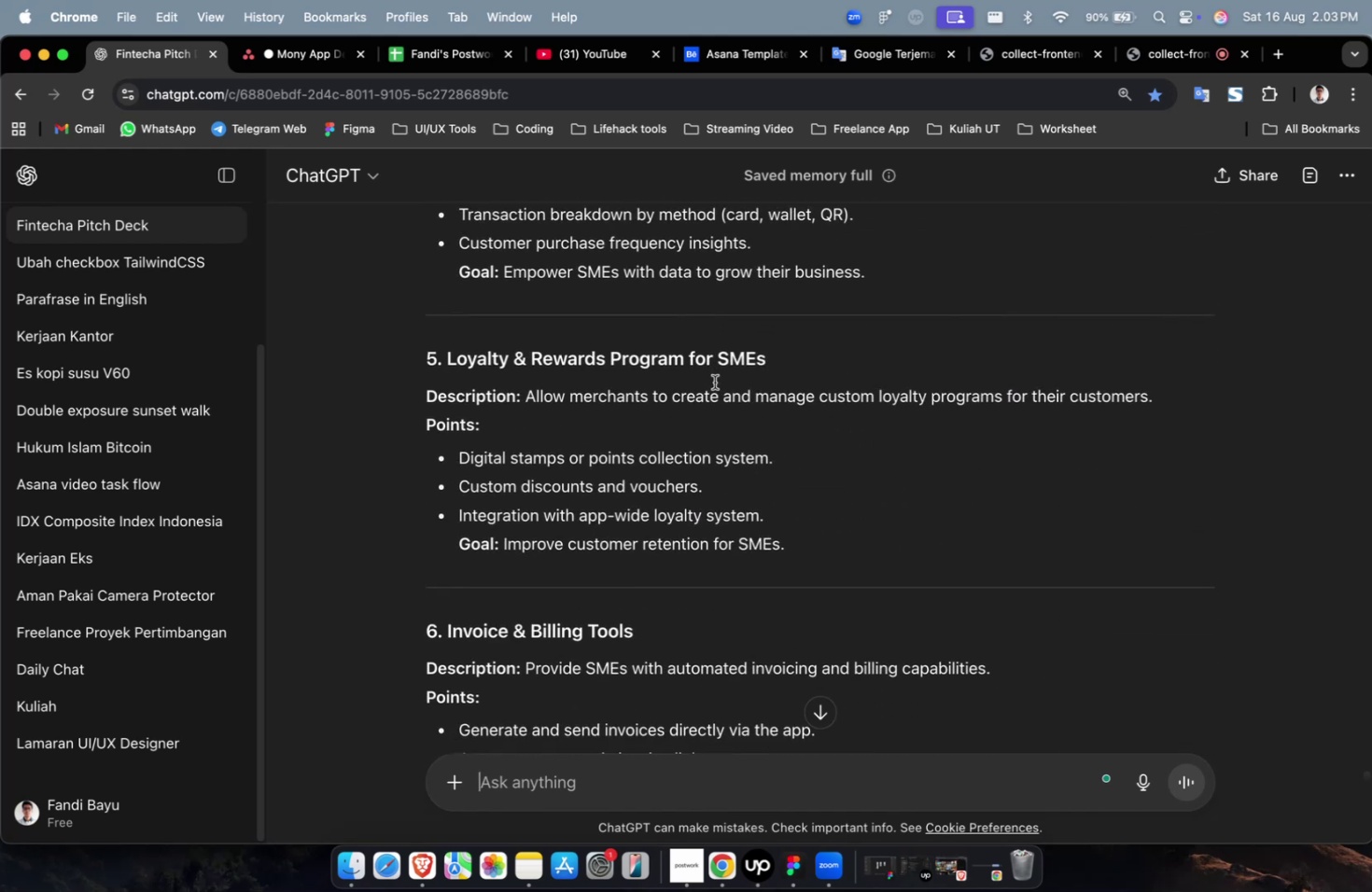 
scroll: coordinate [714, 382], scroll_direction: up, amount: 29.0
 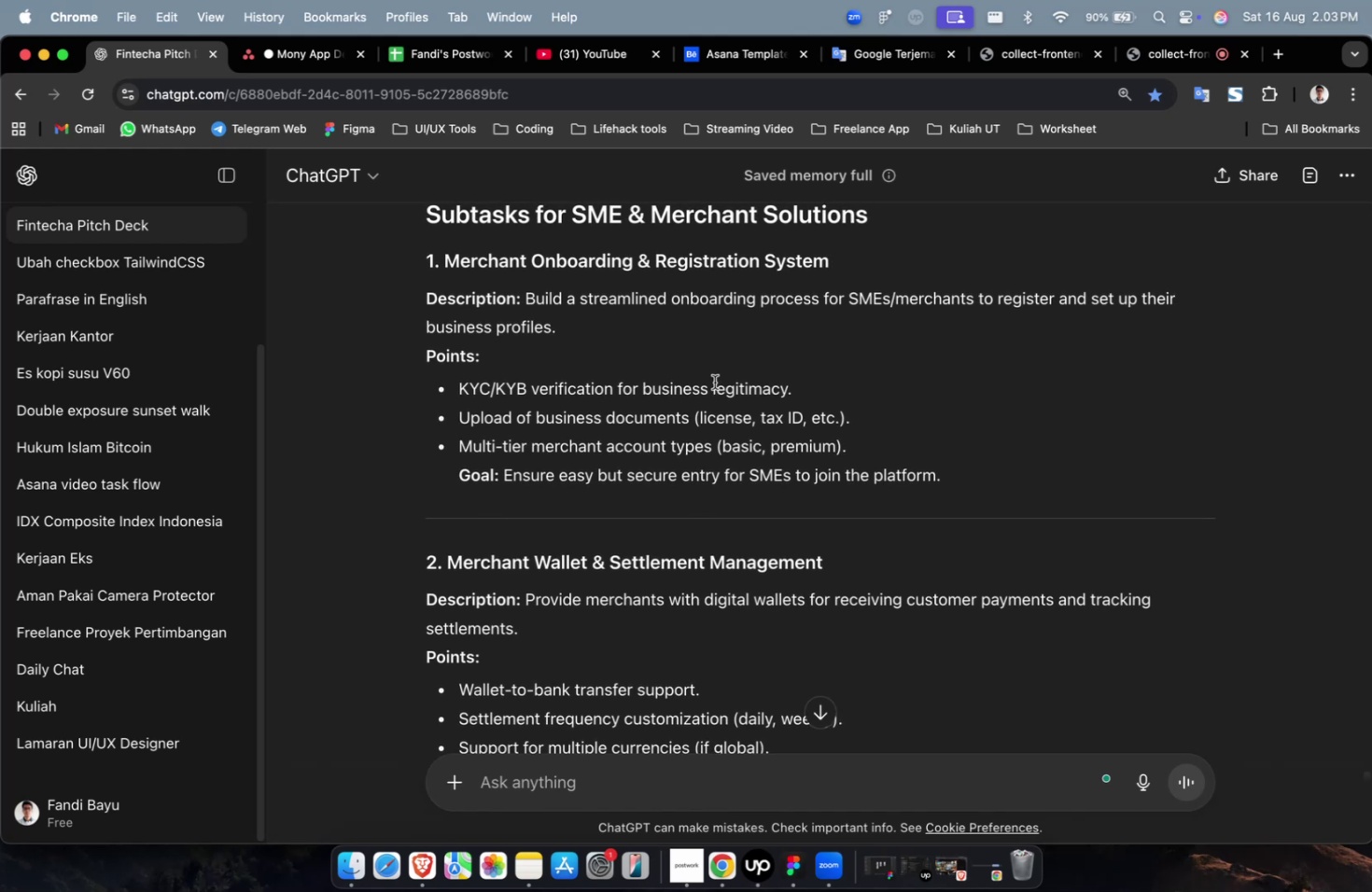 
scroll: coordinate [714, 382], scroll_direction: down, amount: 2.0
 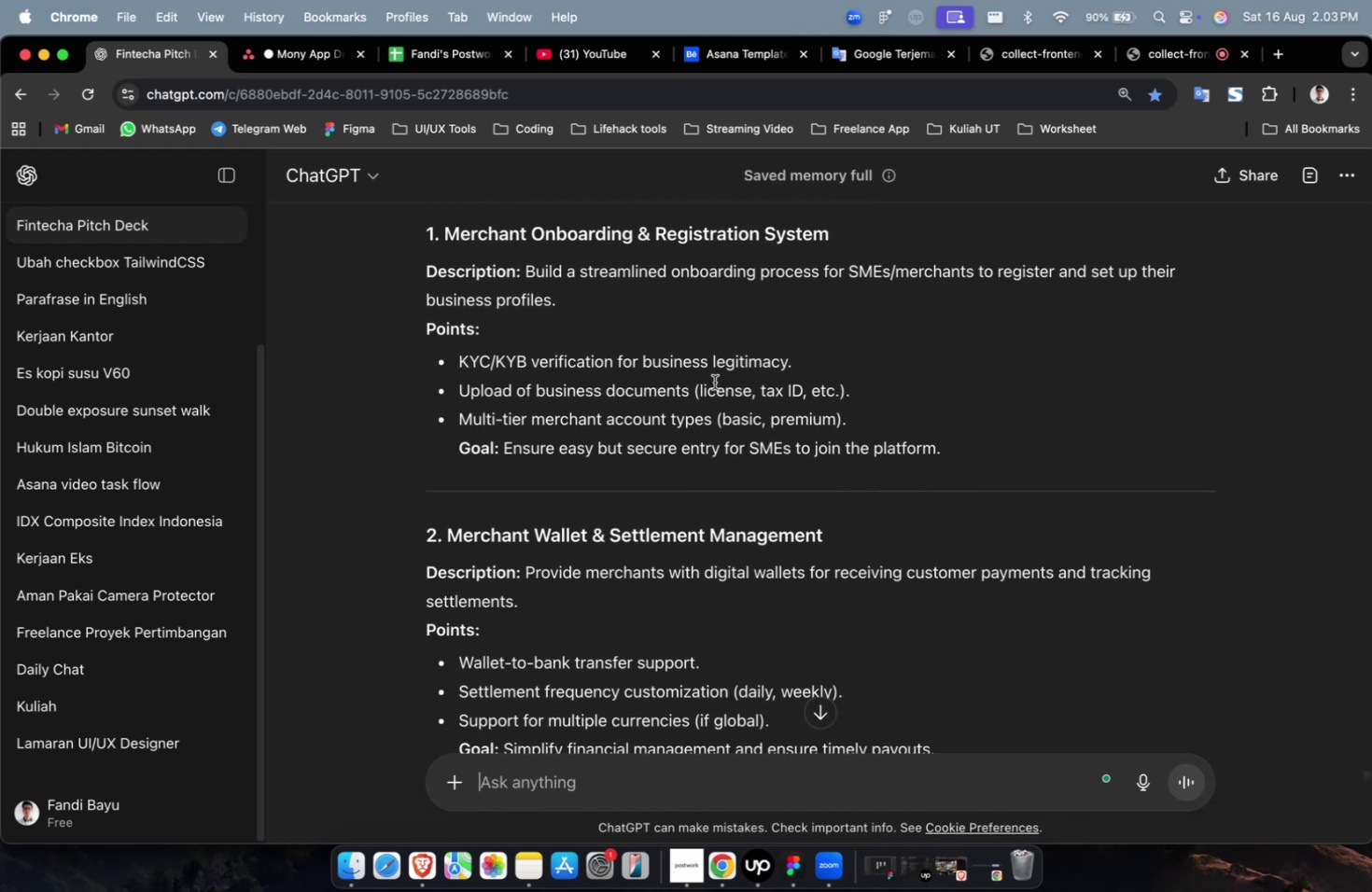 
scroll: coordinate [714, 384], scroll_direction: up, amount: 4.0
 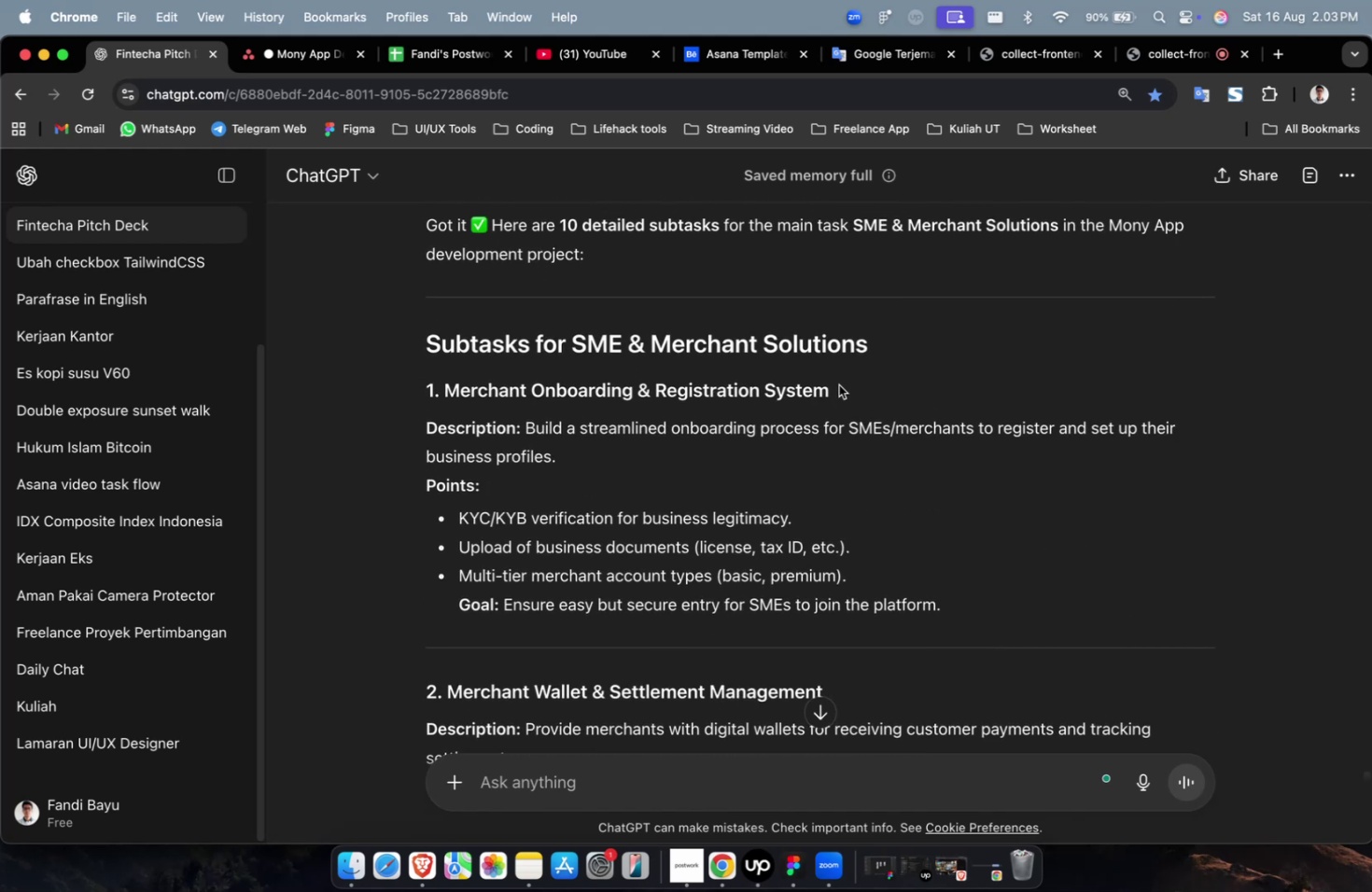 
left_click_drag(start_coordinate=[847, 390], to_coordinate=[444, 394])
 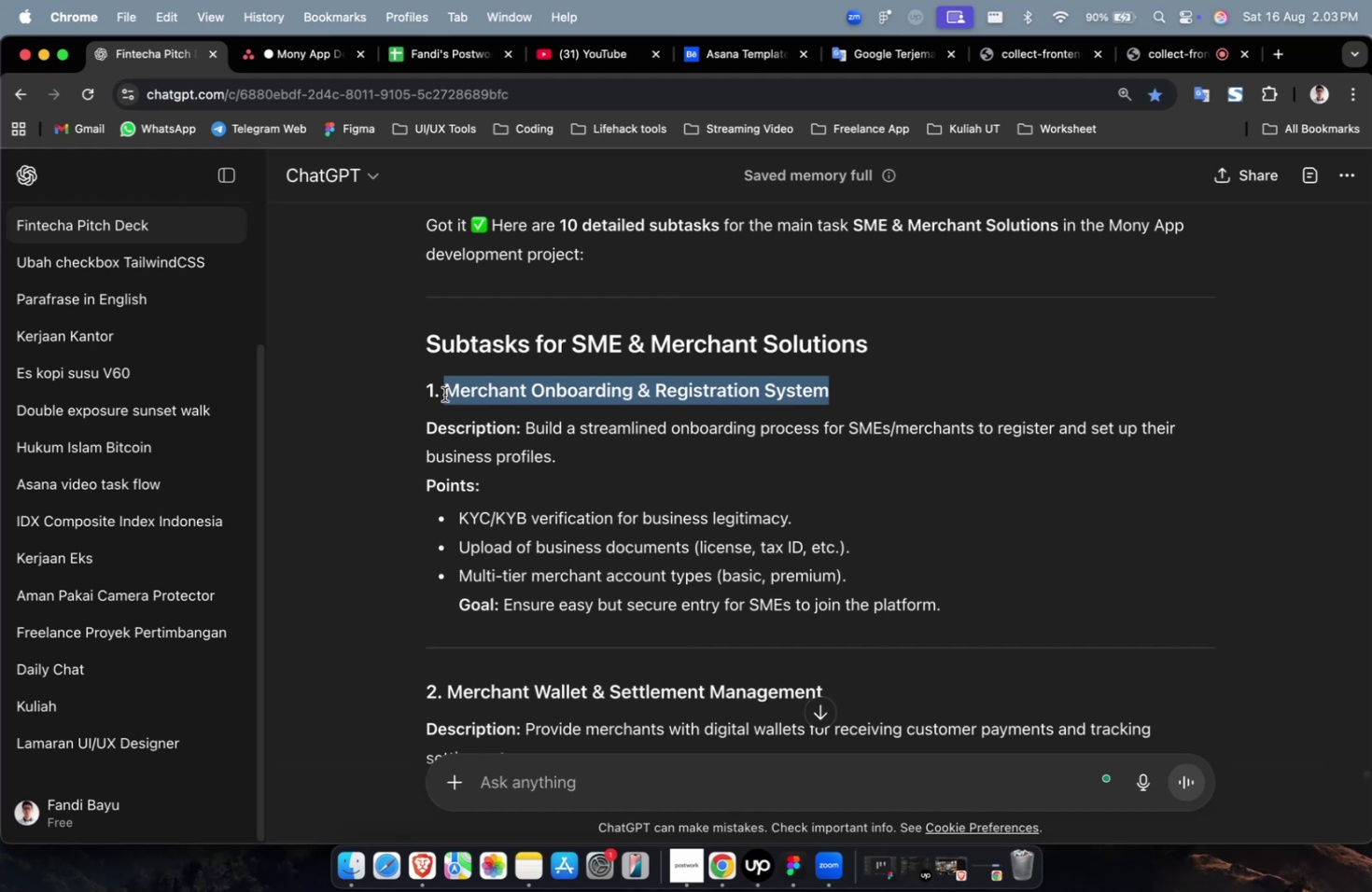 
key(Meta+C)
 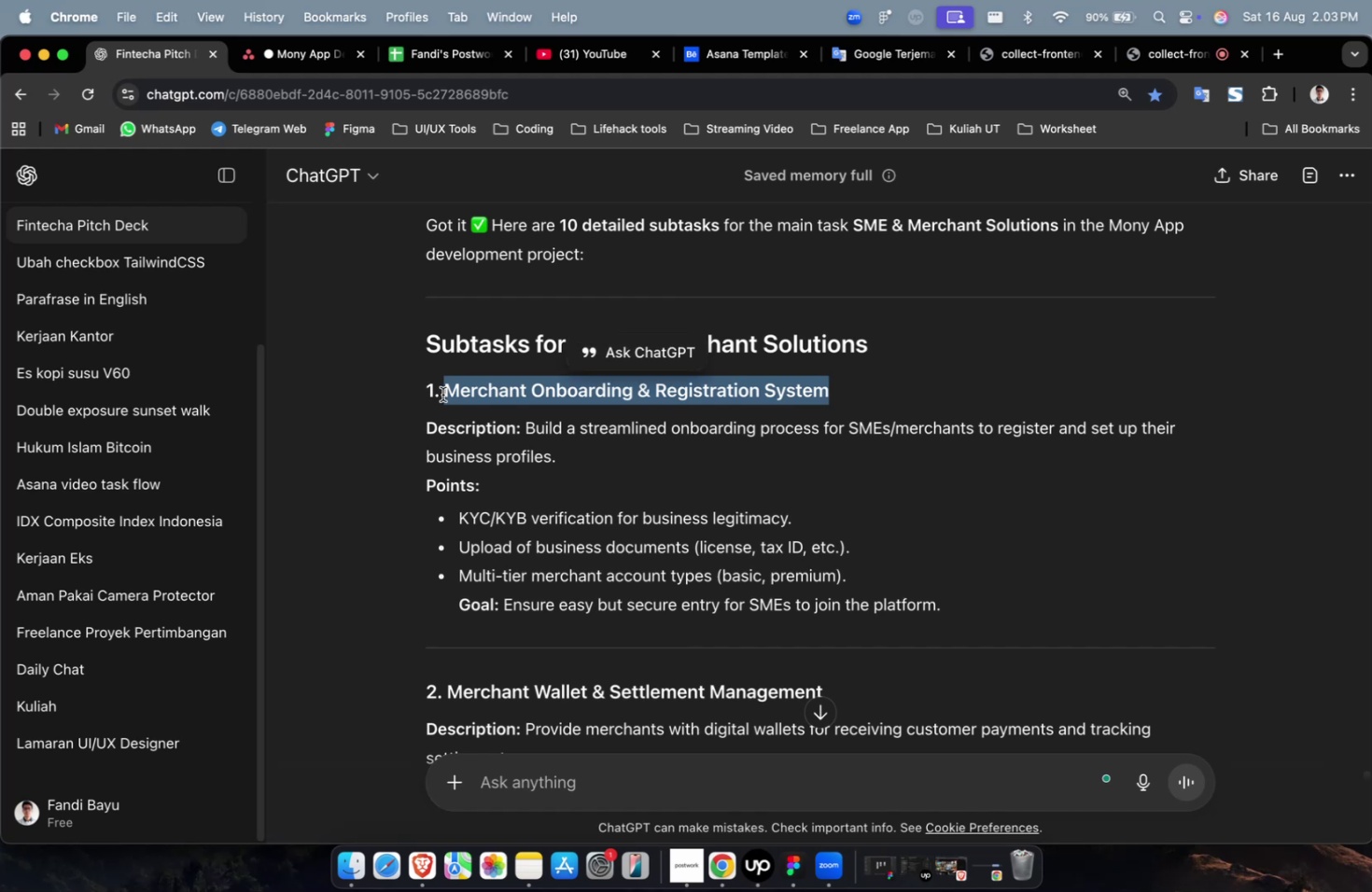 
key(Meta+C)
 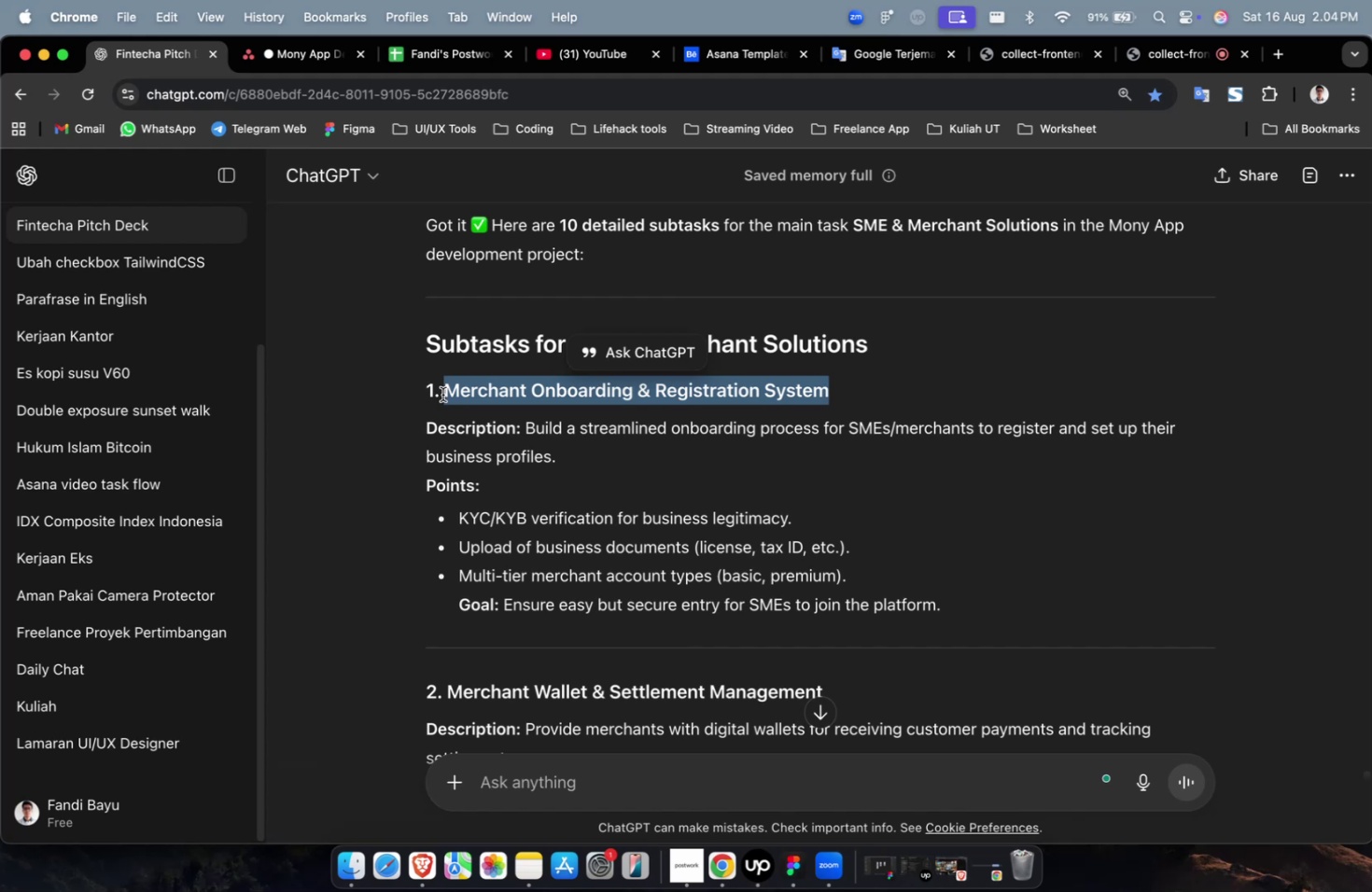 
wait(34.54)
 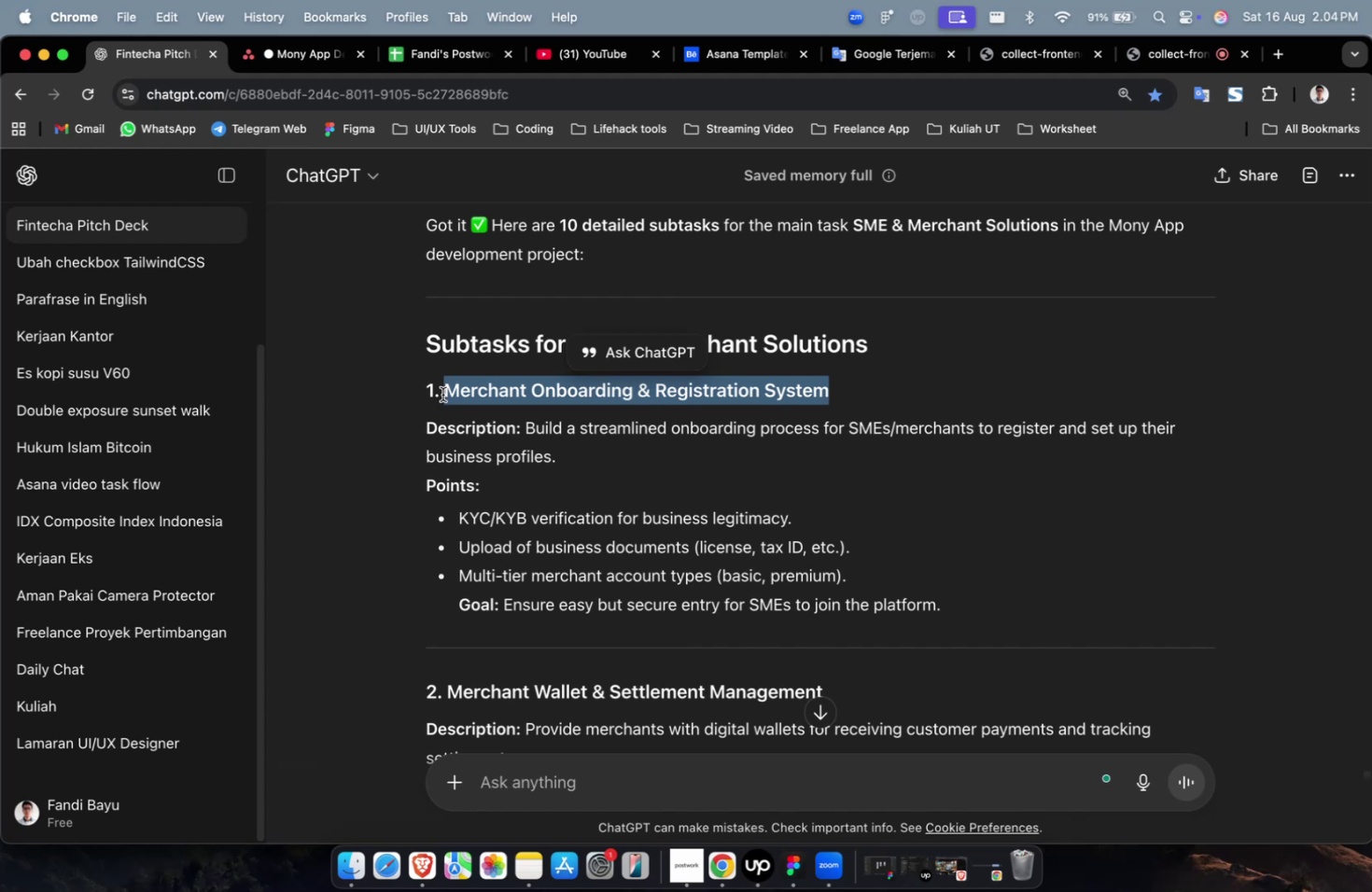 
scroll: coordinate [441, 341], scroll_direction: down, amount: 7.0
 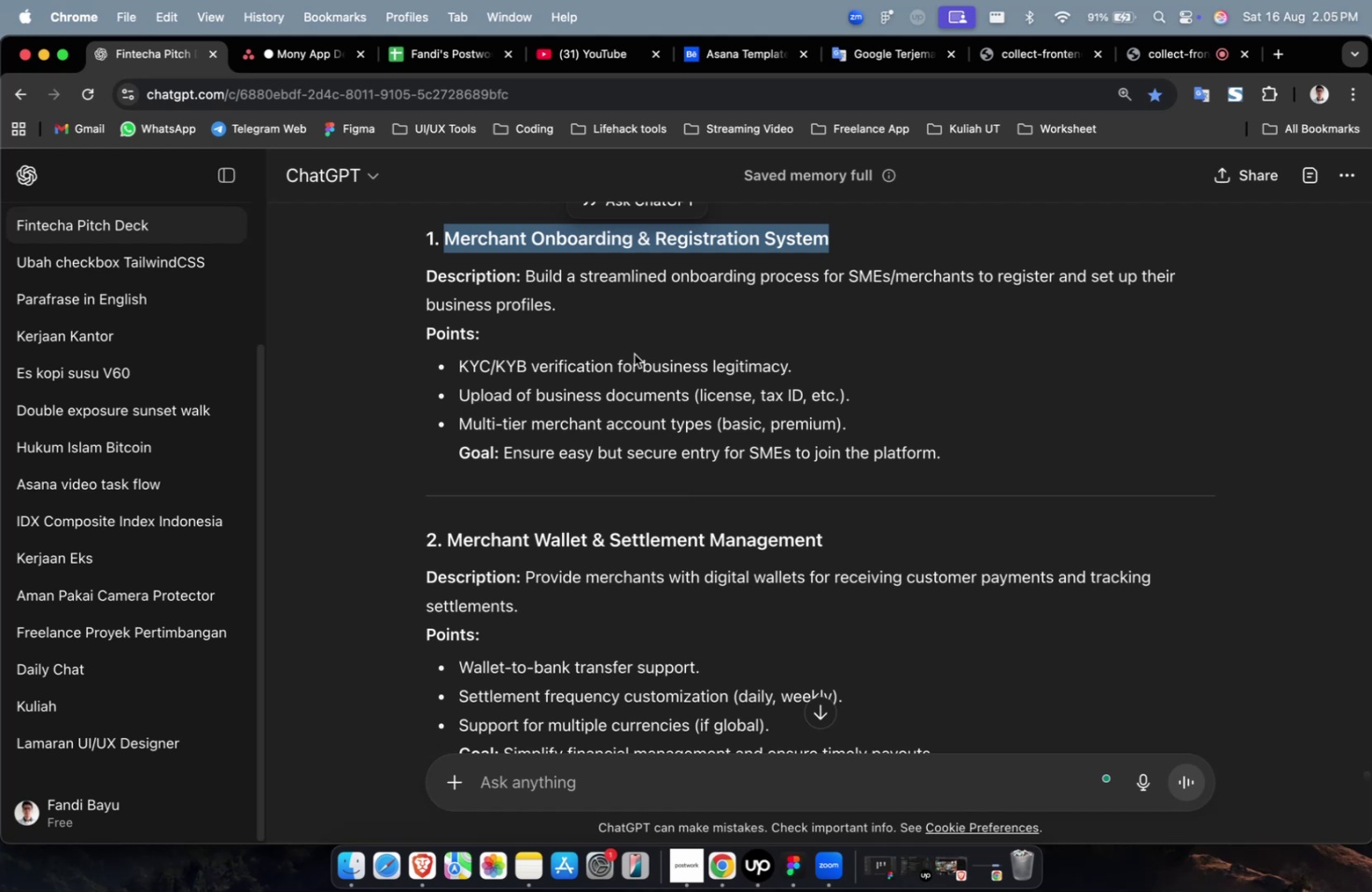 
wait(45.74)
 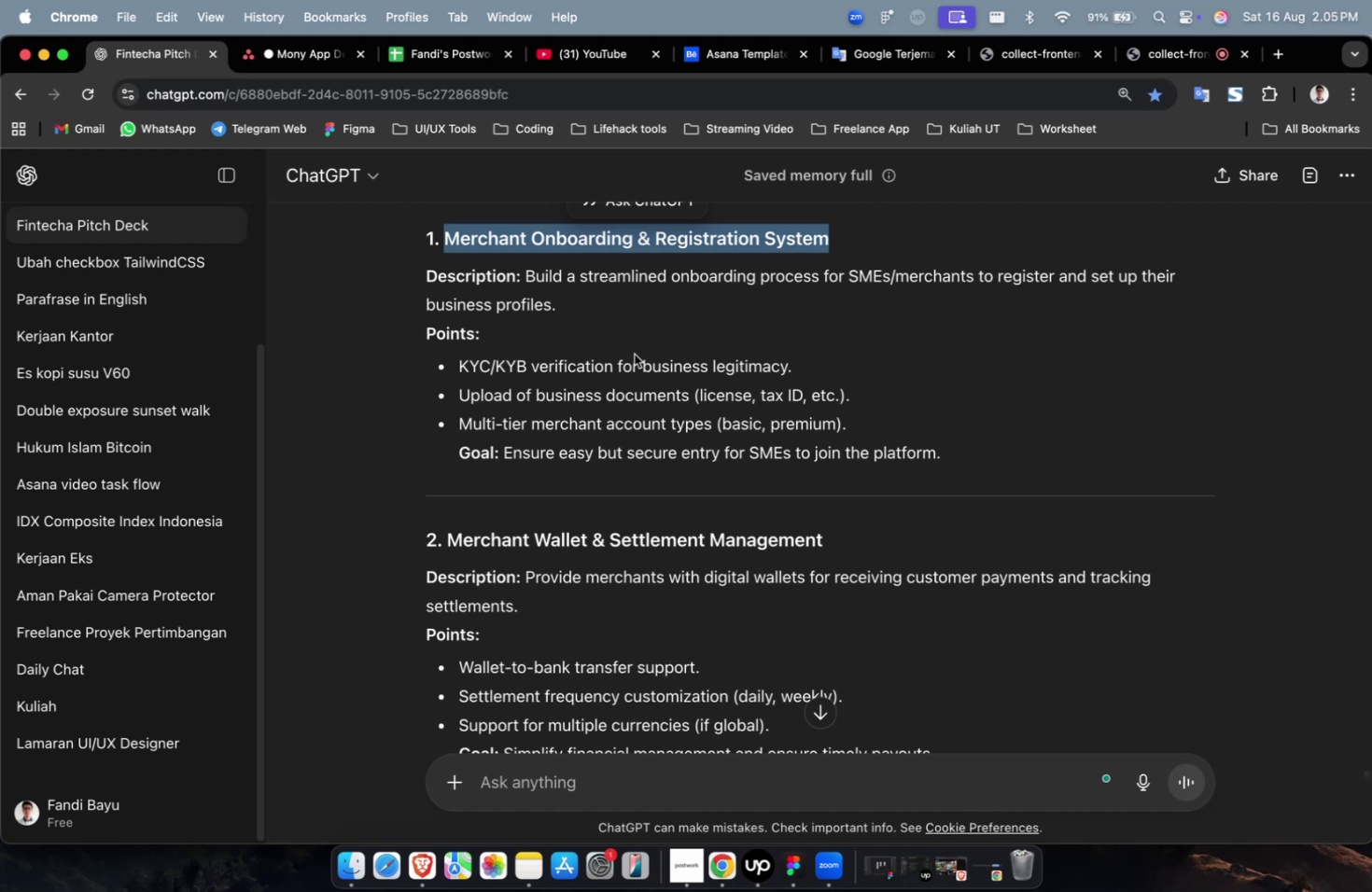 
scroll: coordinate [639, 347], scroll_direction: down, amount: 9.0
 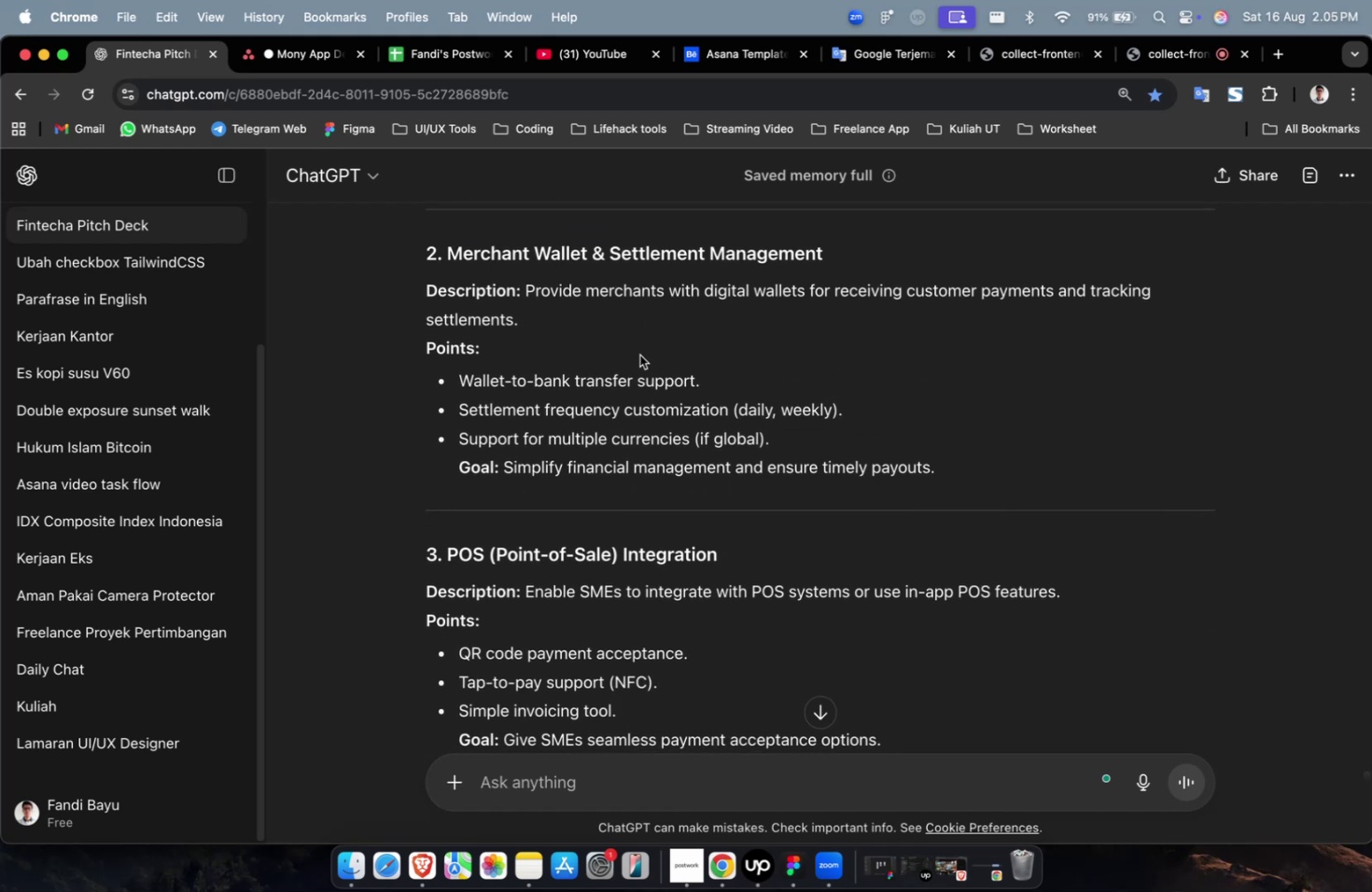 
scroll: coordinate [621, 351], scroll_direction: up, amount: 7.0
 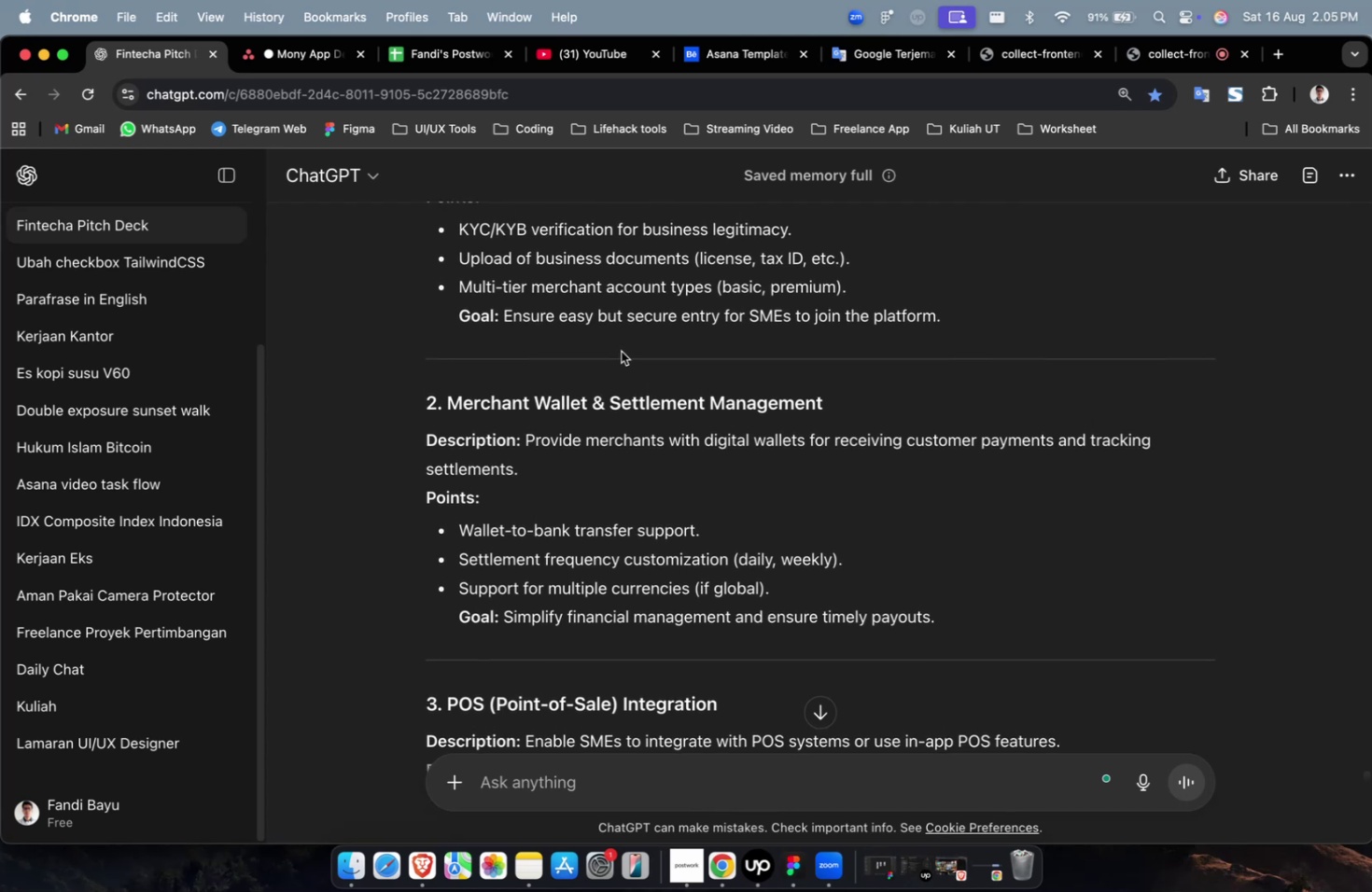 
scroll: coordinate [621, 351], scroll_direction: down, amount: 1.0
 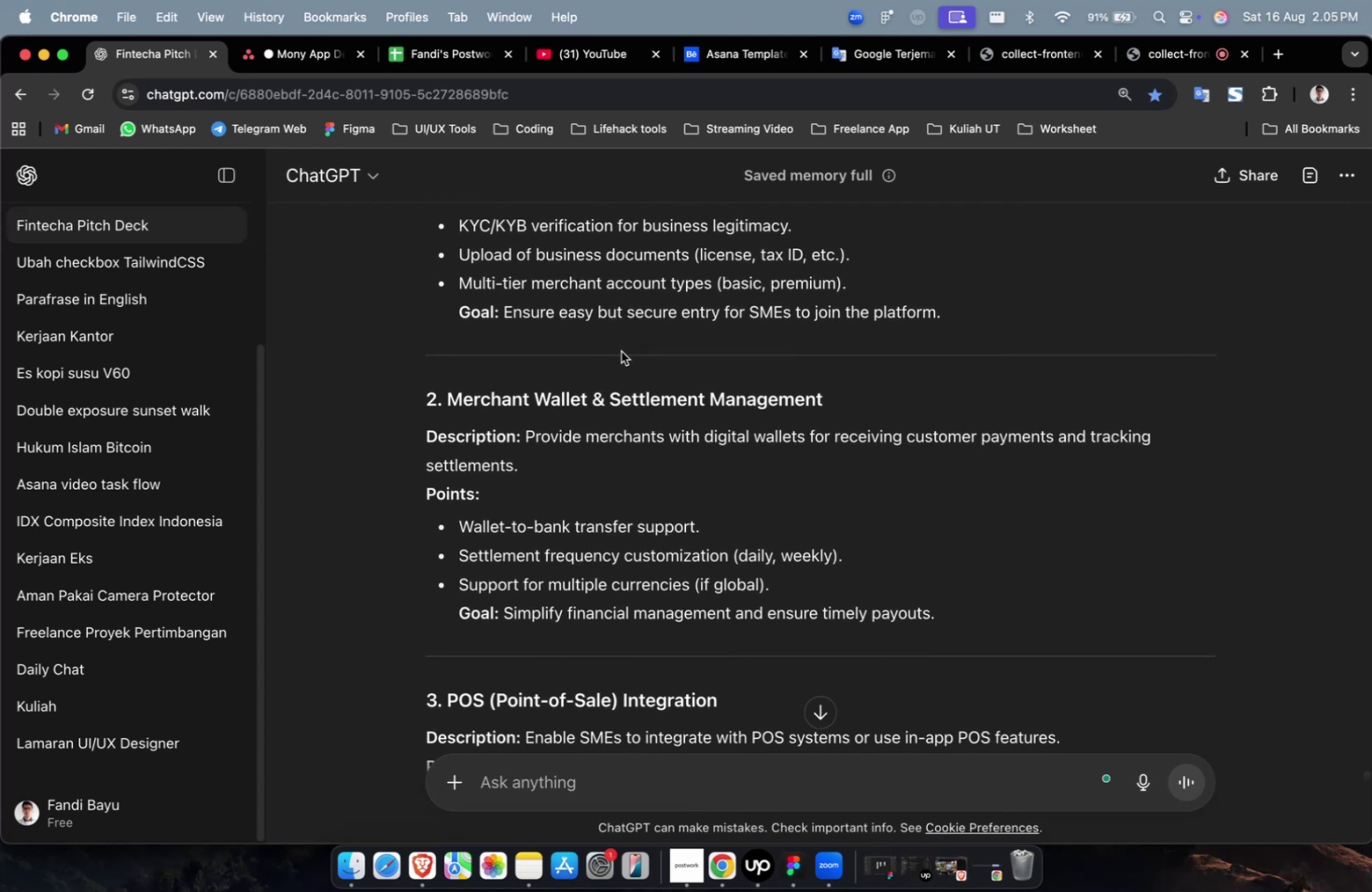 
scroll: coordinate [621, 351], scroll_direction: up, amount: 3.0
 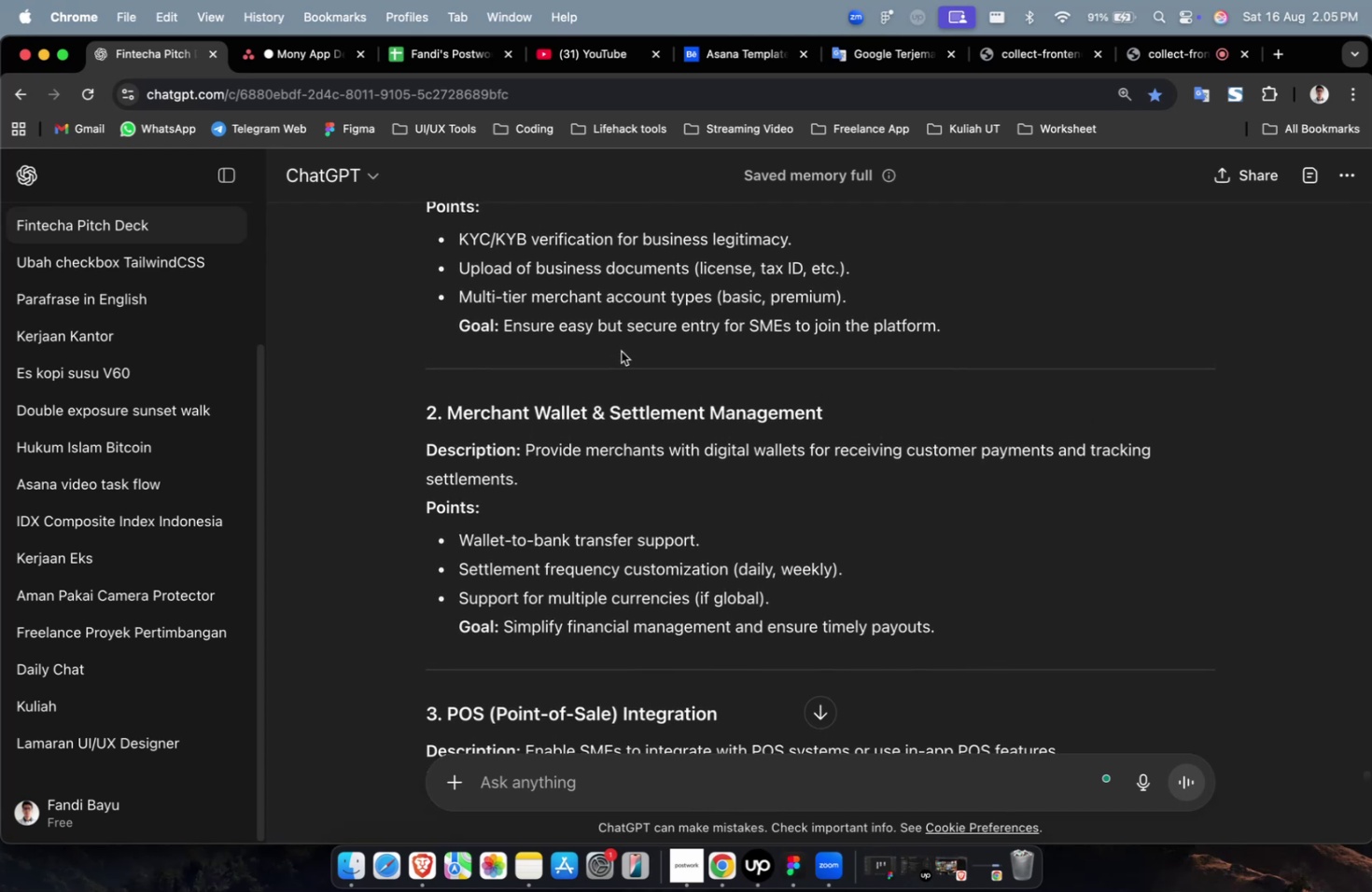 
scroll: coordinate [621, 351], scroll_direction: down, amount: 2.0
 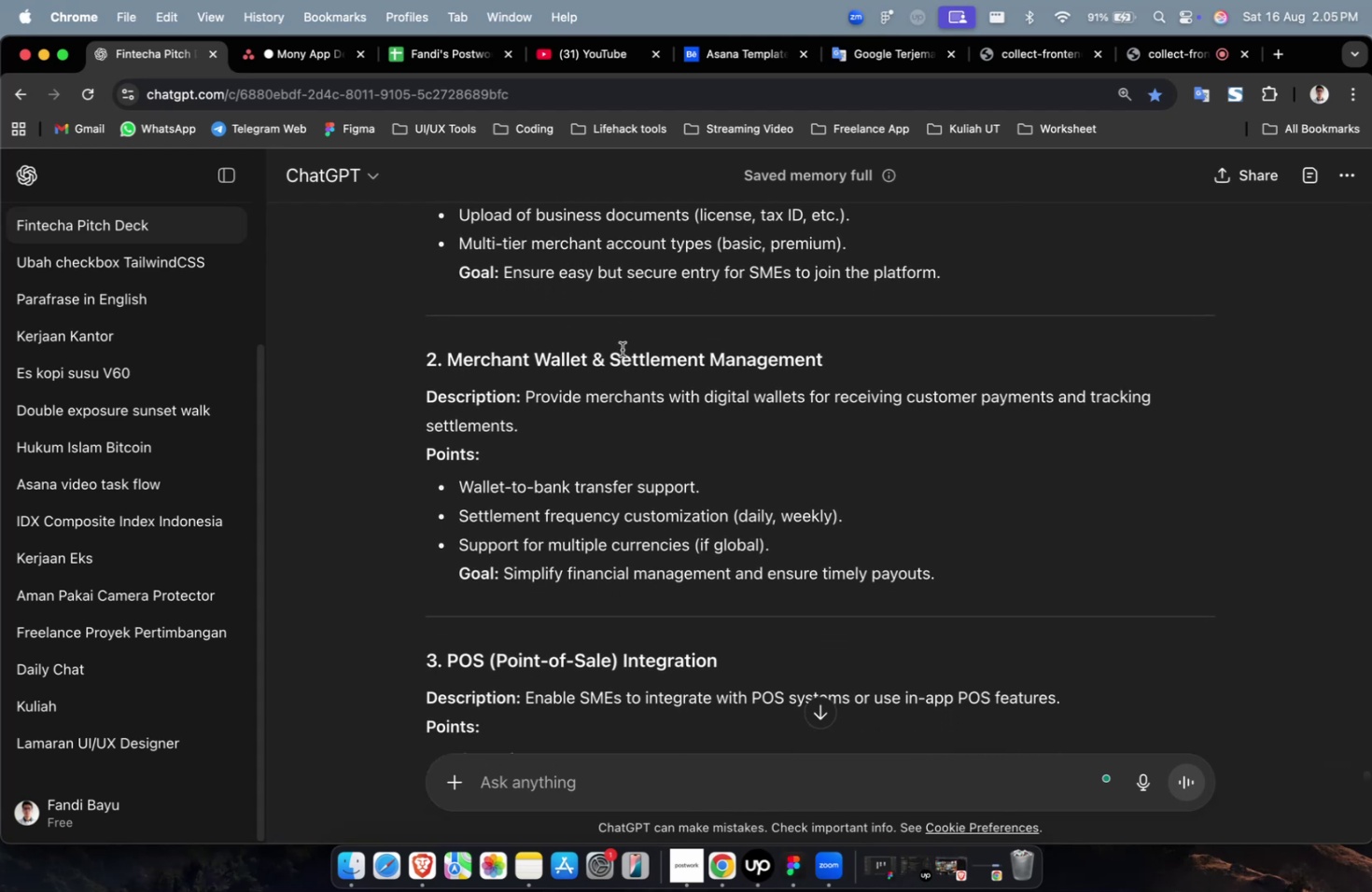 
wait(5.92)
 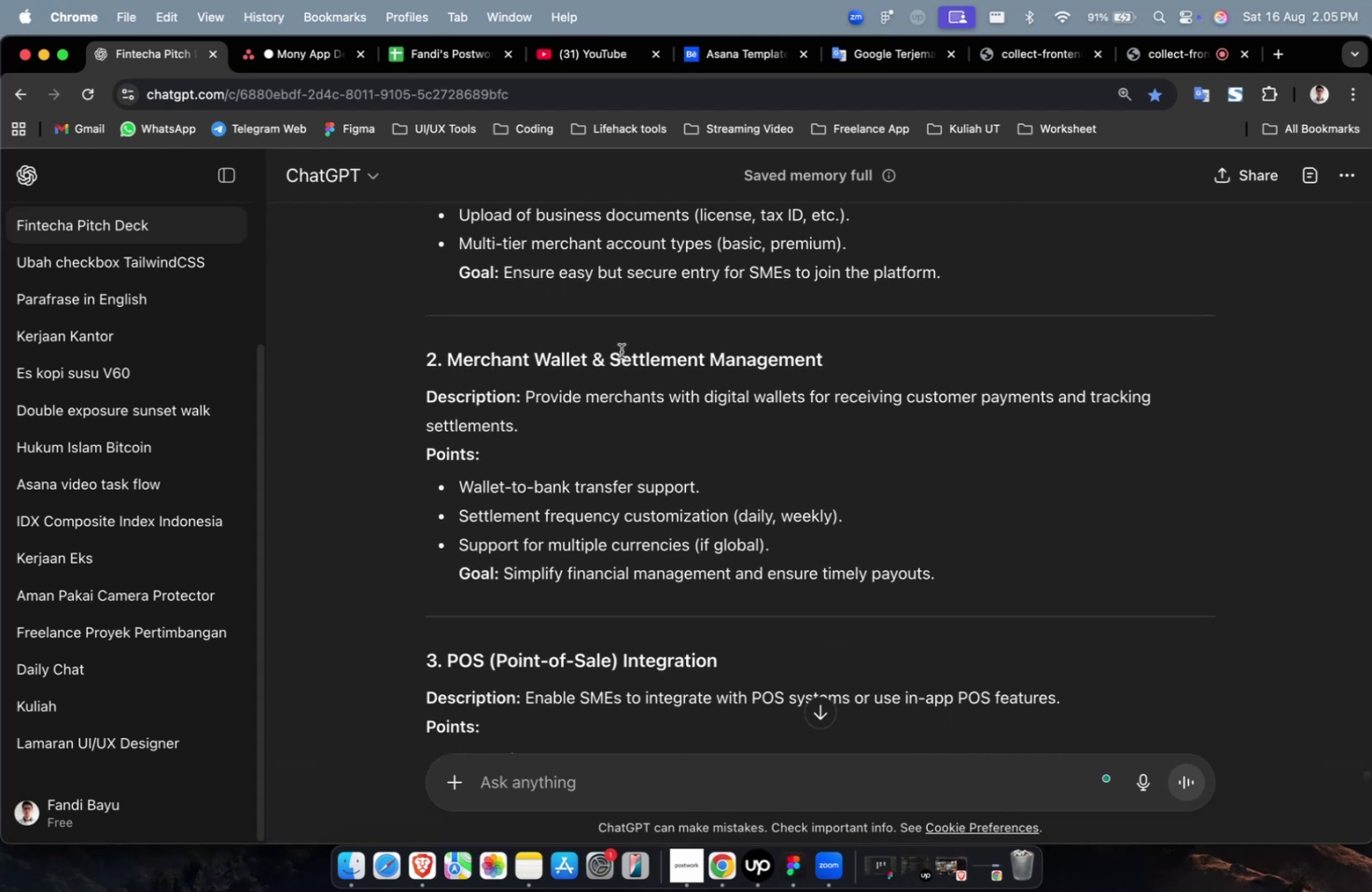 
scroll: coordinate [623, 349], scroll_direction: up, amount: 2.0
 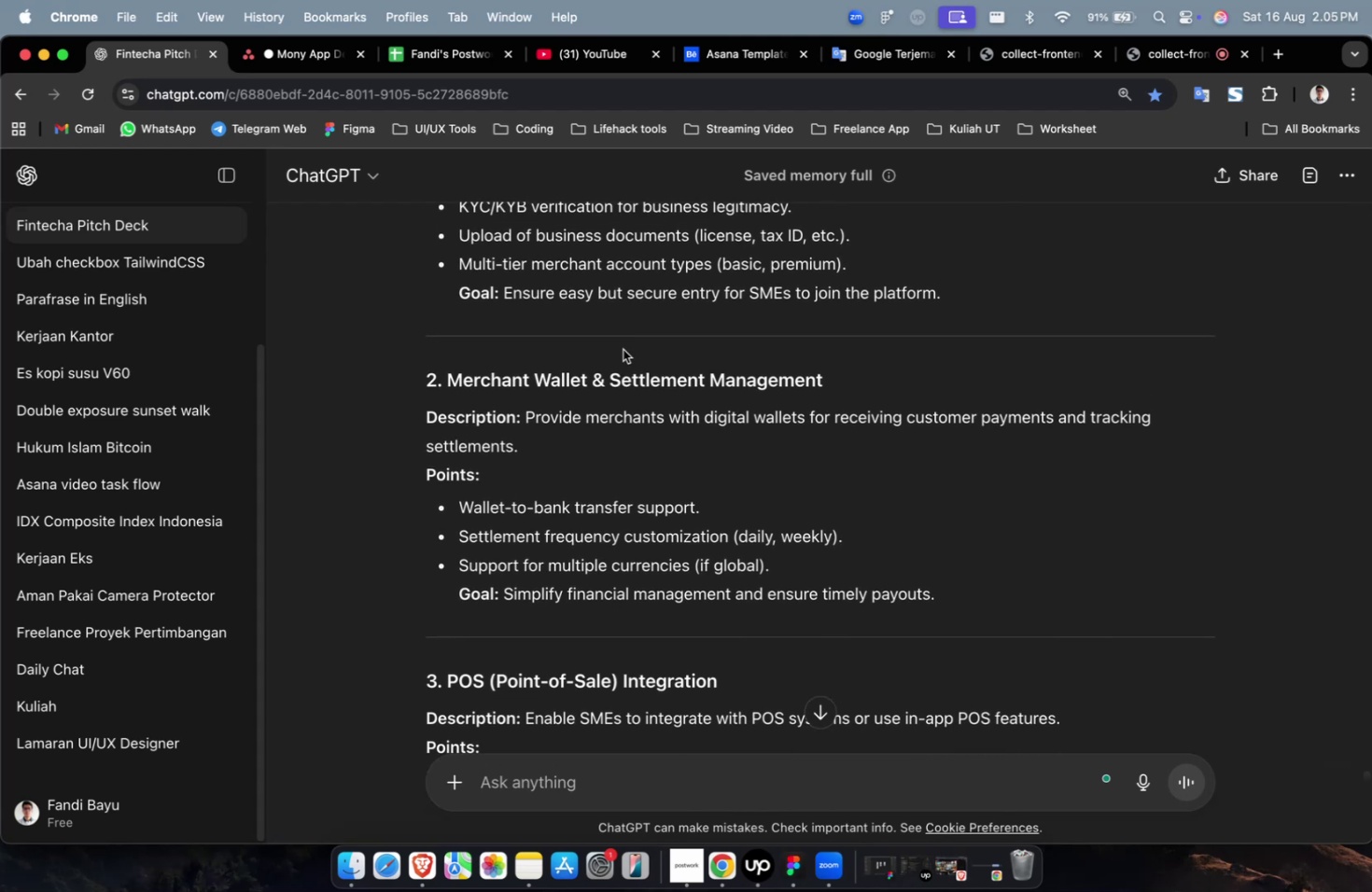 
scroll: coordinate [623, 349], scroll_direction: down, amount: 4.0
 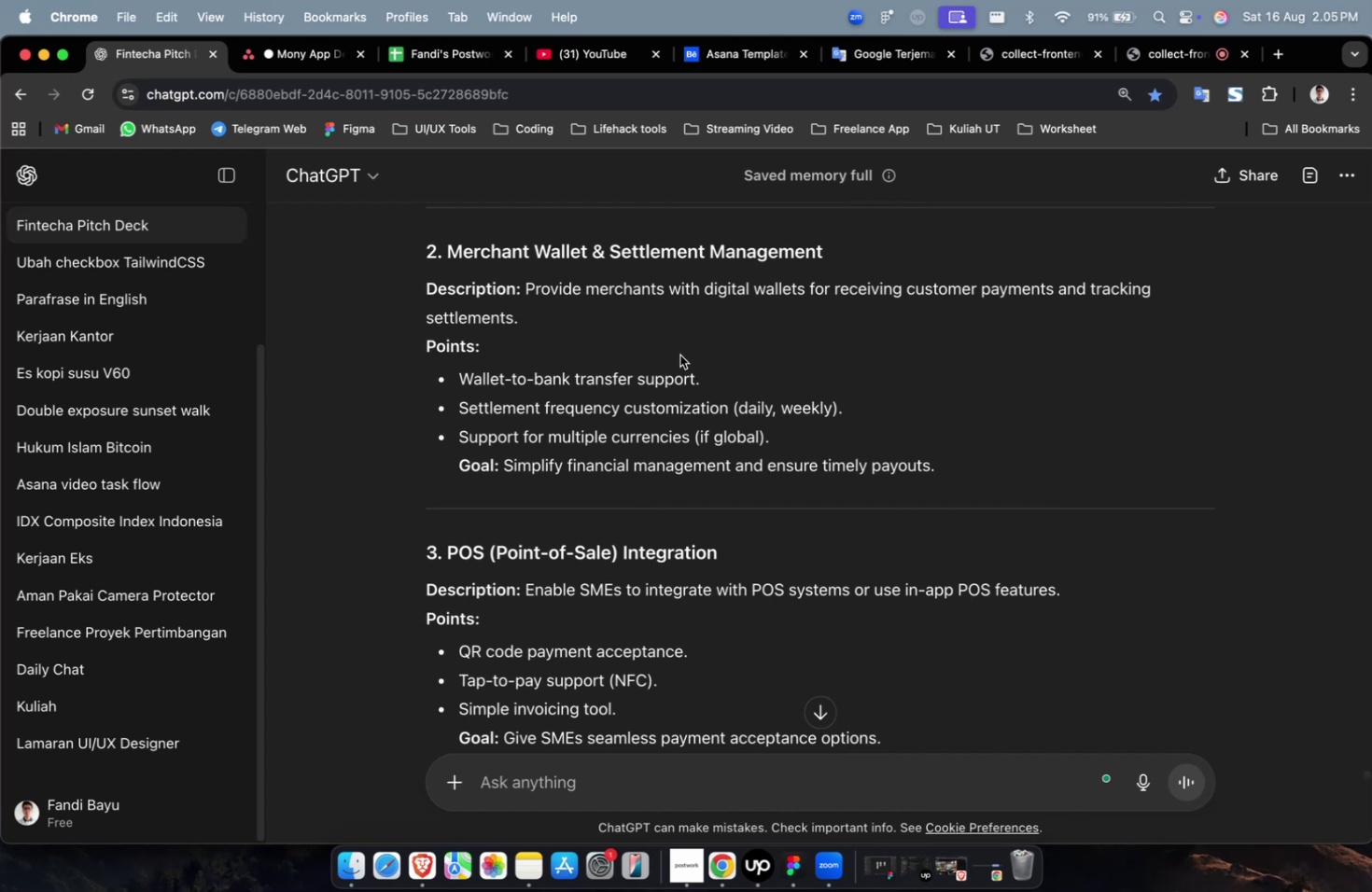 
wait(10.26)
 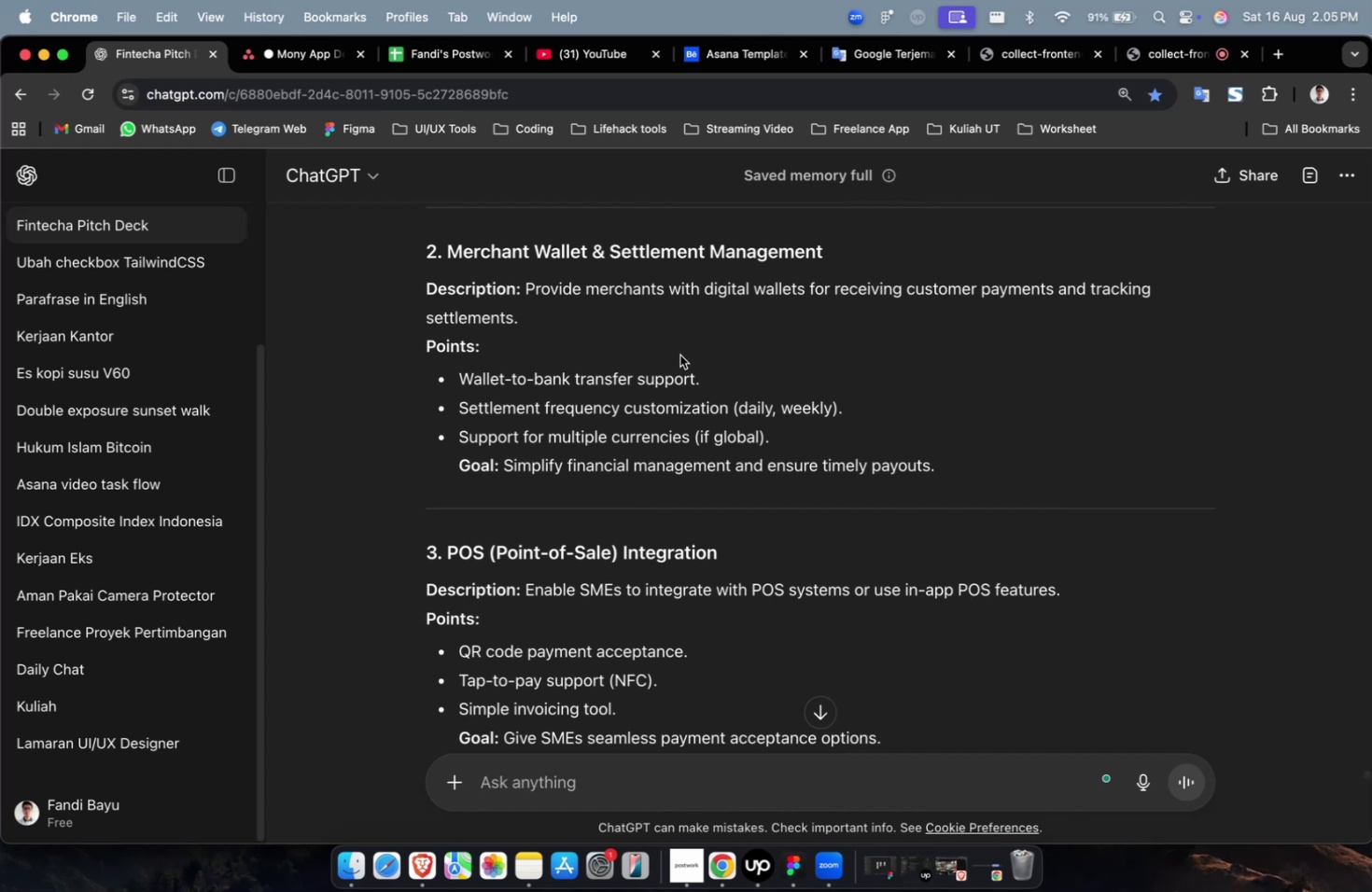 
scroll: coordinate [679, 355], scroll_direction: down, amount: 4.0
 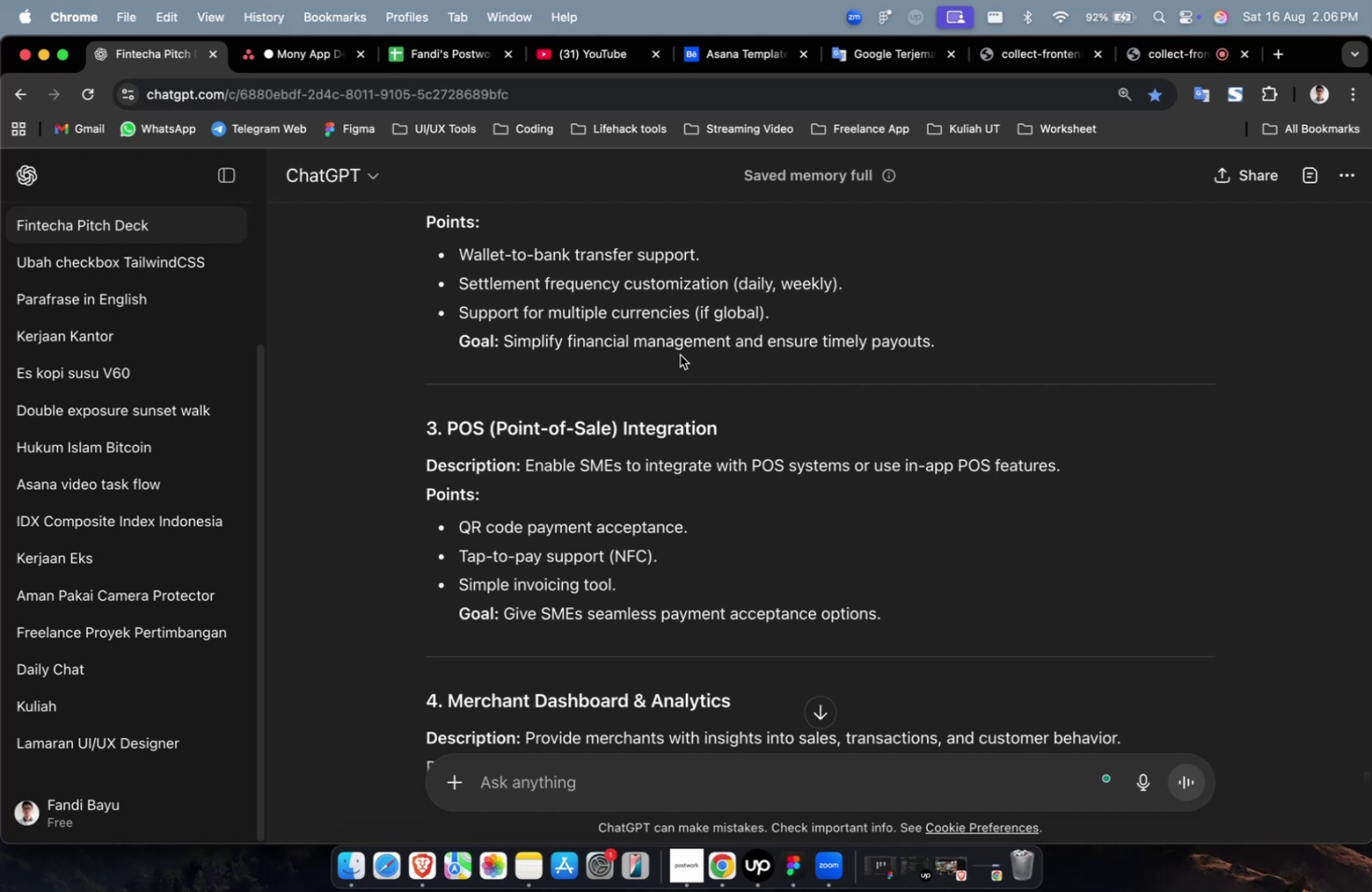 
wait(42.06)
 